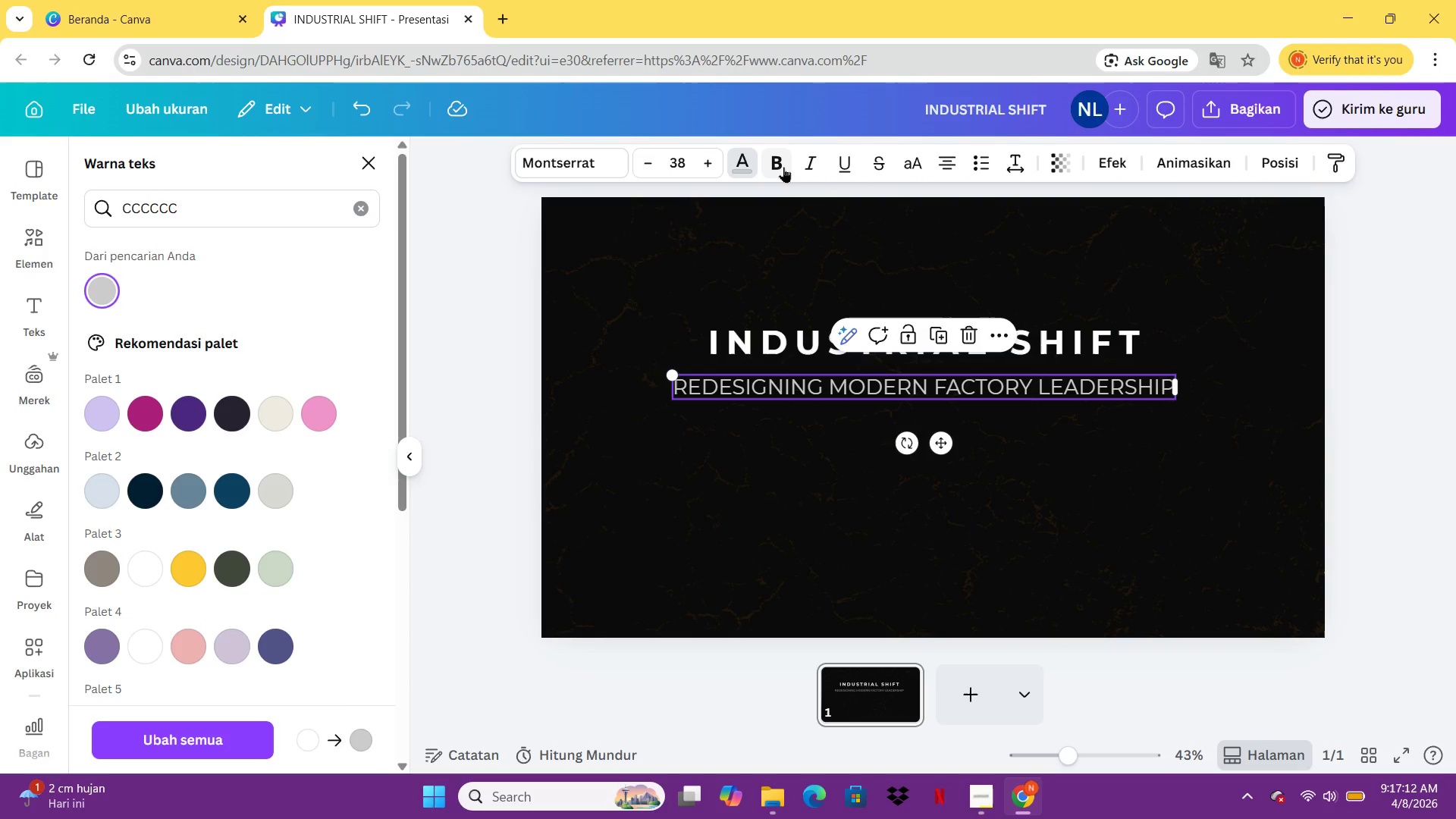 
left_click([47, 511])
 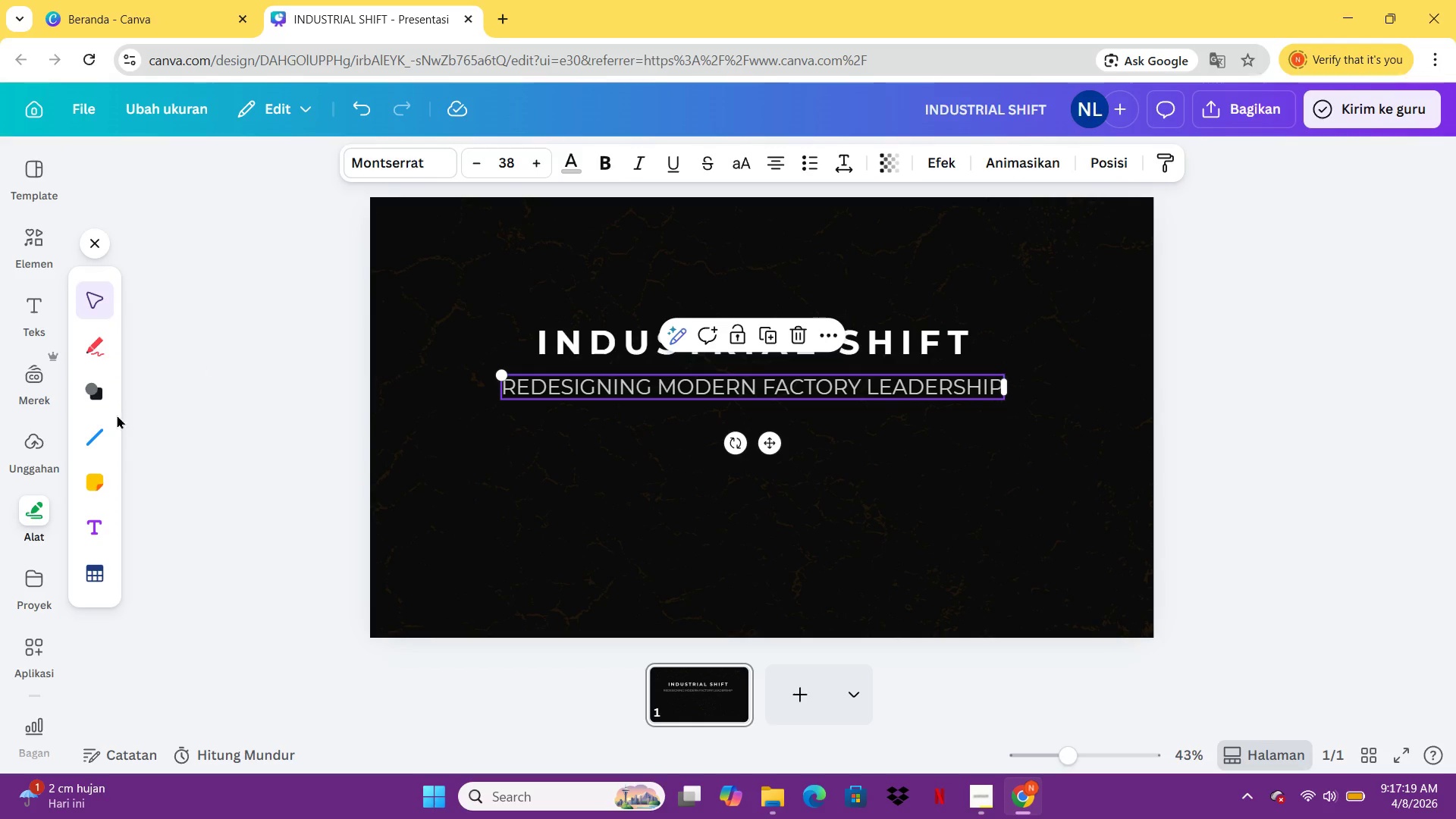 
left_click([86, 435])
 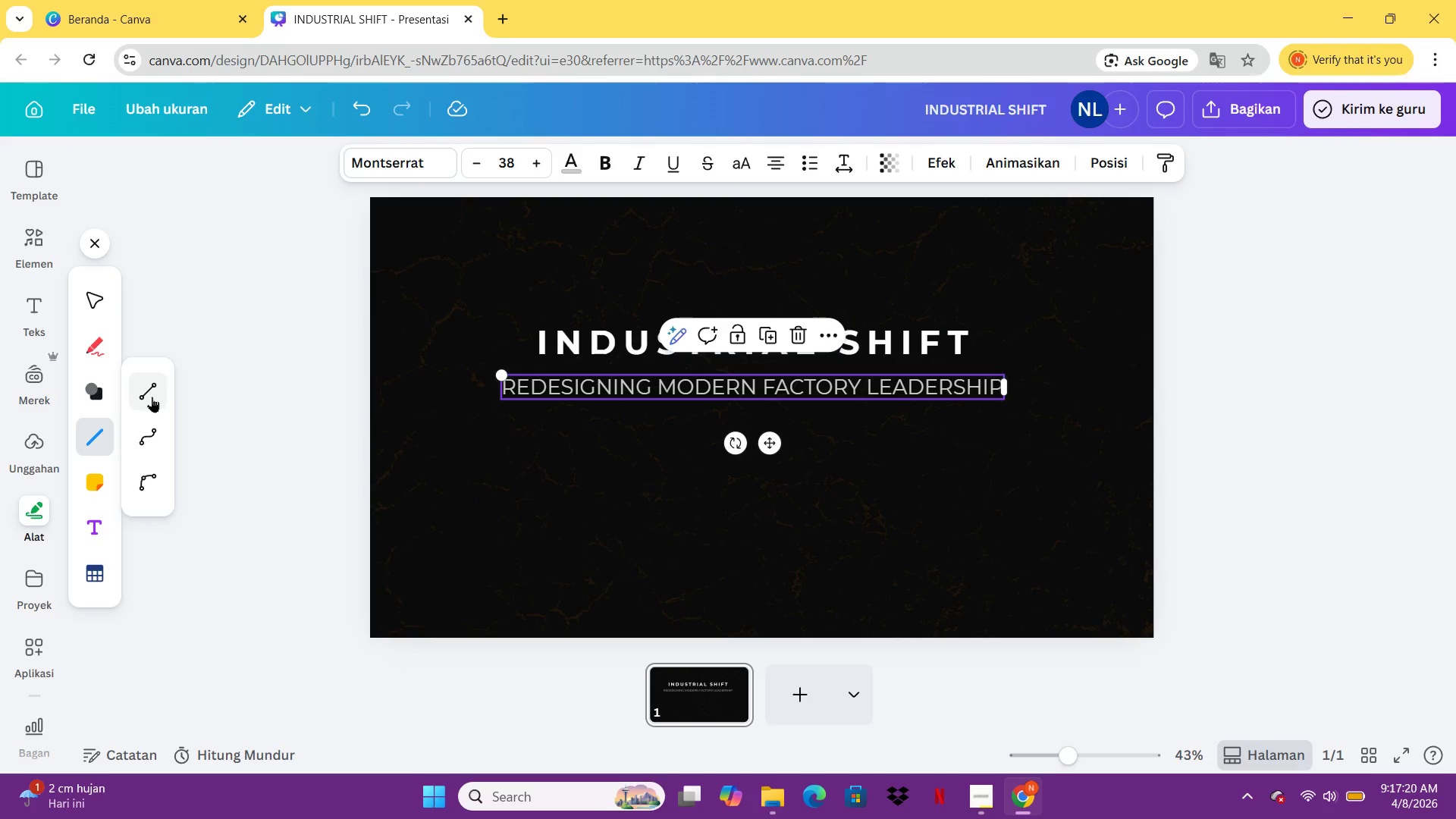 
left_click([152, 397])
 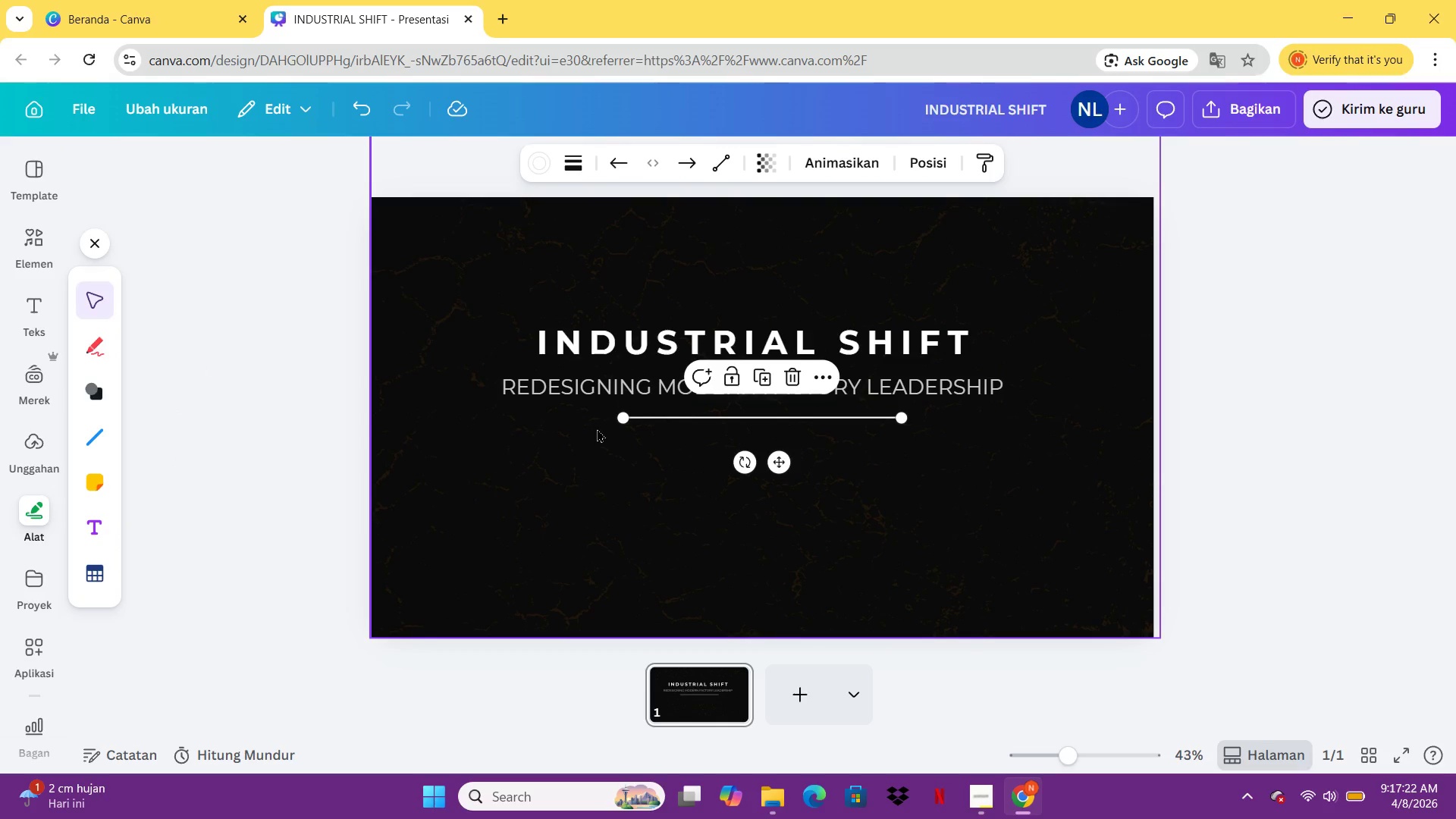 
hold_key(key=ShiftLeft, duration=10.12)
left_click_drag(start_coordinate=[899, 416], to_coordinate=[1040, 416])
 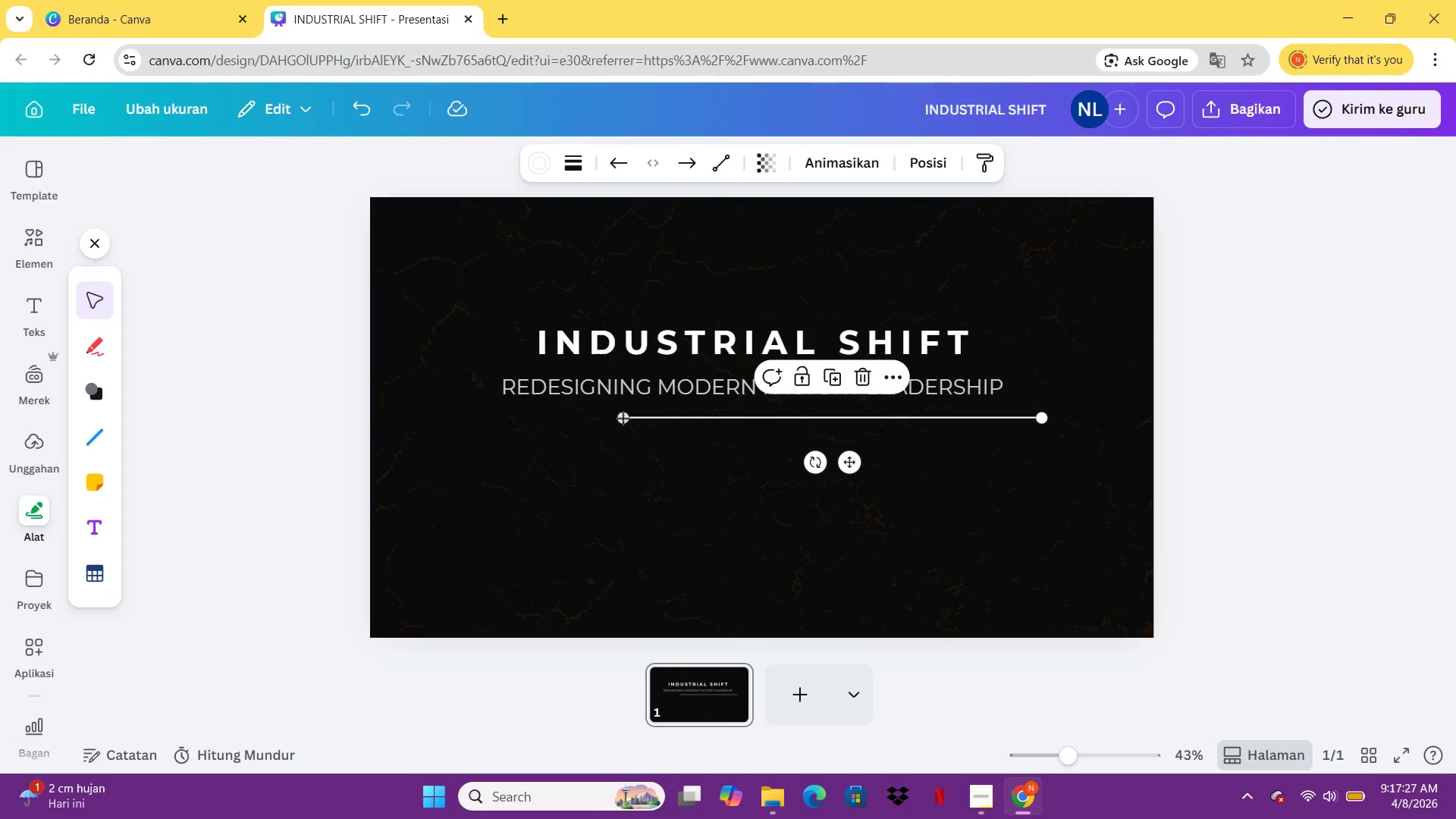 
left_click_drag(start_coordinate=[624, 419], to_coordinate=[416, 428])
 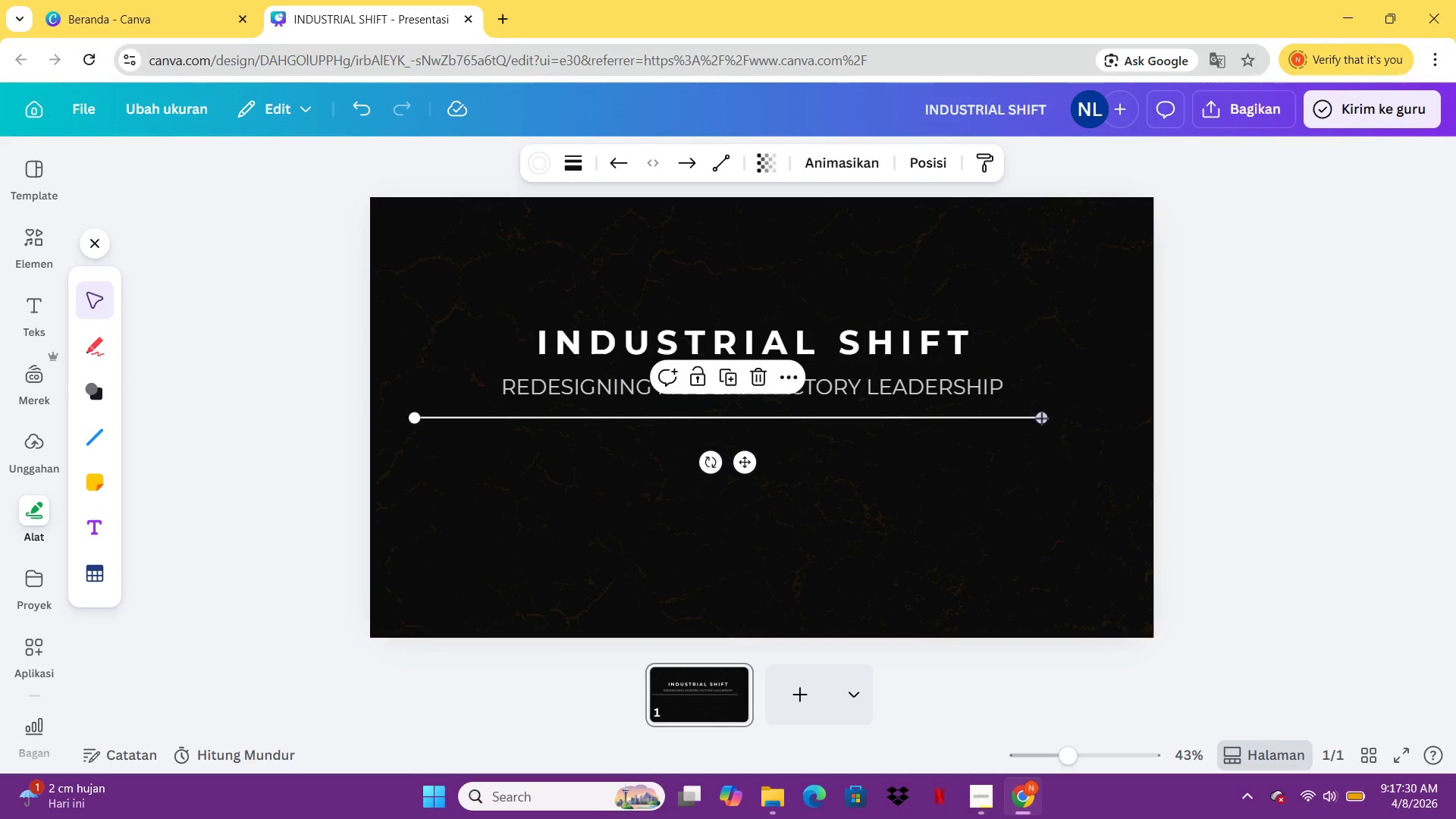 
left_click_drag(start_coordinate=[1040, 418], to_coordinate=[1111, 419])
 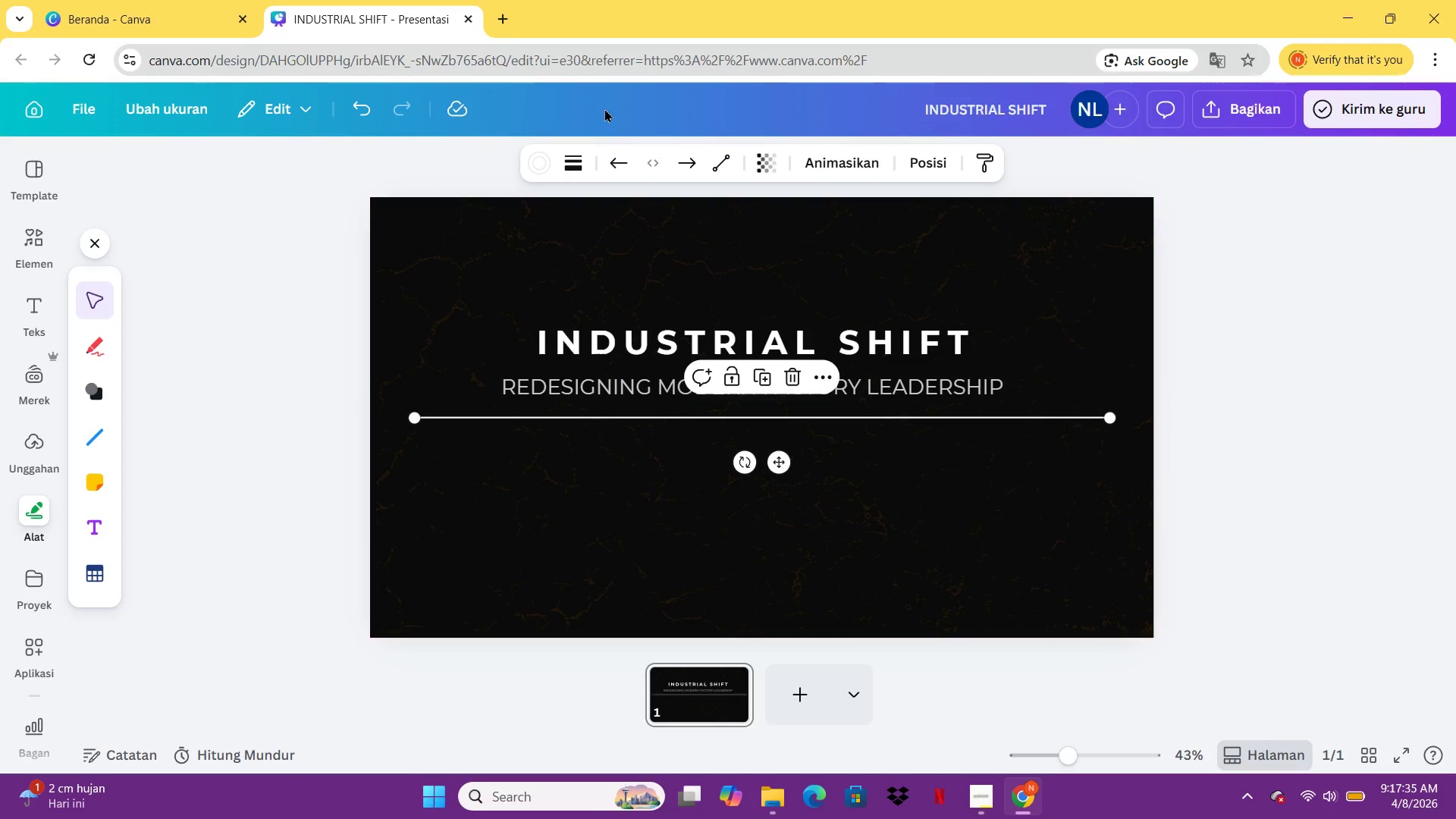 
left_click([541, 158])
 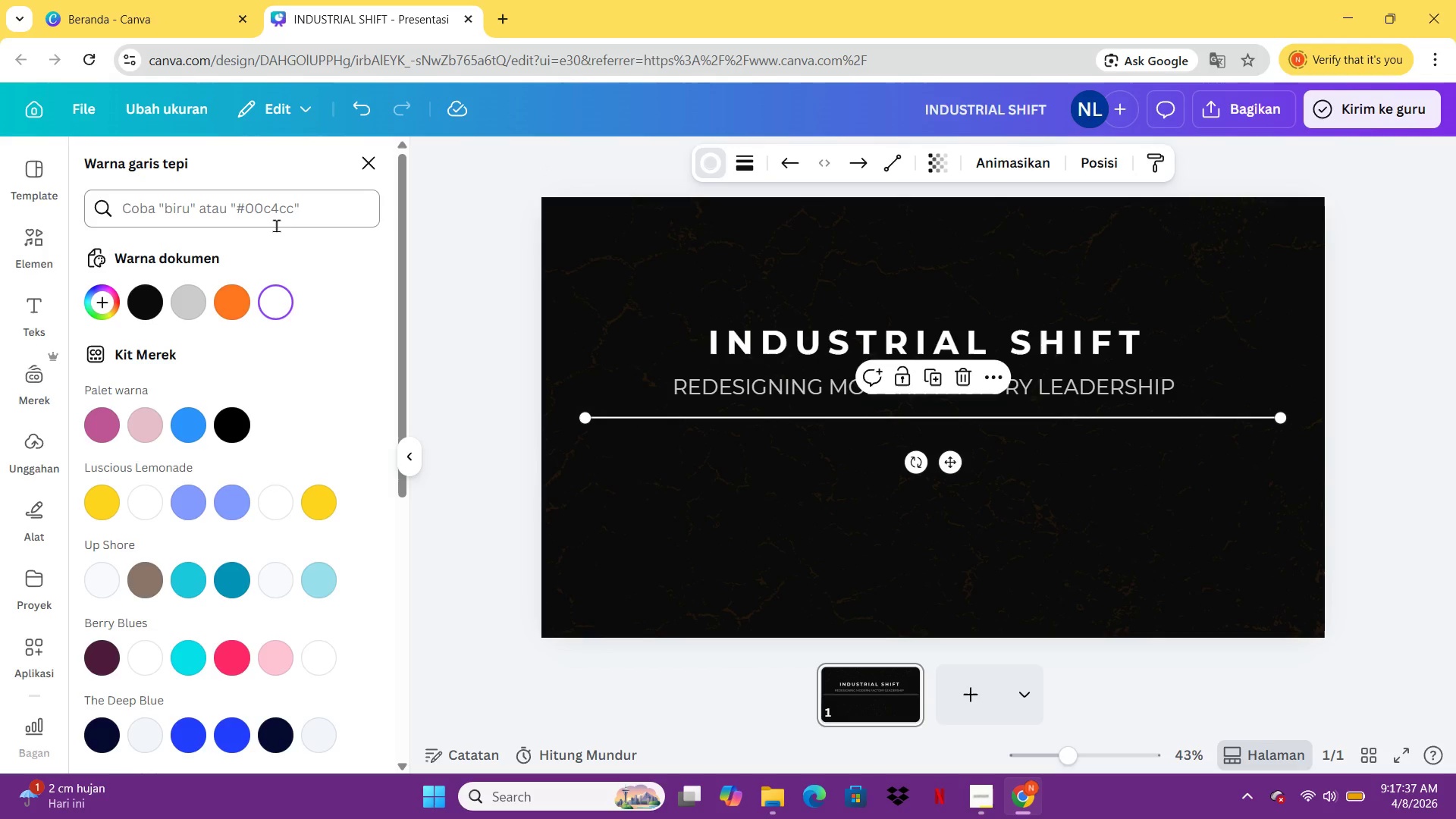 
left_click([275, 225])
 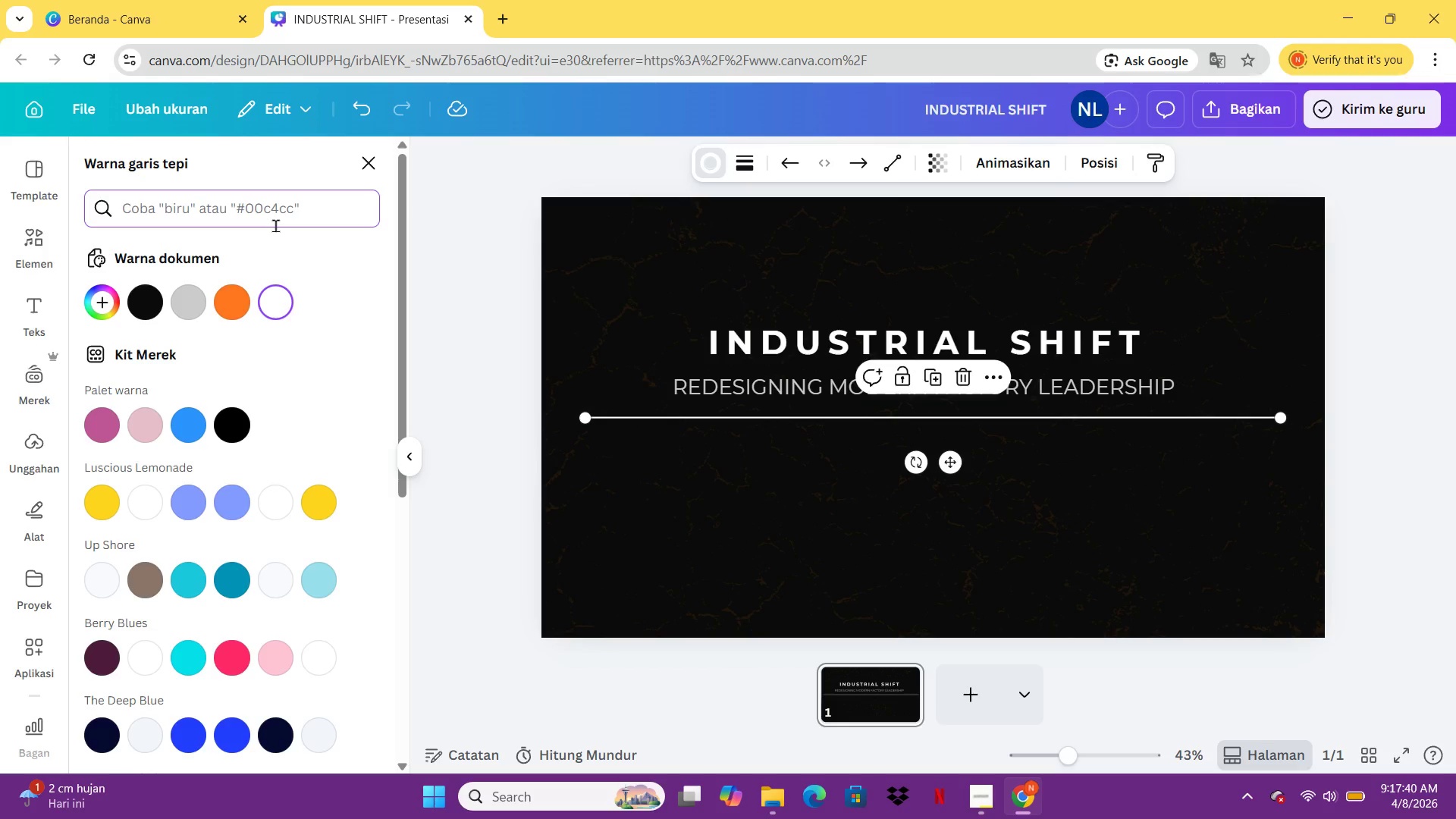 
type(FF6600)
 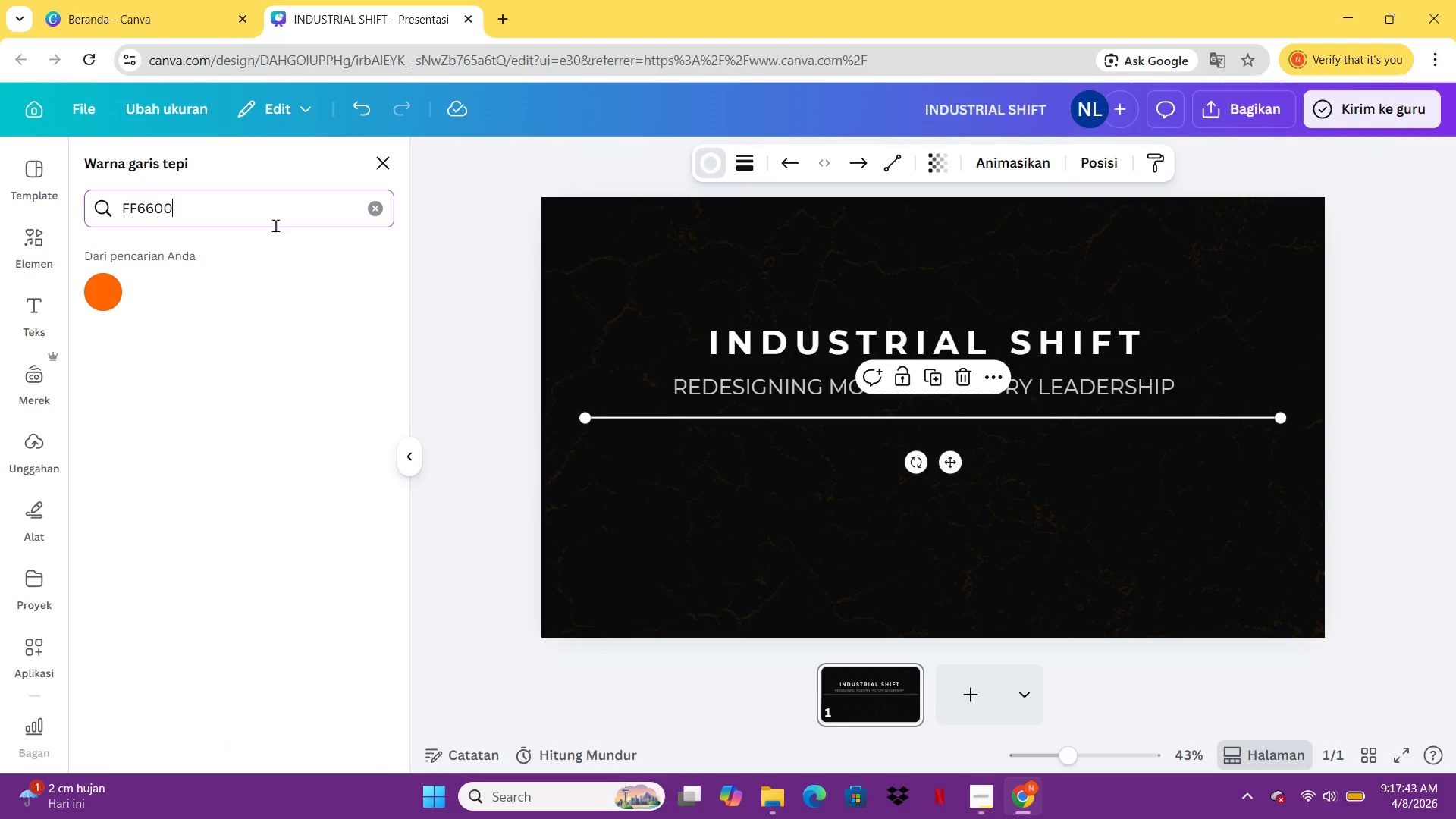 
key(Enter)
 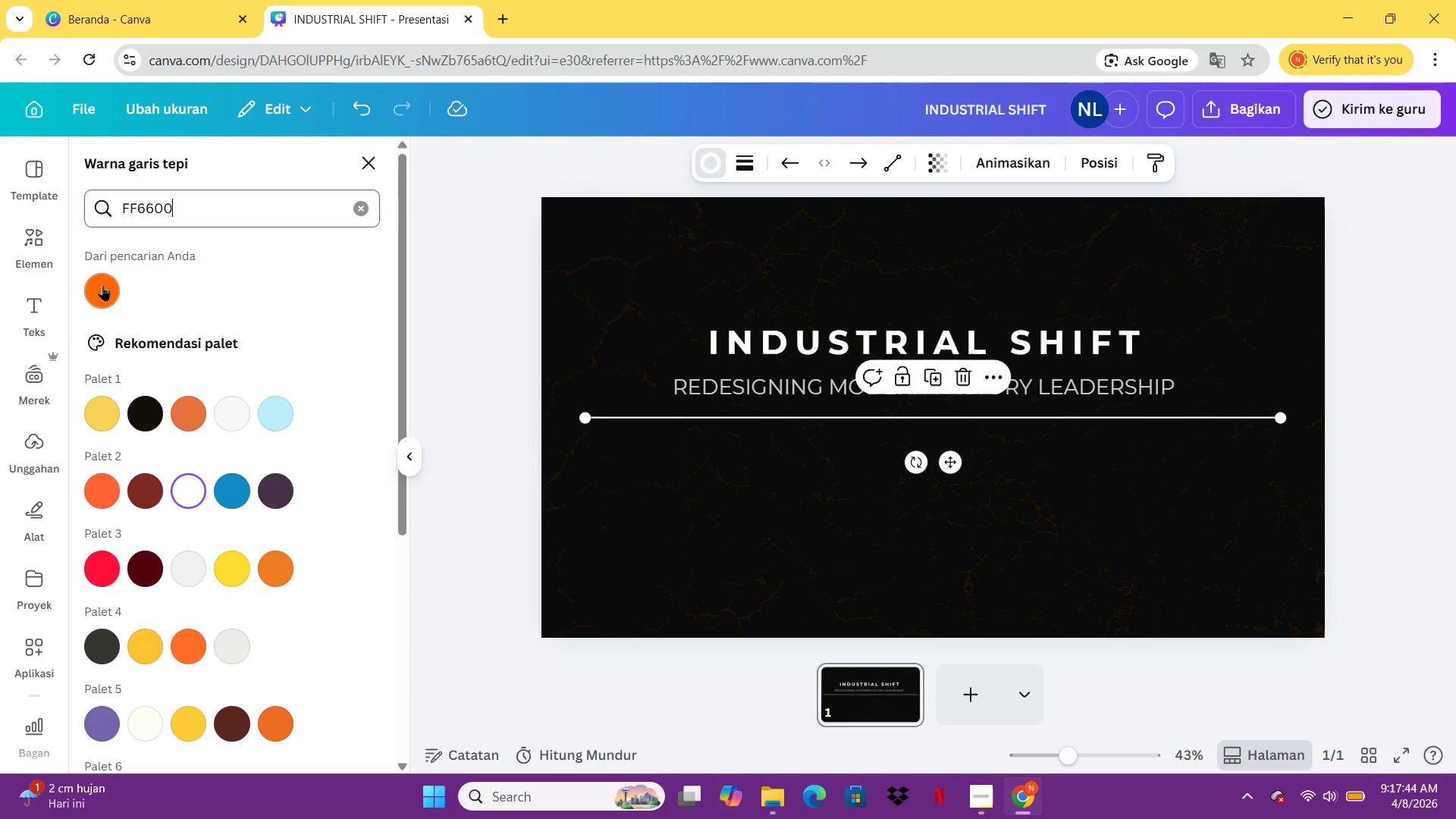 
left_click([102, 285])
 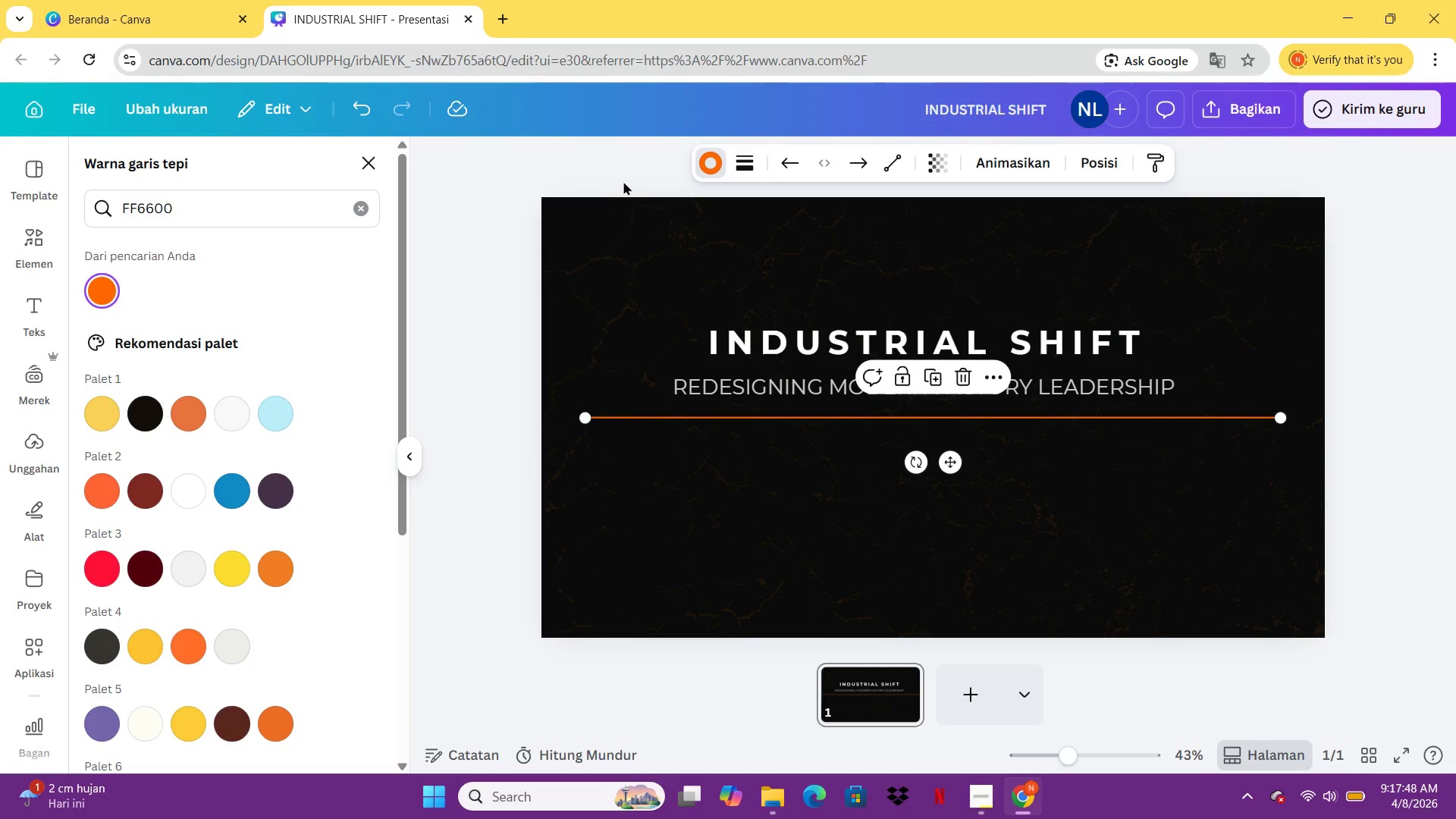 
wait(5.12)
 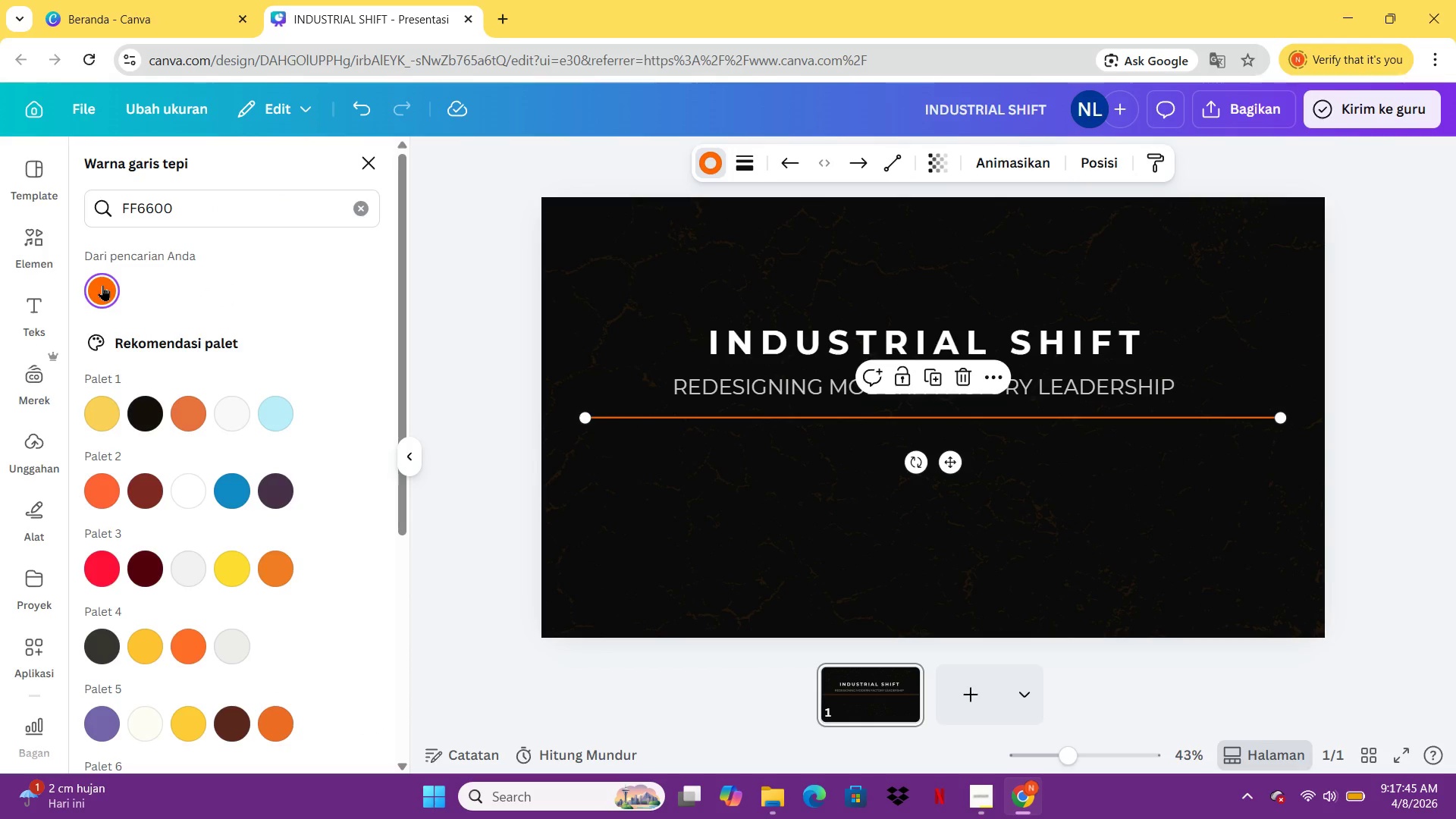 
left_click([751, 162])
 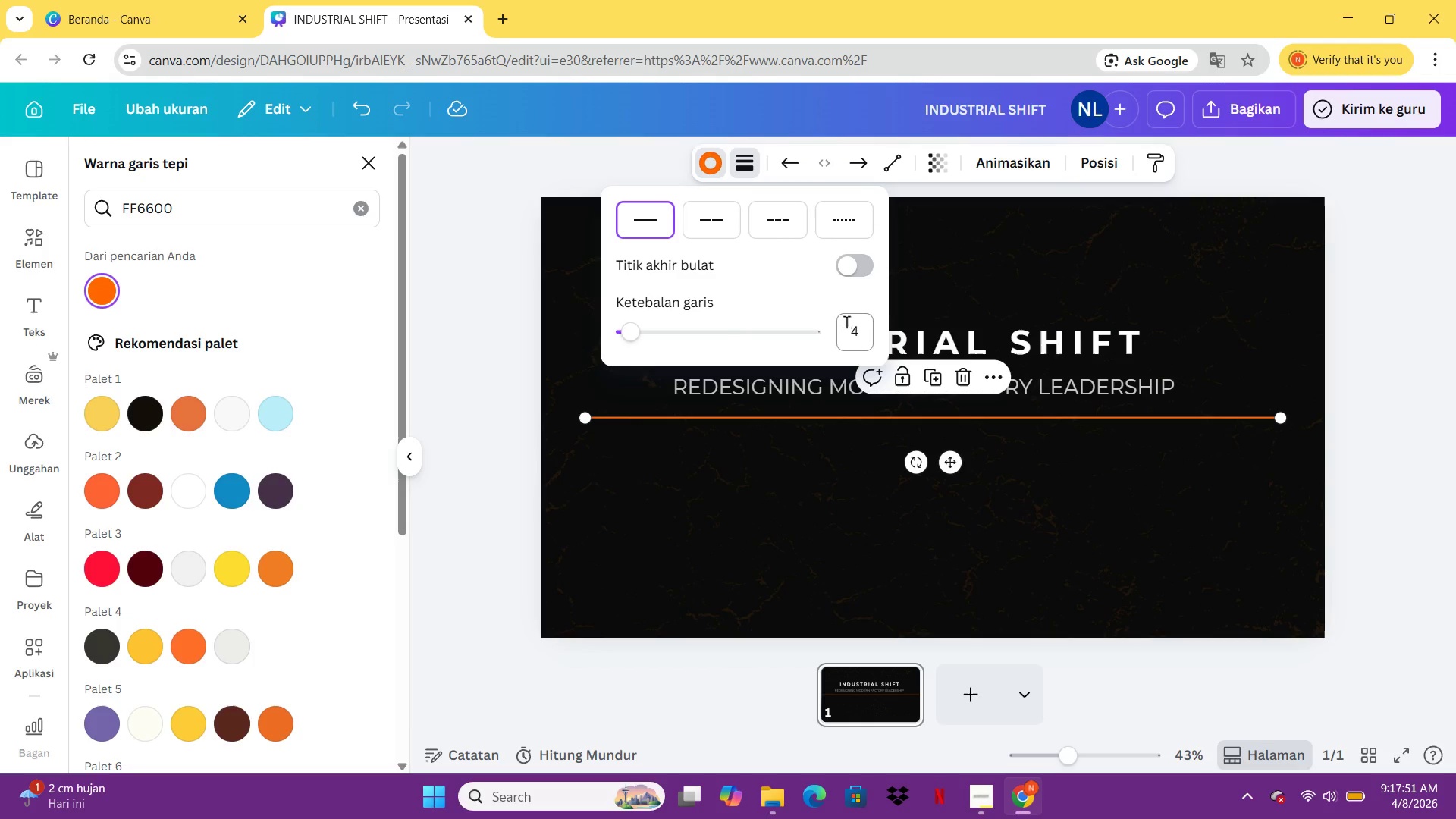 
left_click([854, 328])
 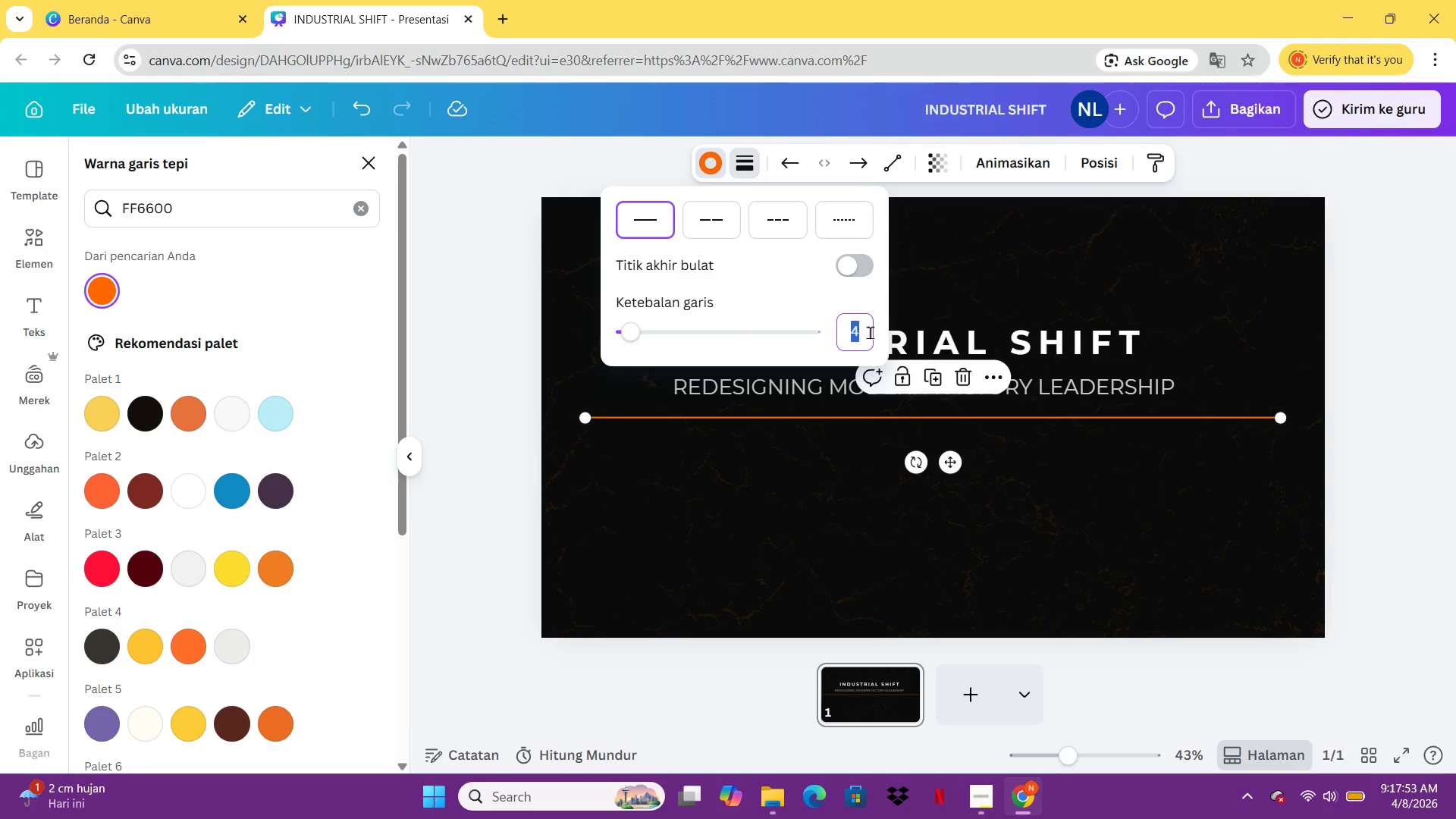 
key(8)
 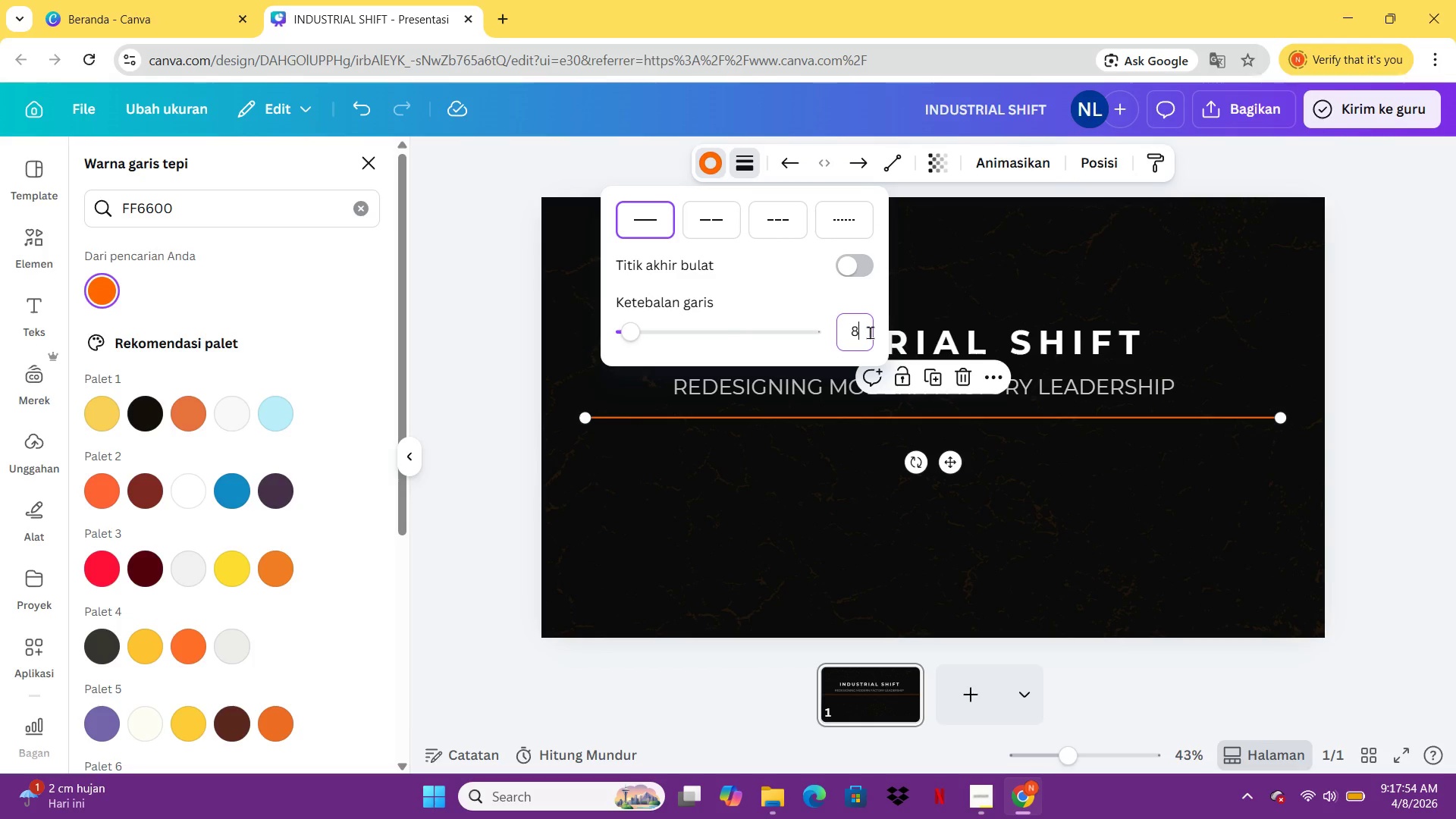 
key(Enter)
 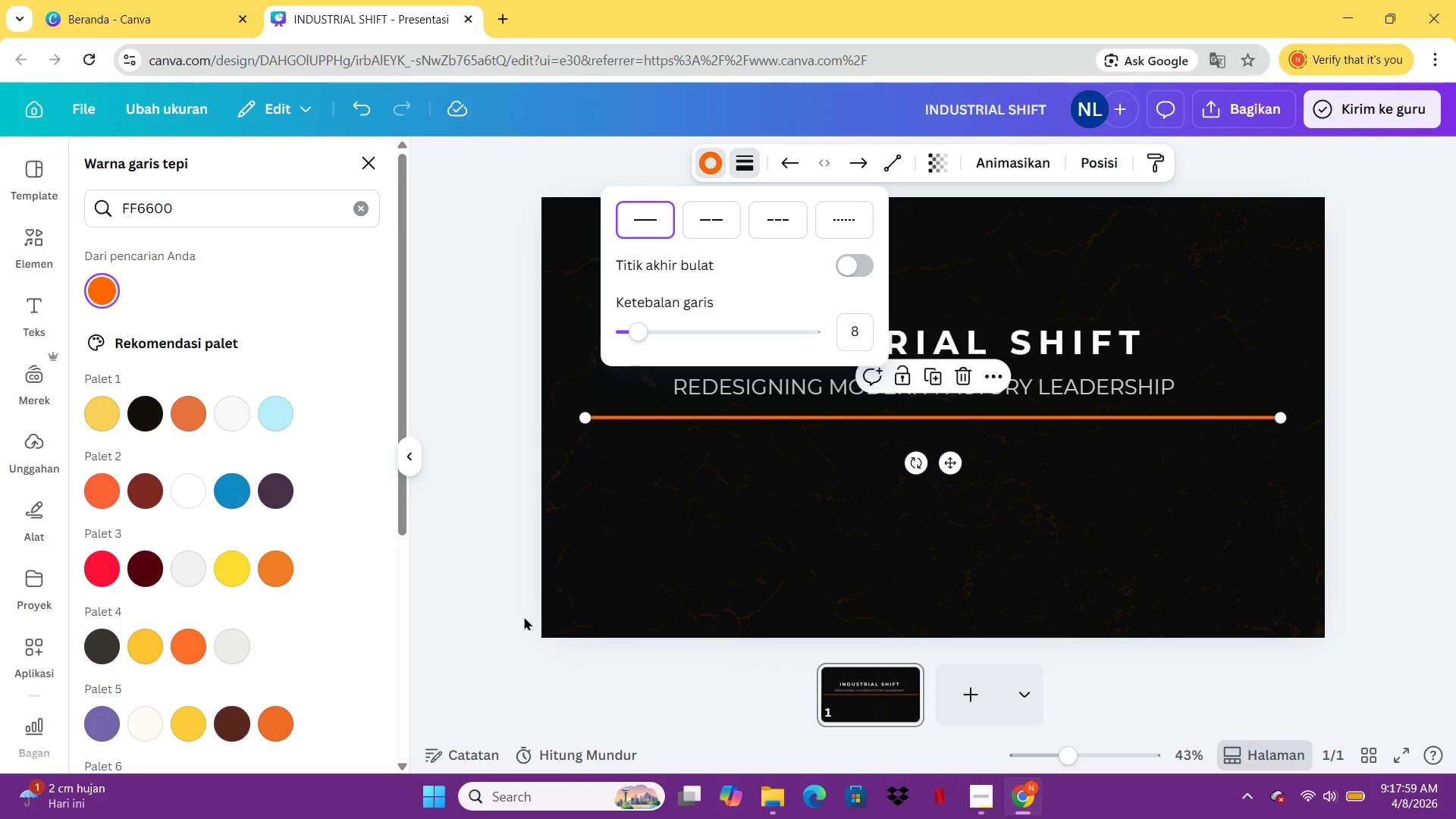 
wait(5.94)
 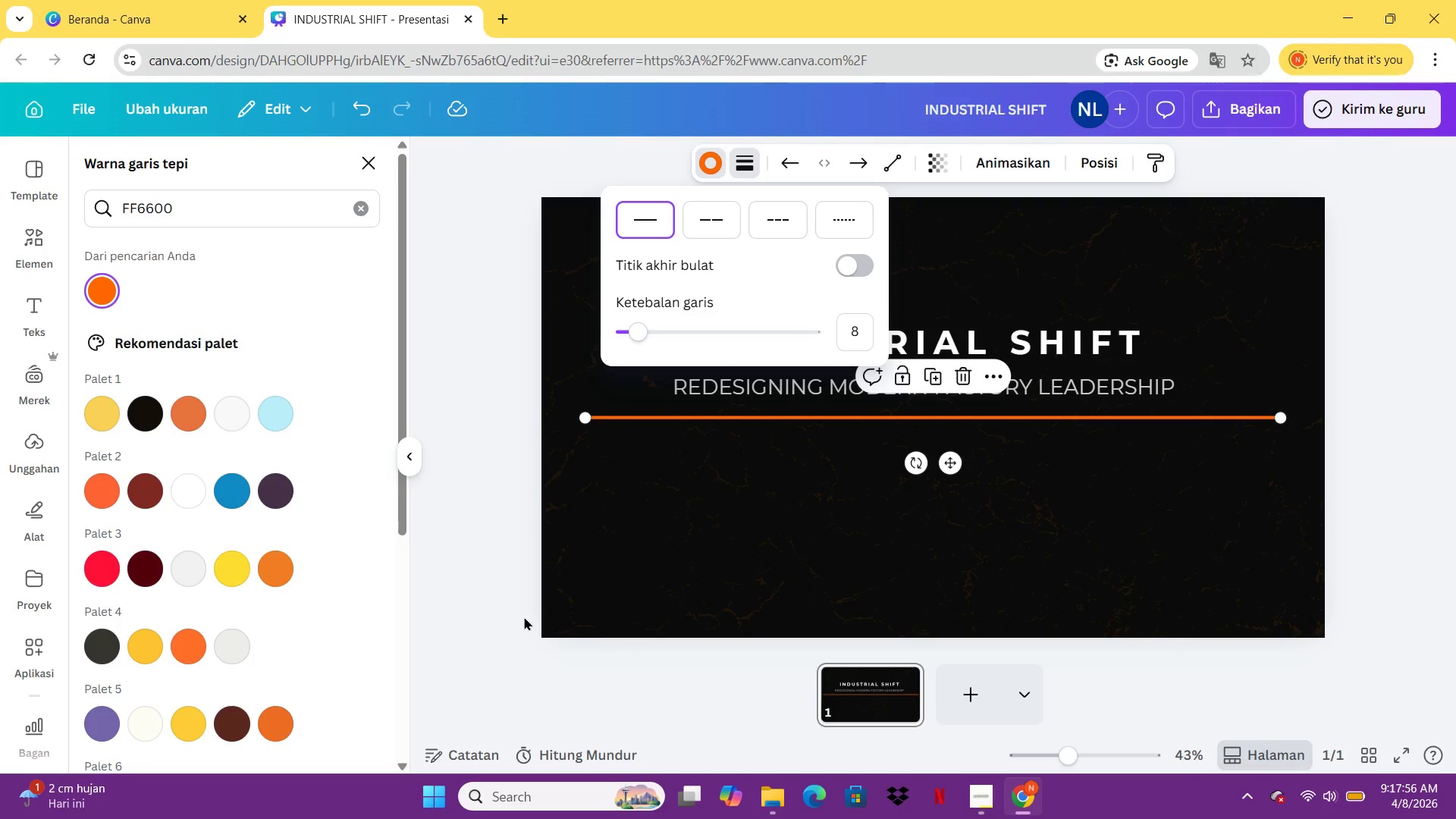 
left_click([435, 512])
 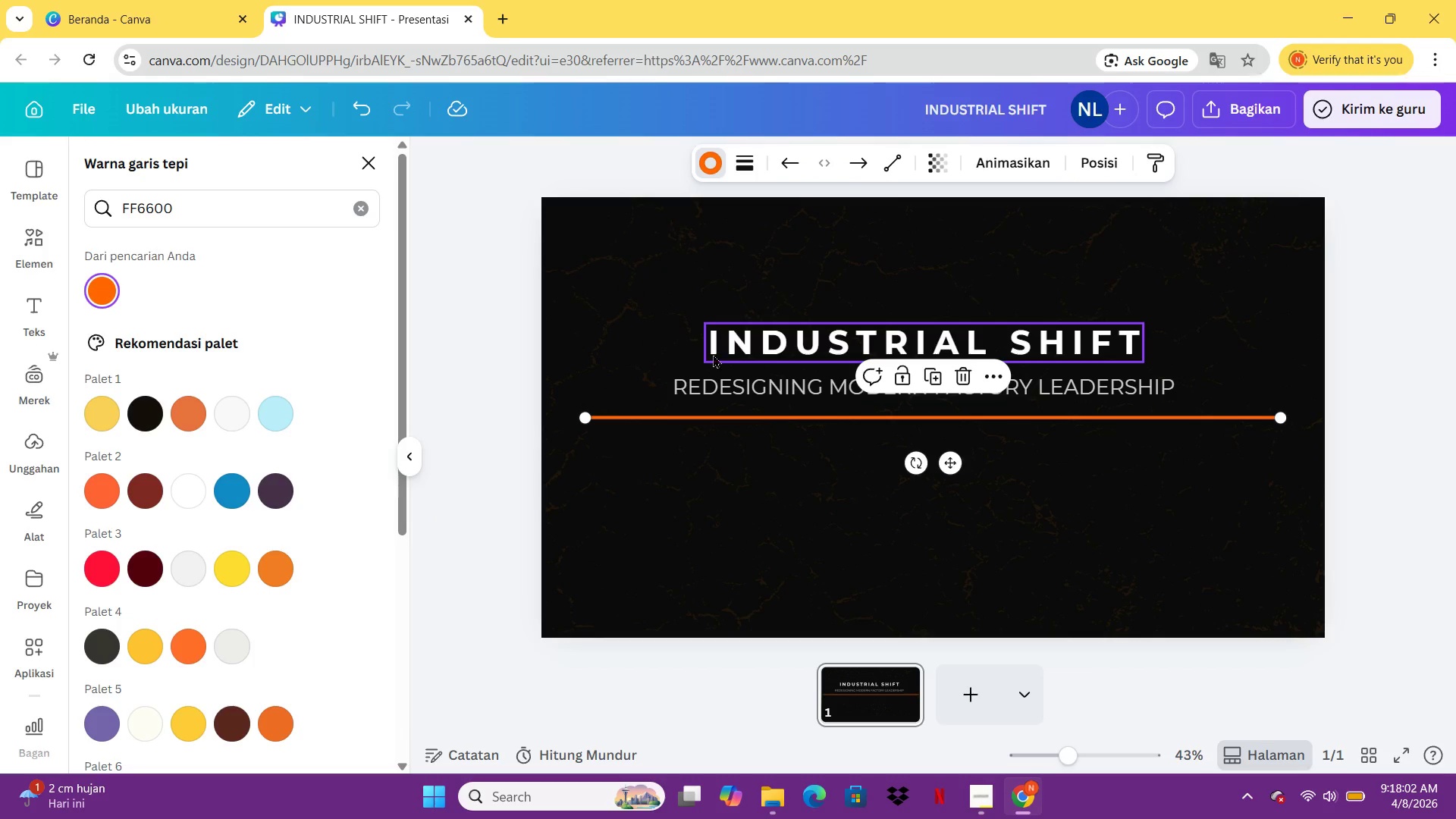 
left_click([712, 375])
 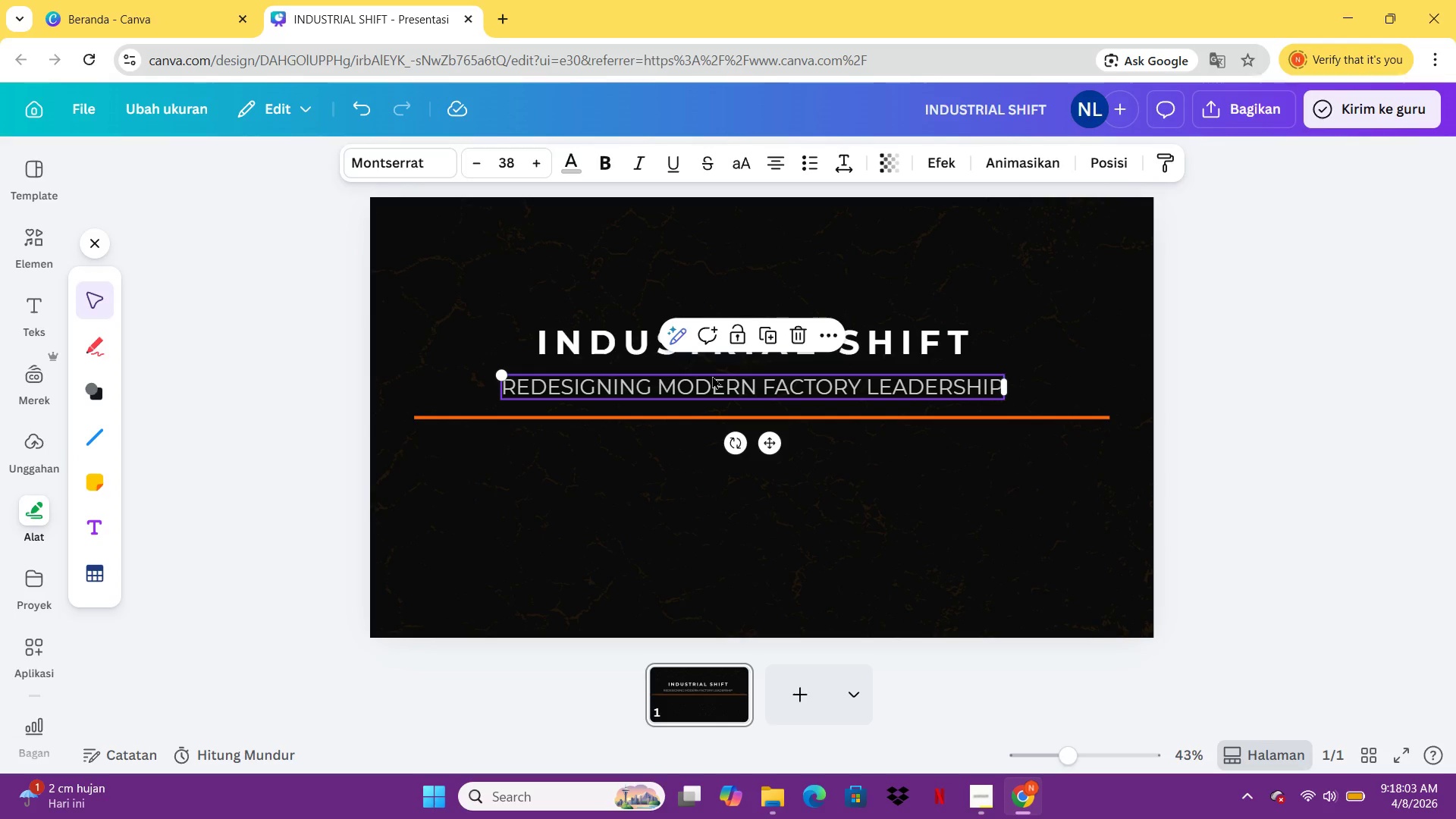 
key(Control+C)
 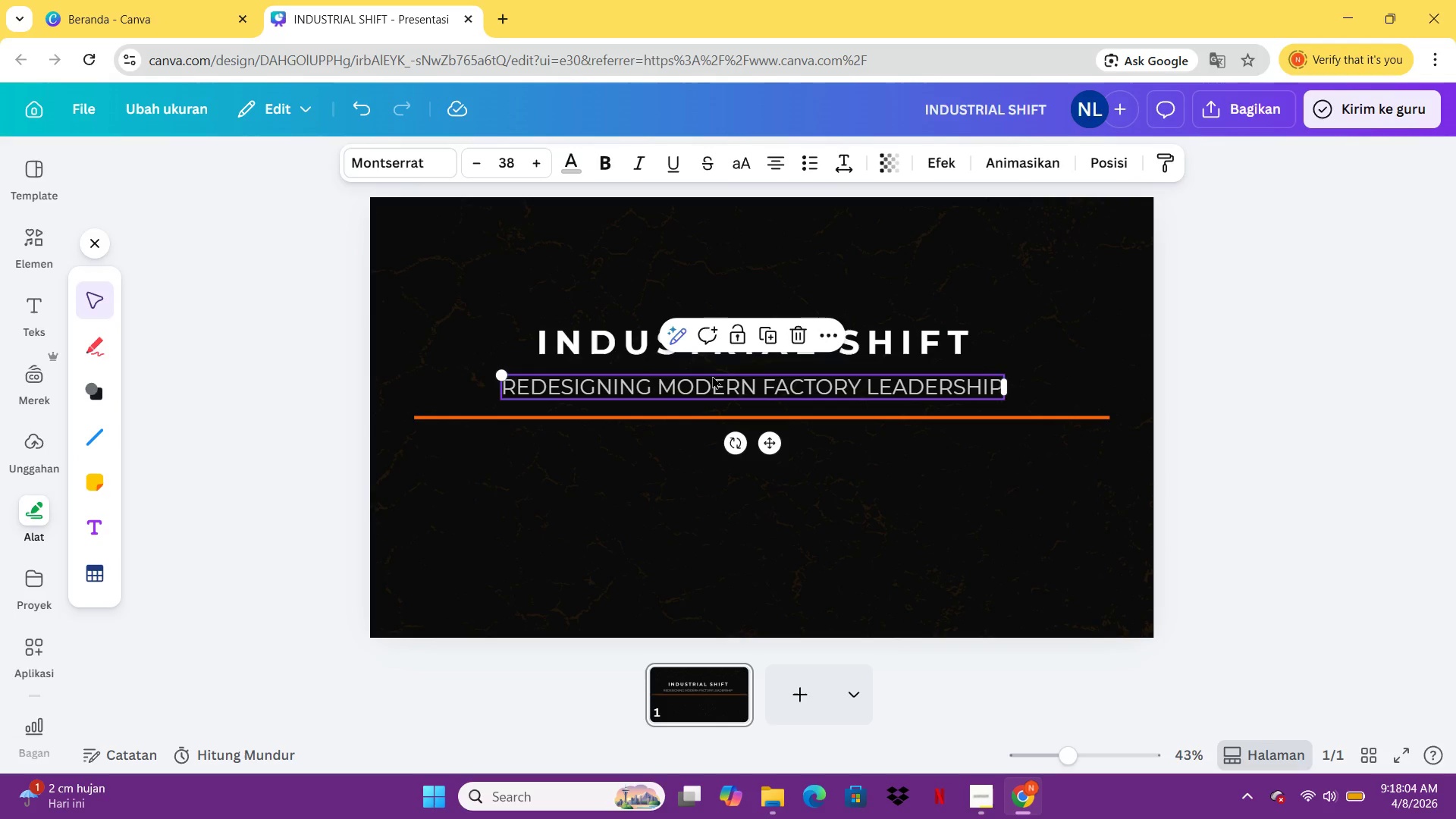 
key(Control+V)
 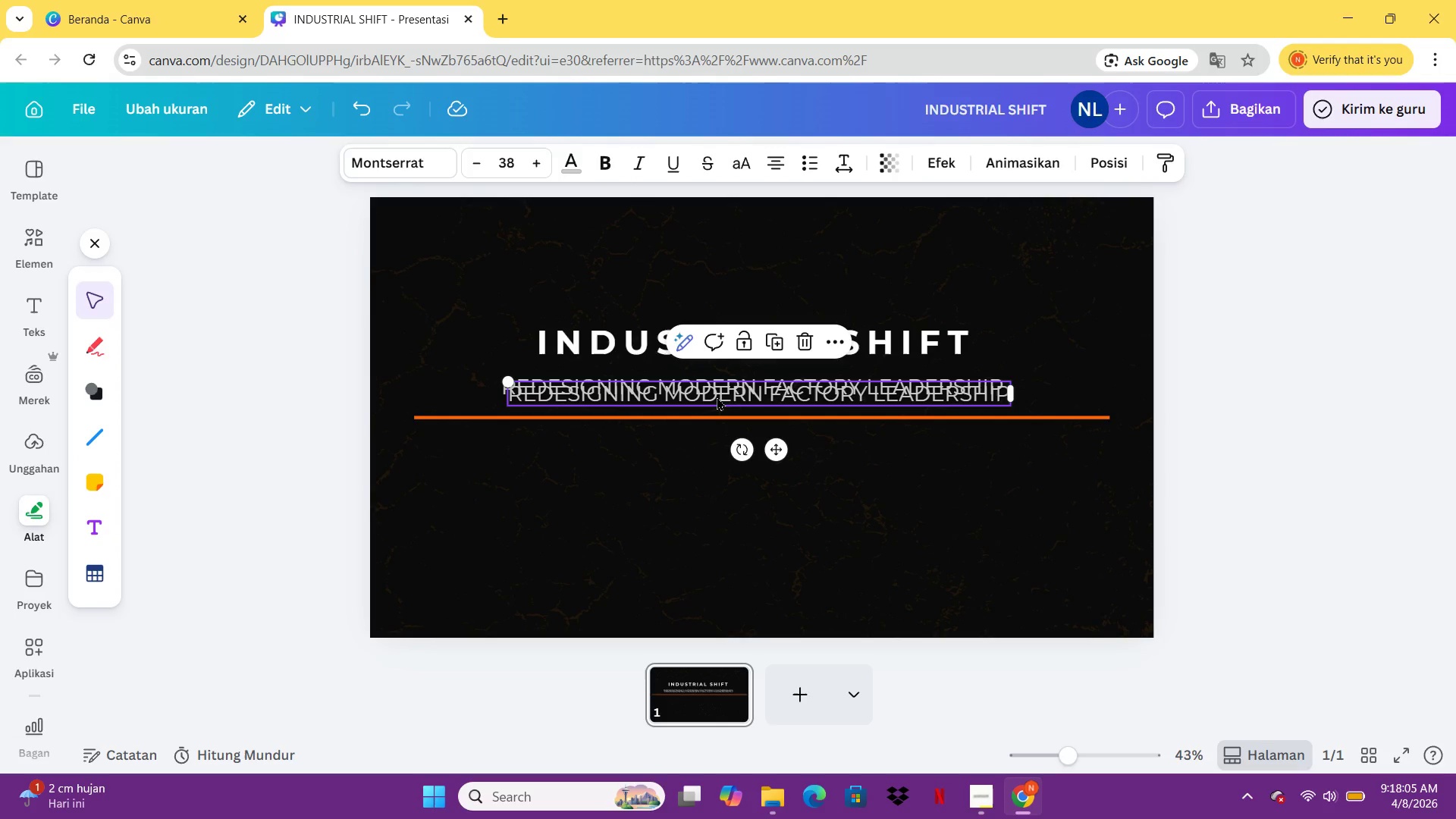 
left_click_drag(start_coordinate=[717, 397], to_coordinate=[731, 473])
 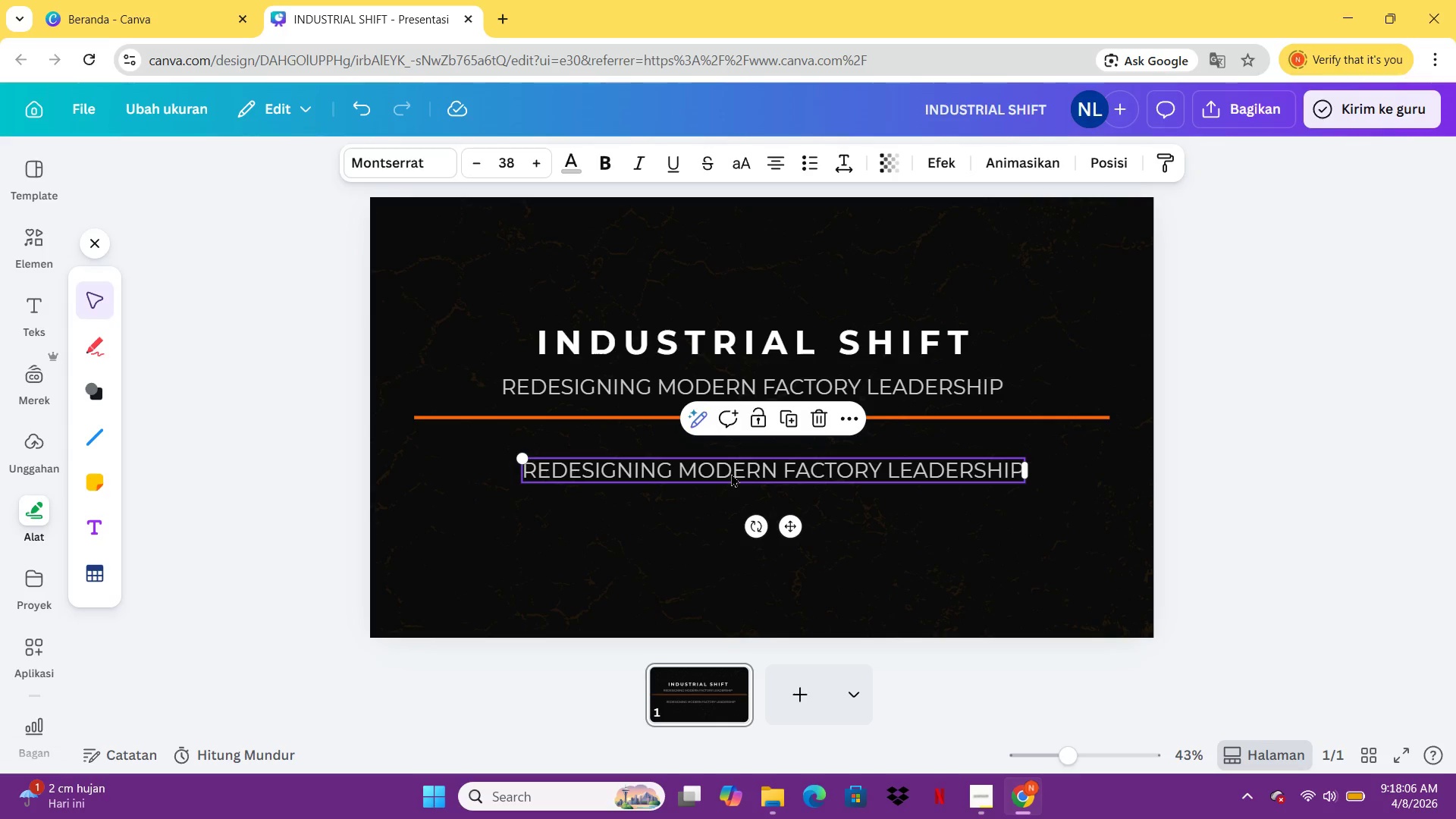 
double_click([731, 473])
 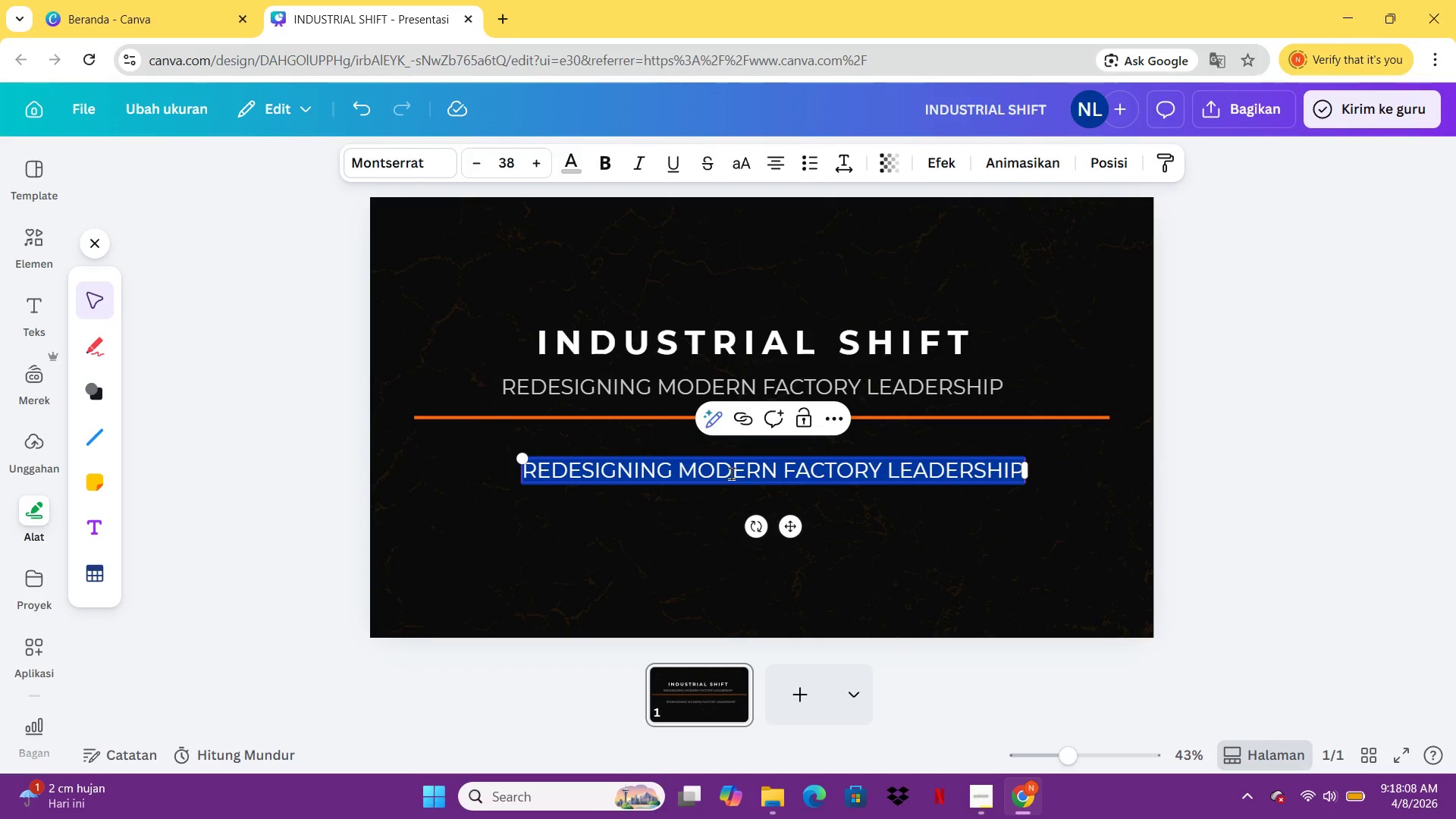 
type(Apex Operational  Psychology)
 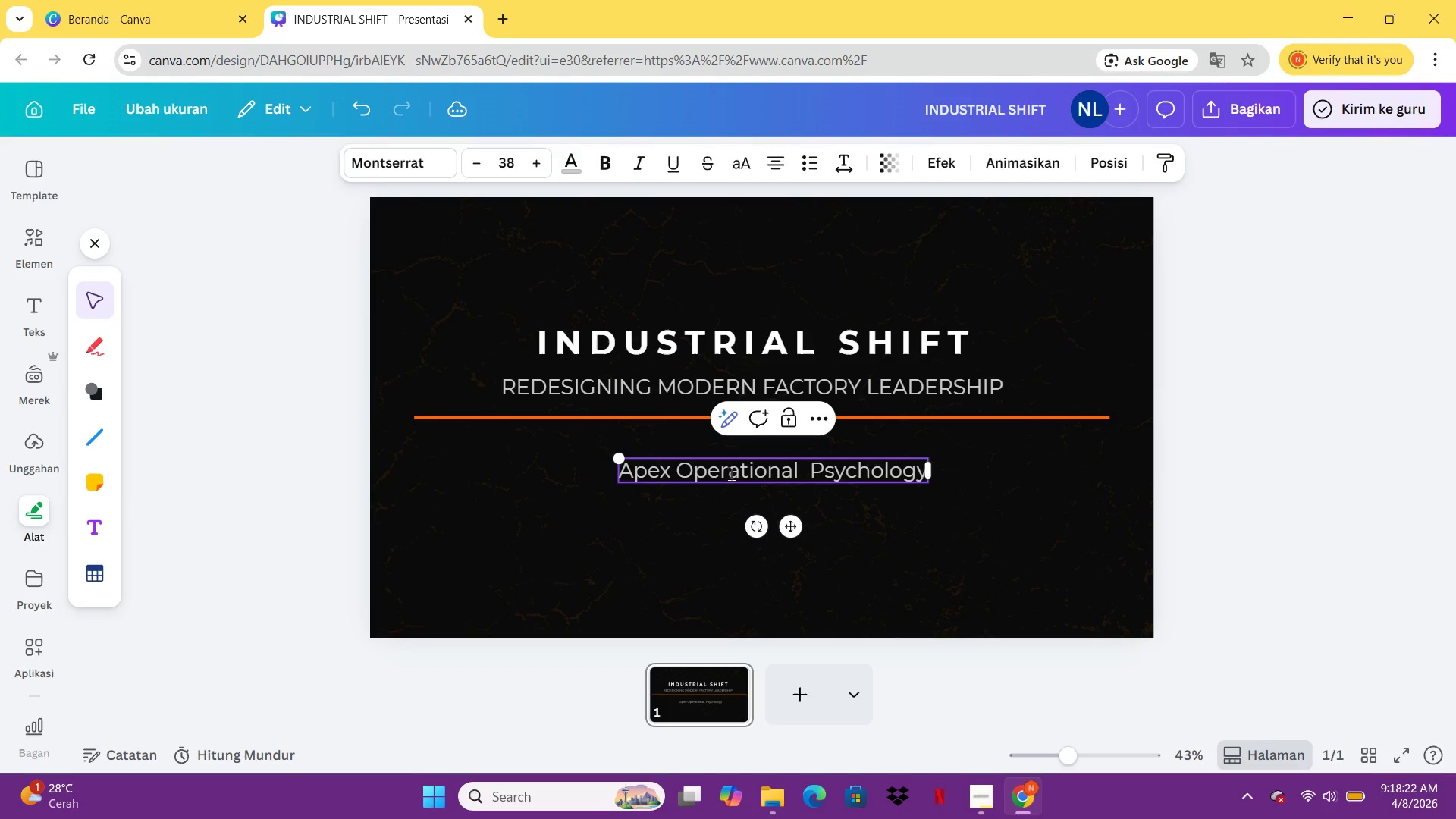 
wait(29.06)
 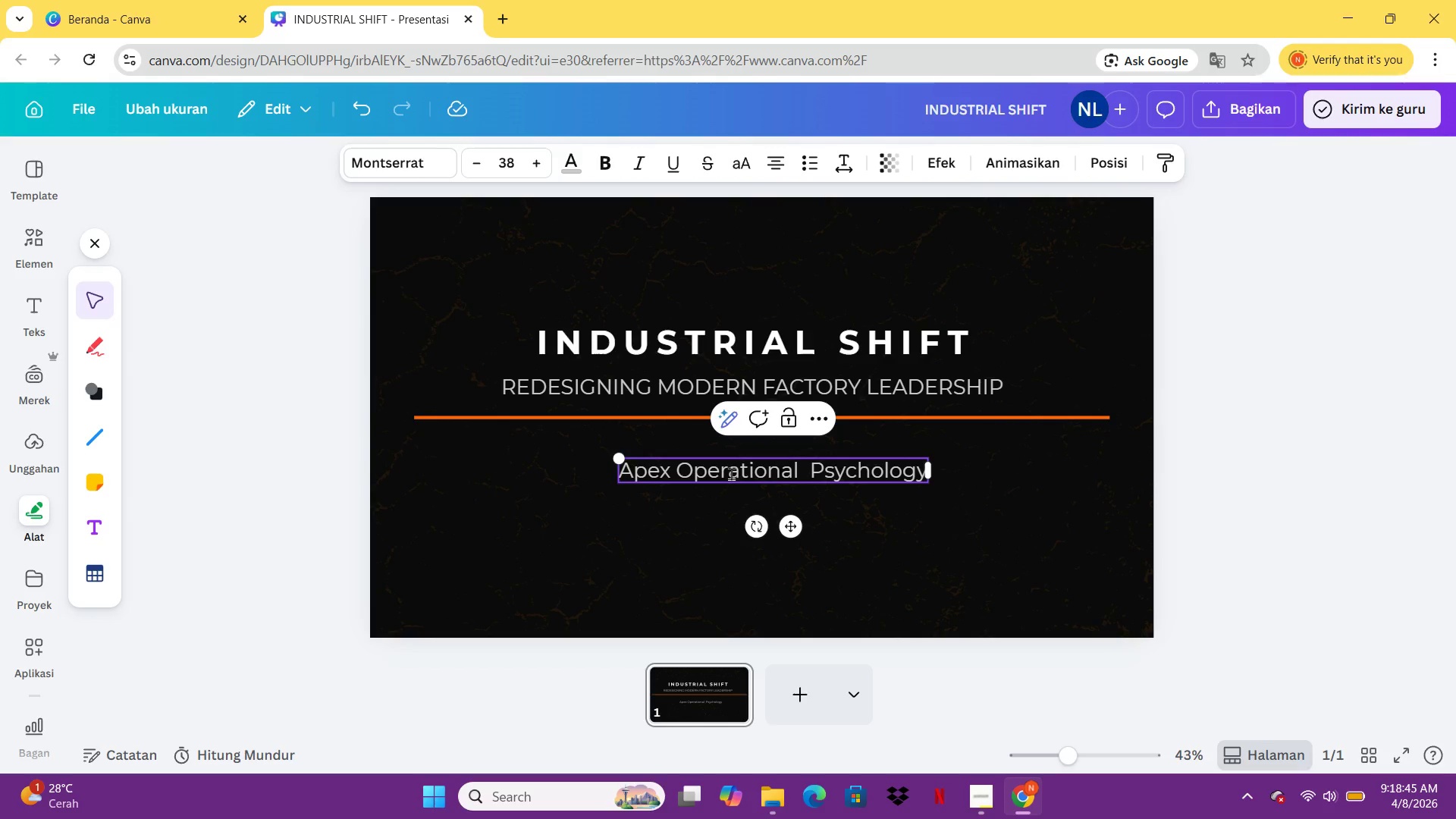 
left_click([573, 161])
 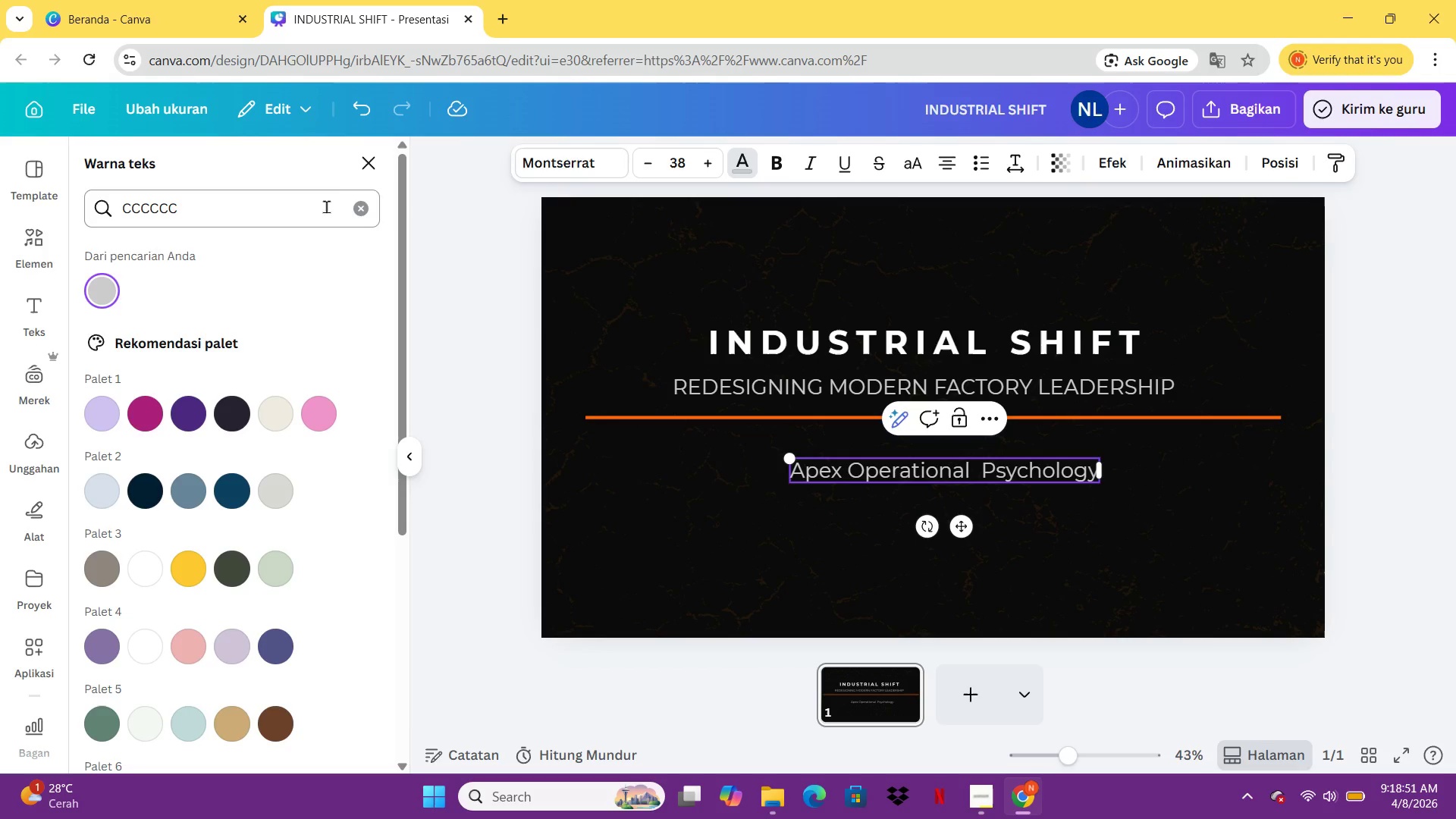 
left_click([326, 206])
 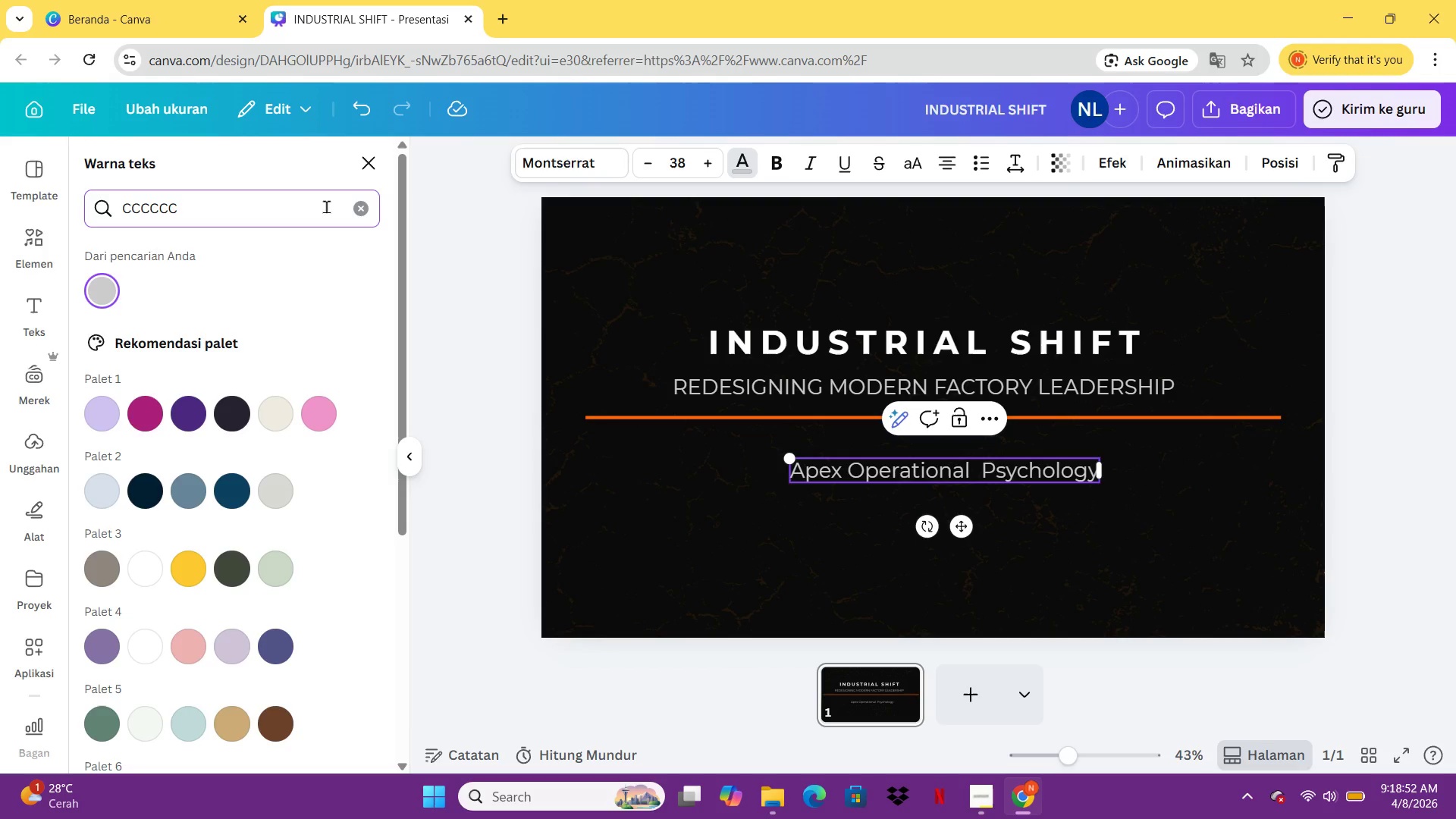 
key(Control+A)
 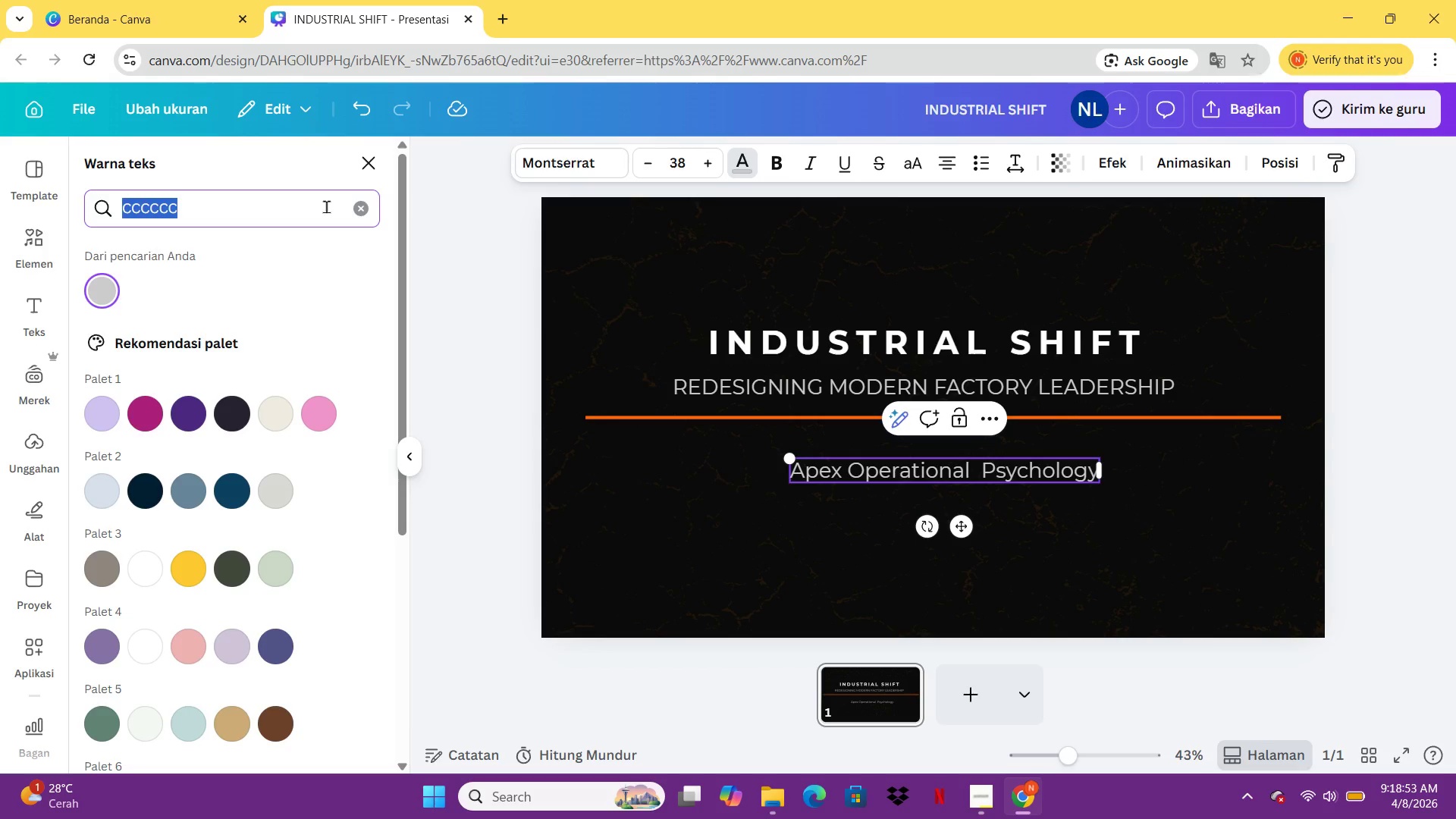 
type(999999)
 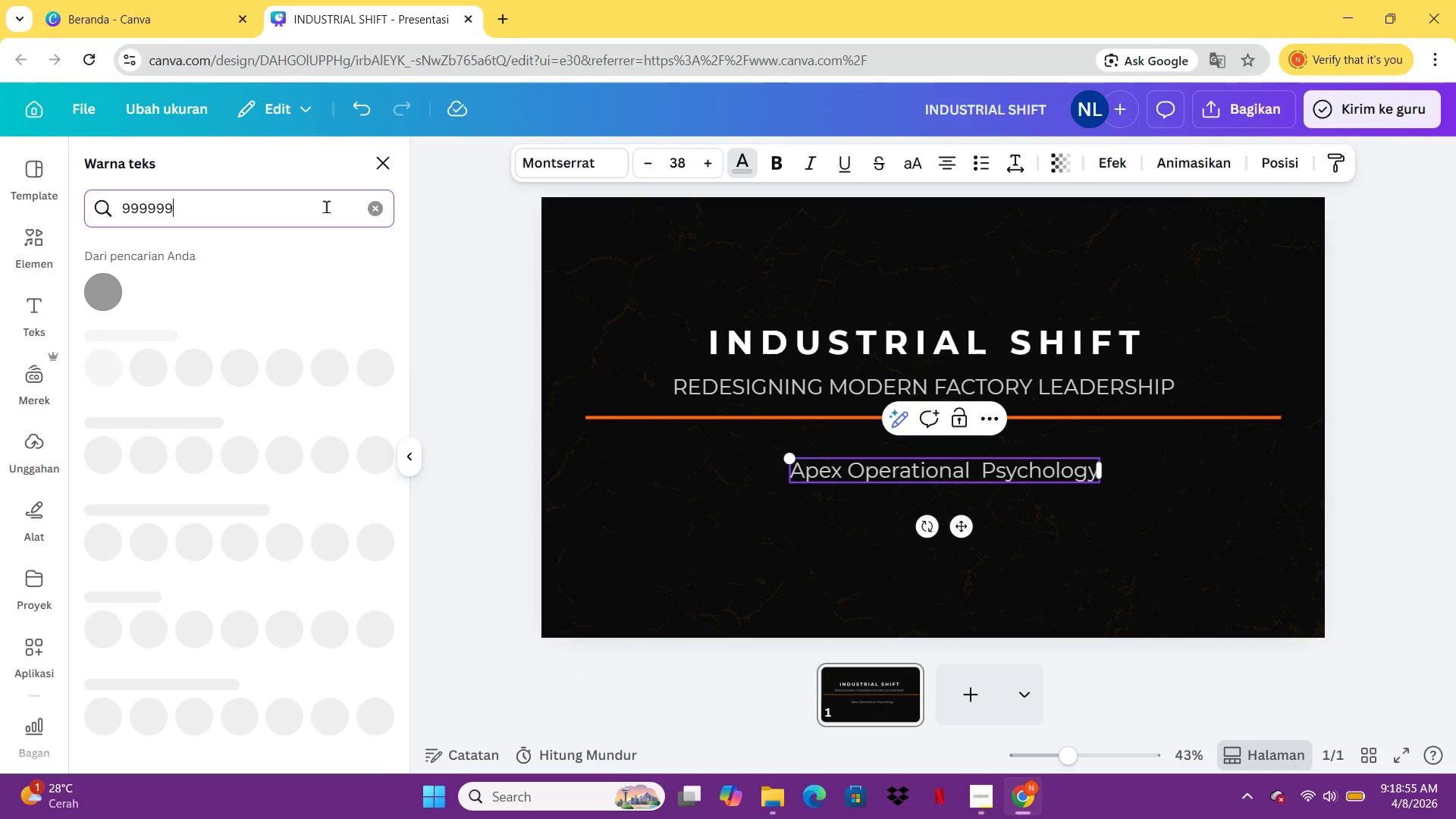 
key(Enter)
 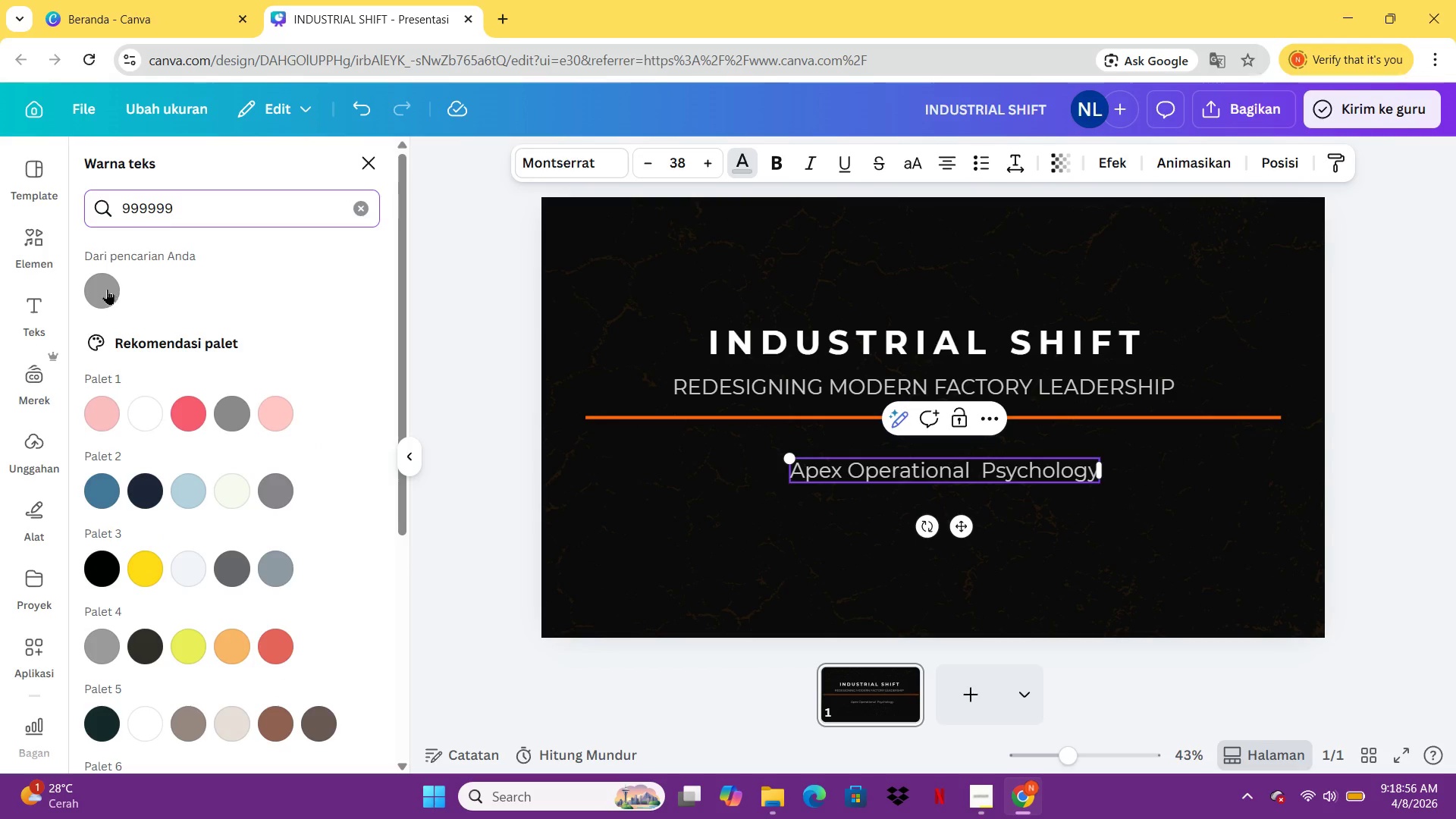 
left_click([107, 289])
 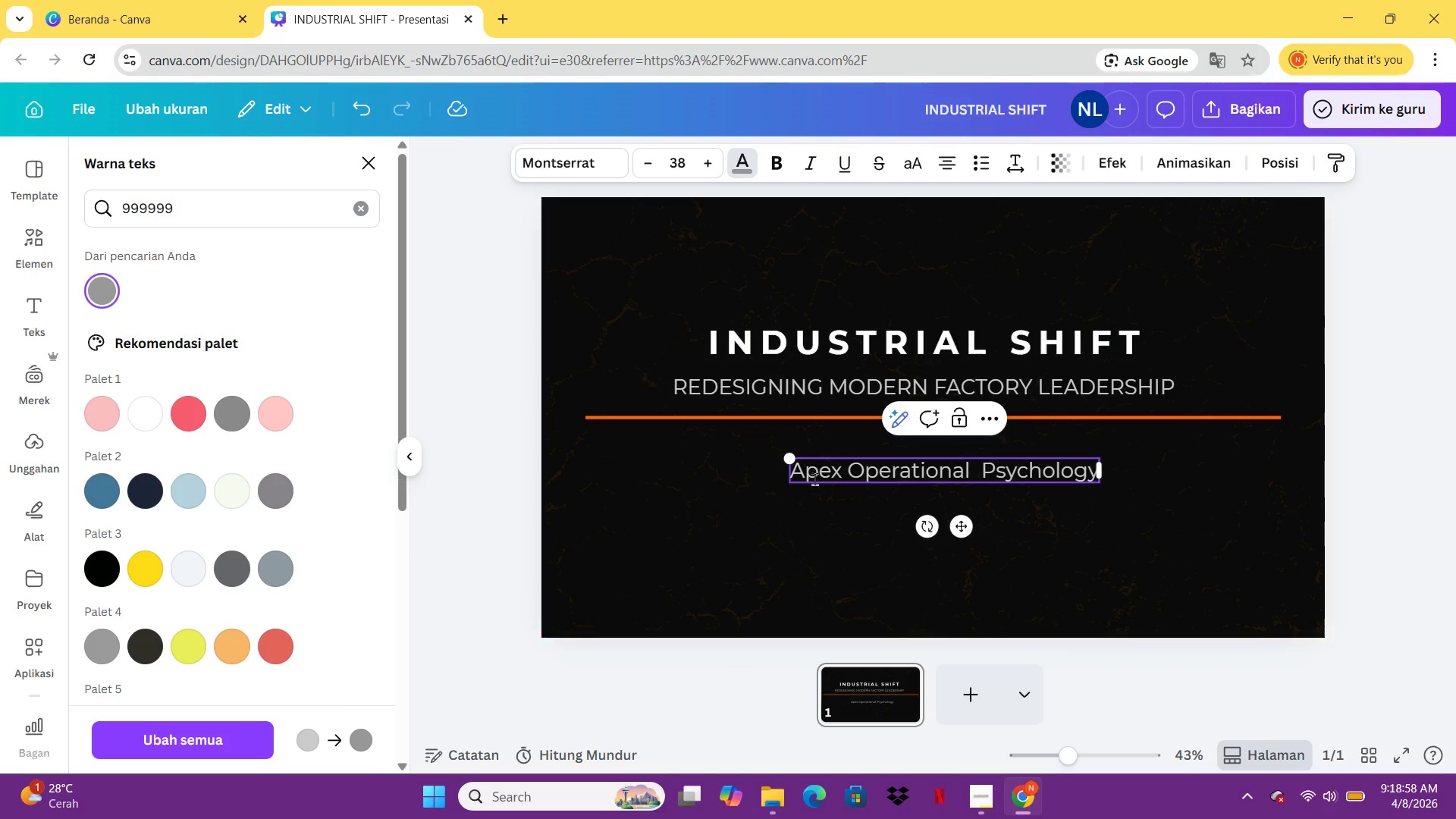 
left_click([818, 471])
 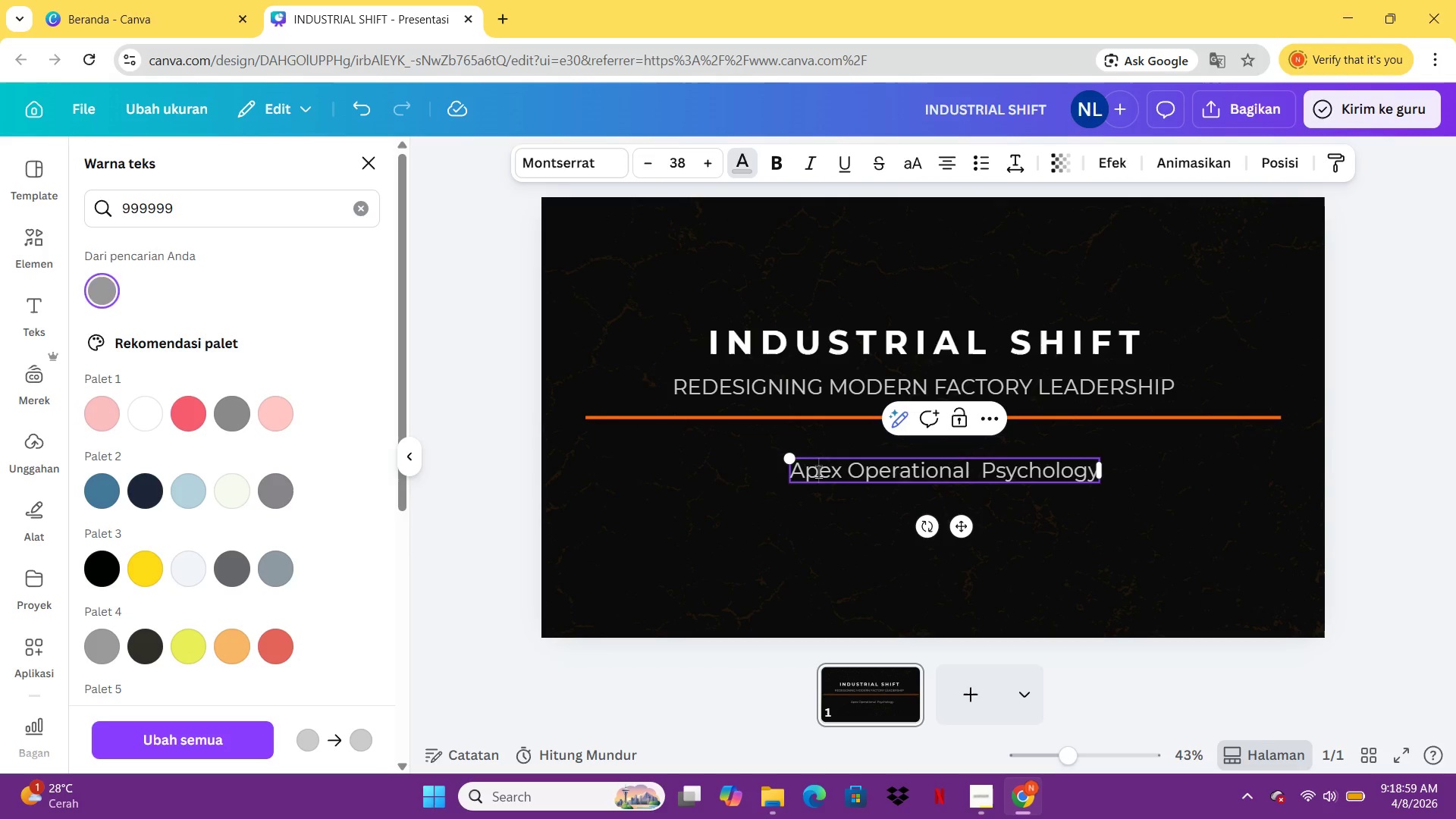 
key(Control+A)
 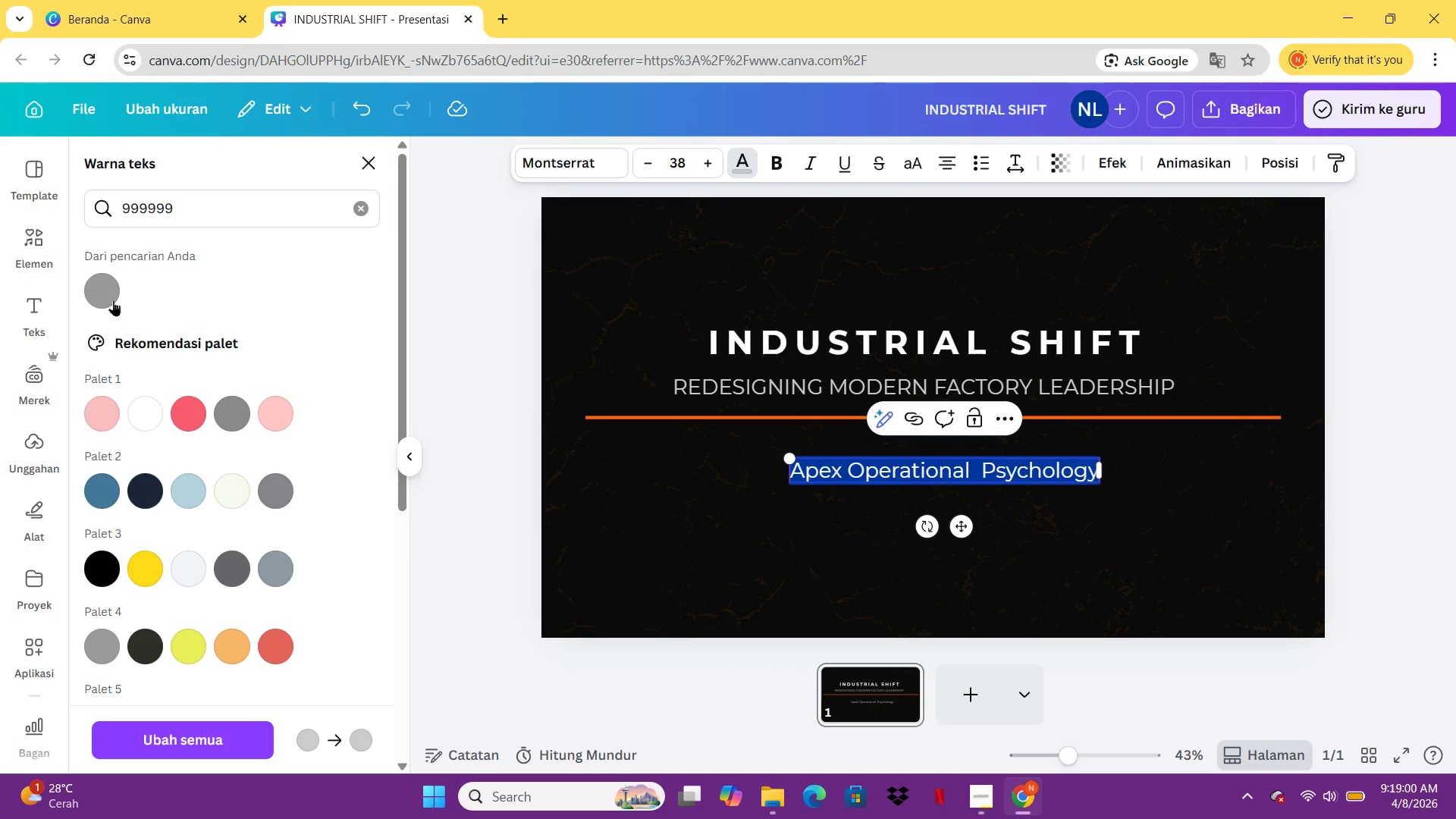 
left_click([106, 297])
 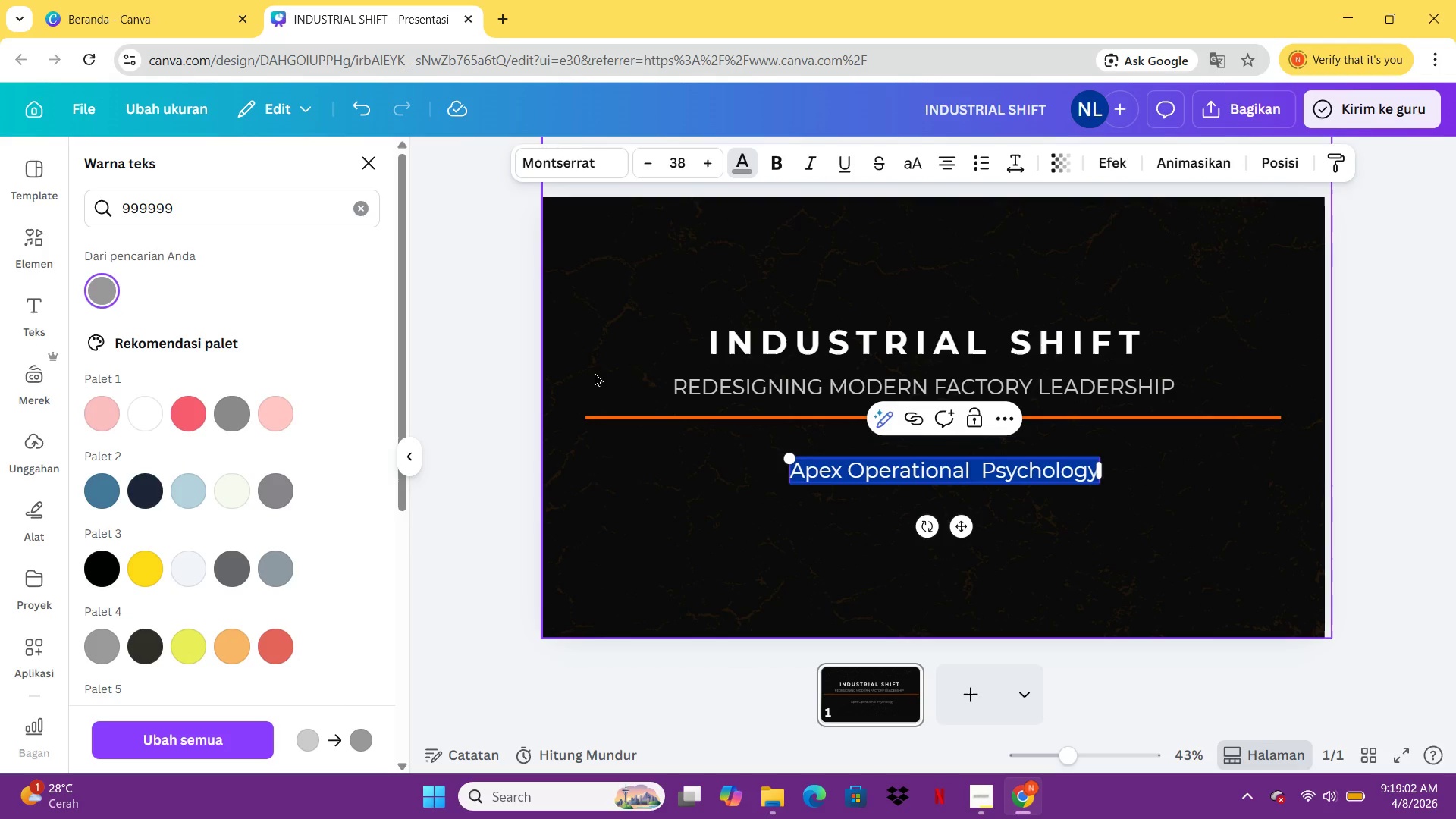 
left_click([645, 343])
 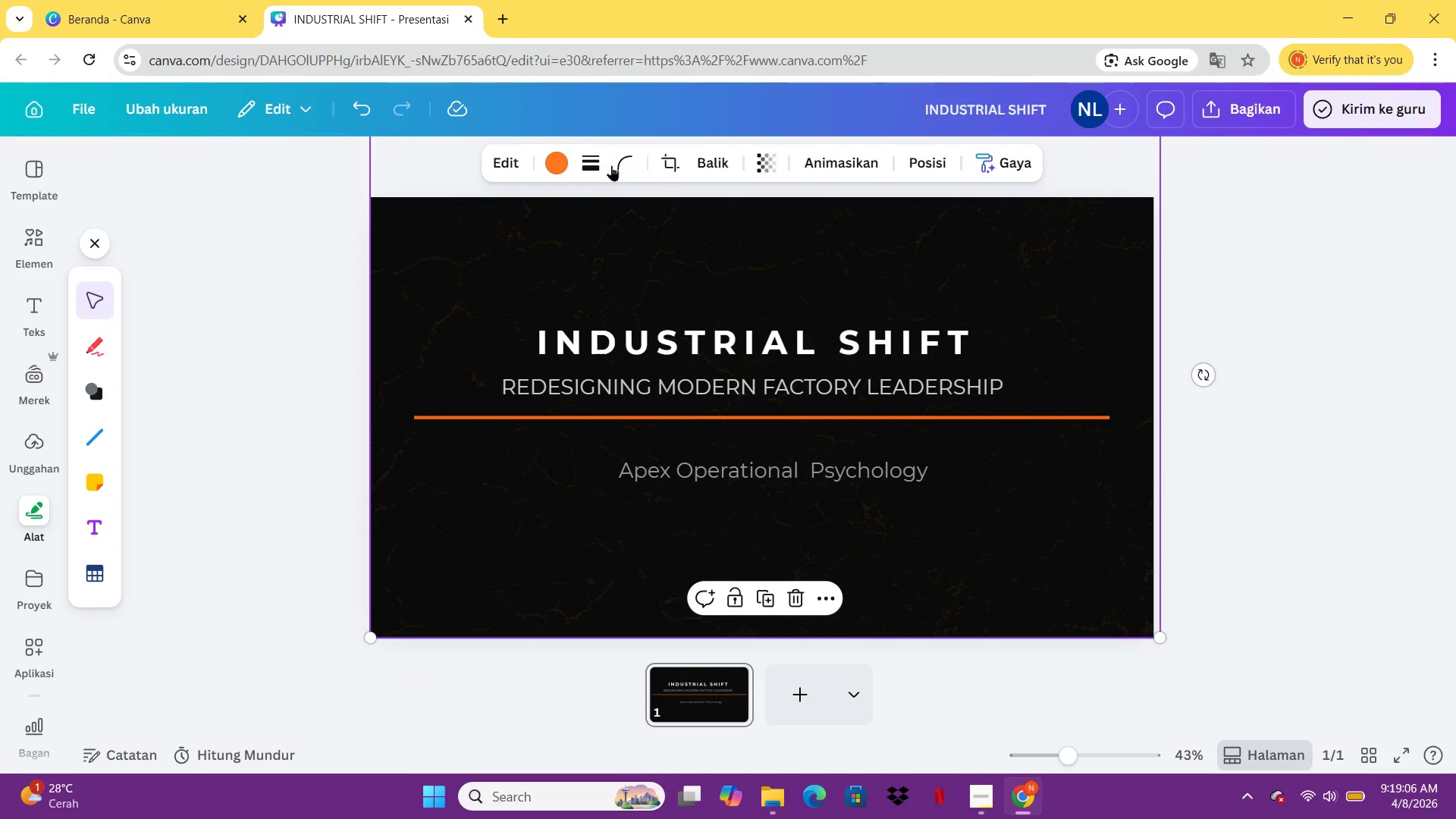 
left_click([679, 471])
 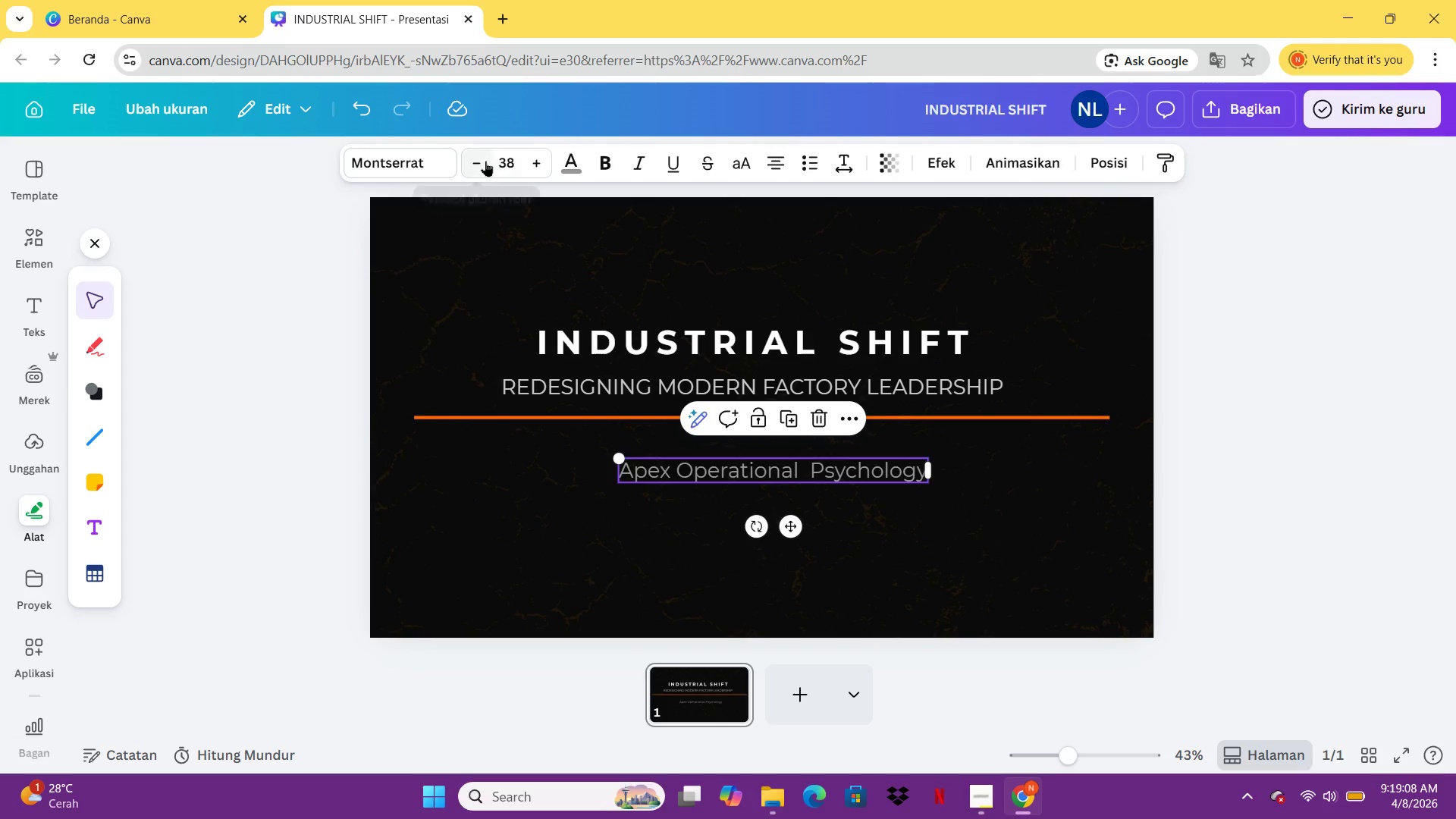 
double_click([485, 161])
 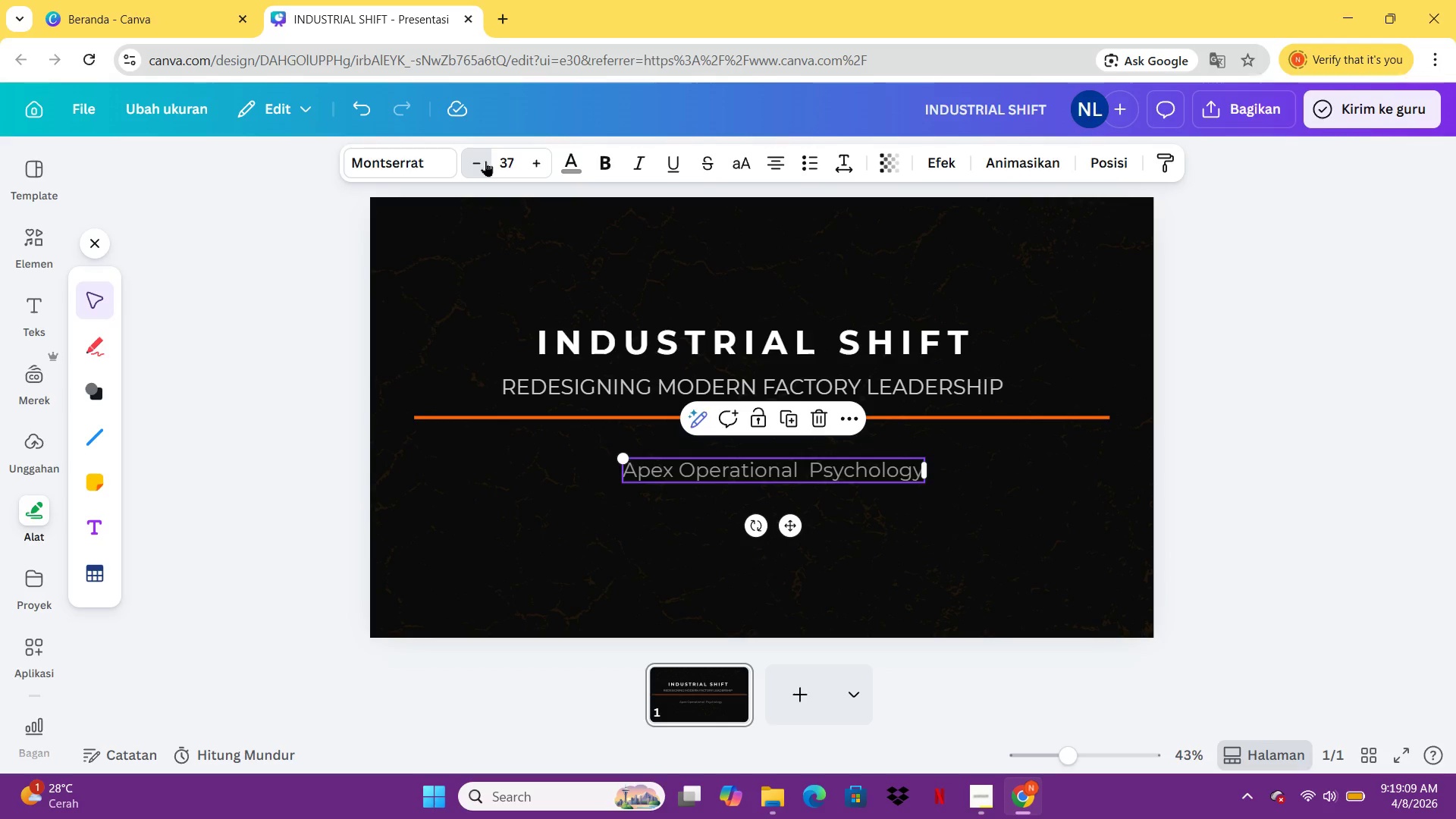 
triple_click([485, 161])
 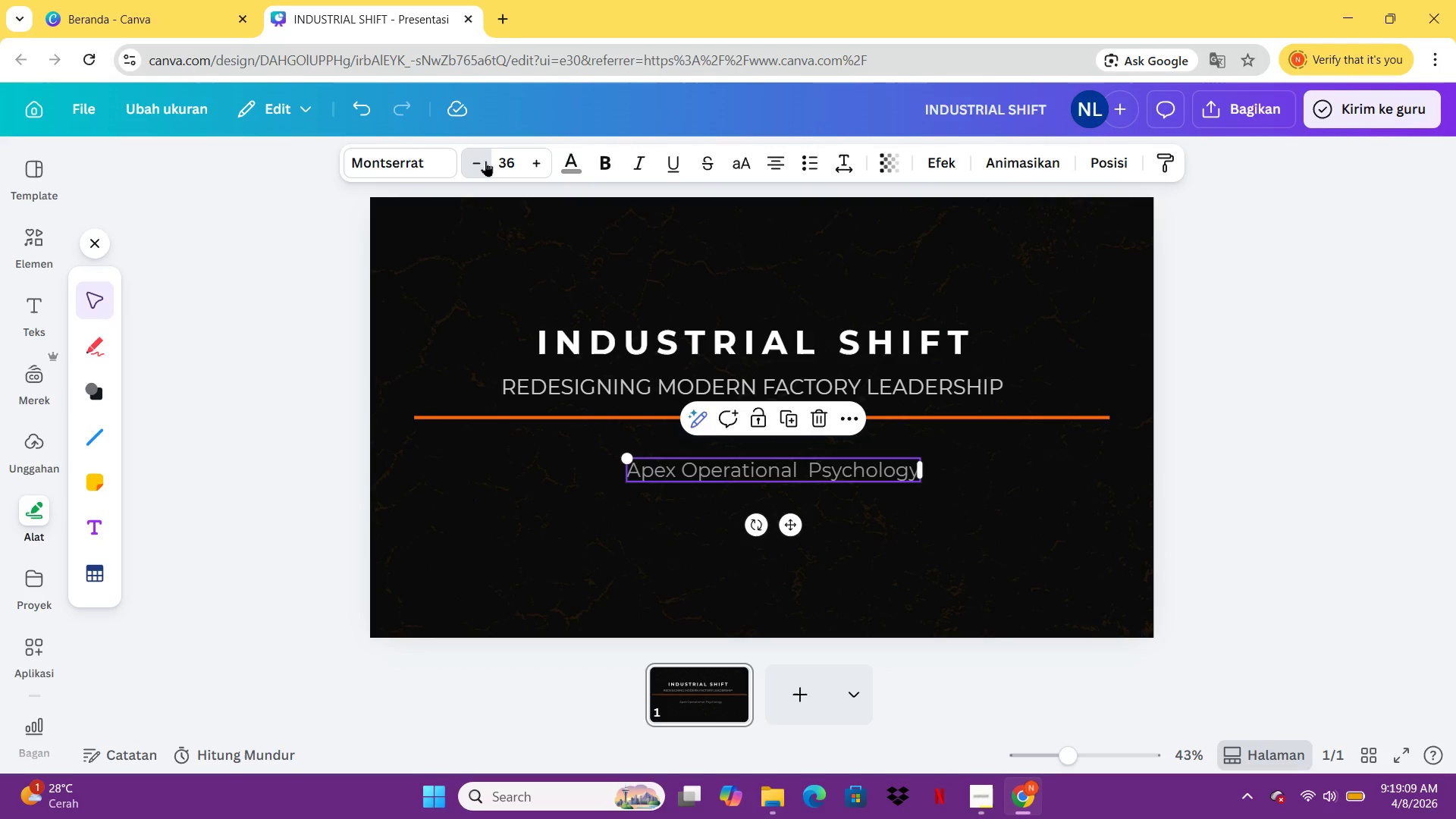 
triple_click([485, 161])
 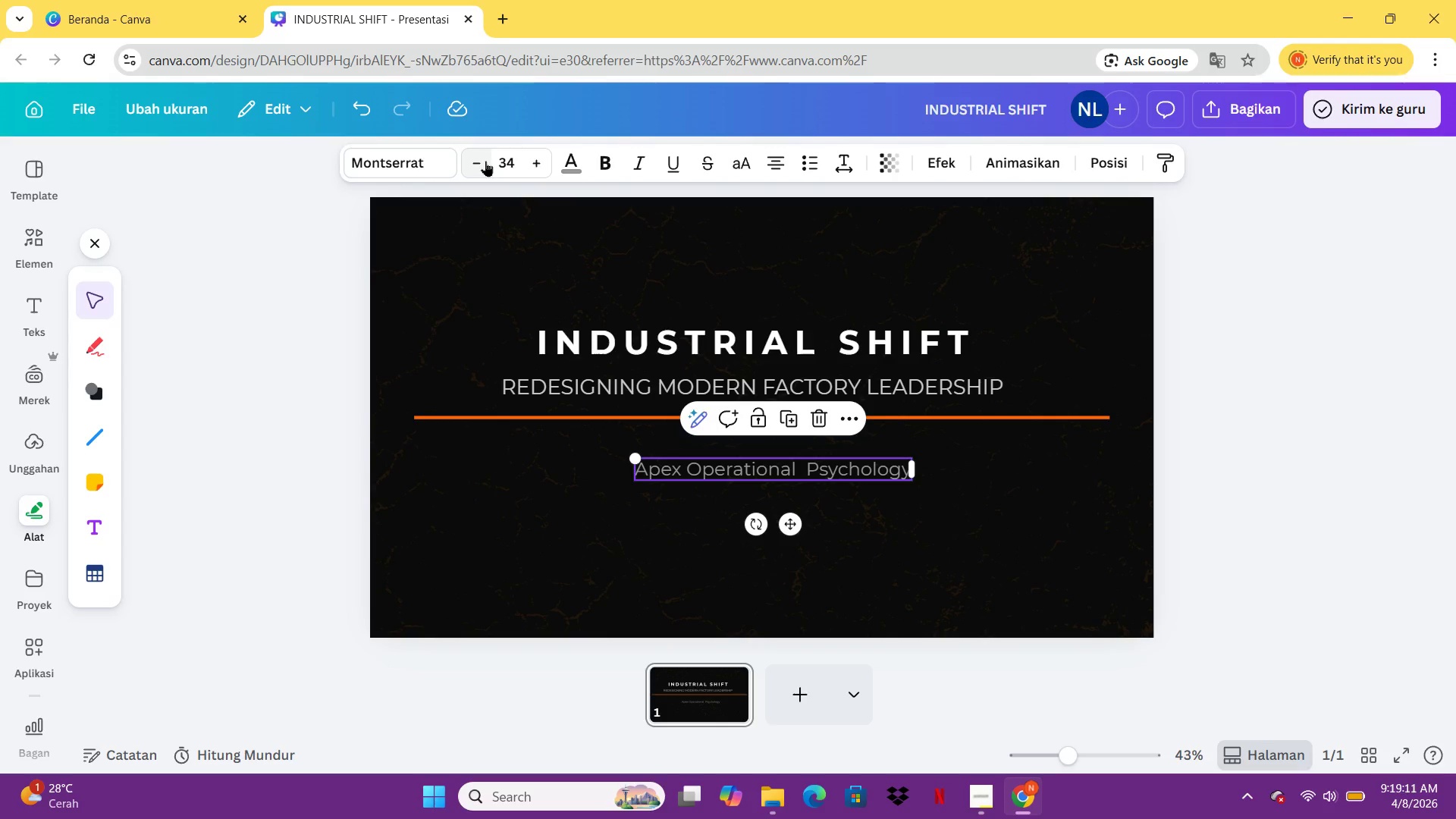 
left_click([485, 161])
 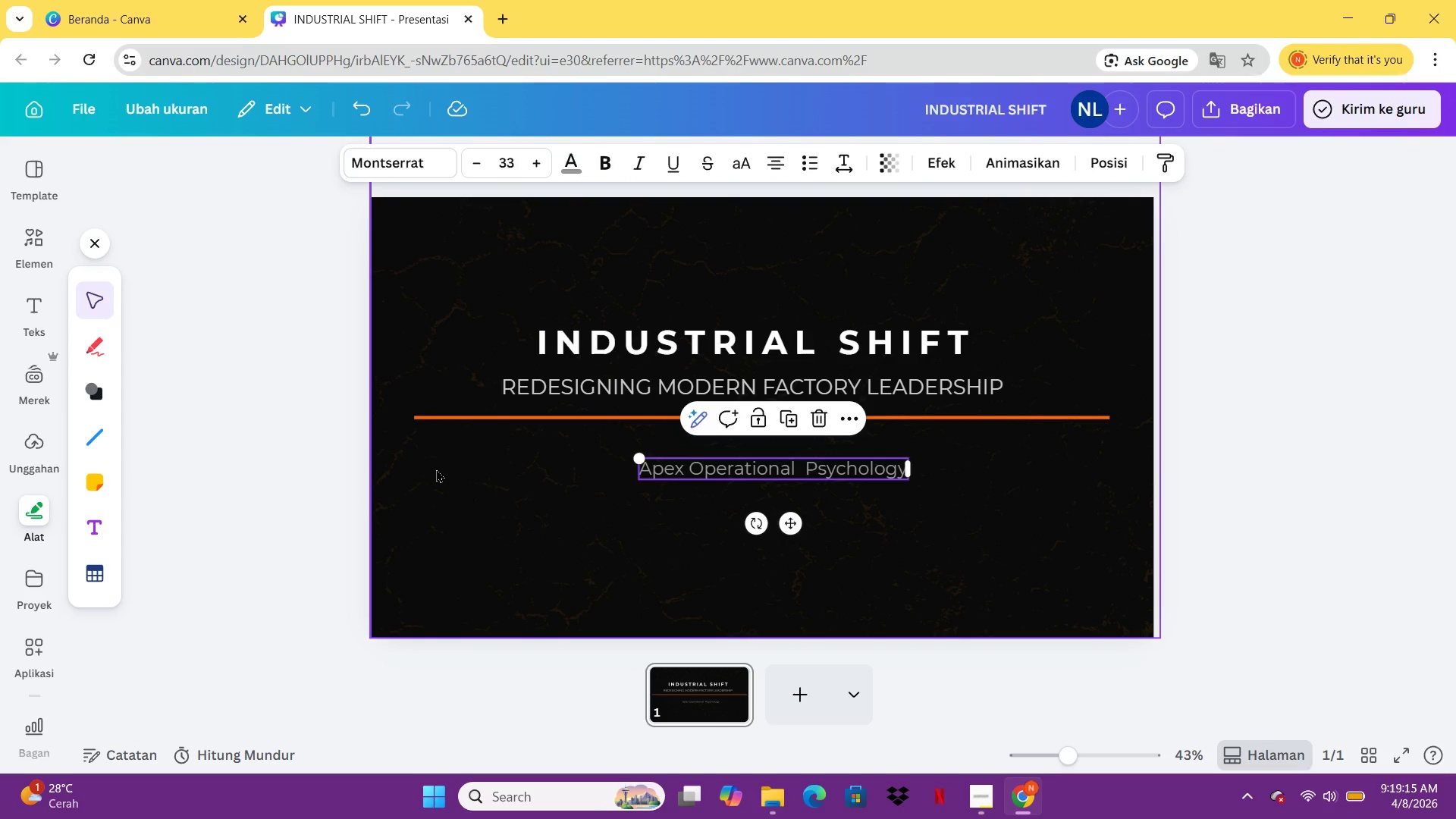 
left_click([696, 521])
 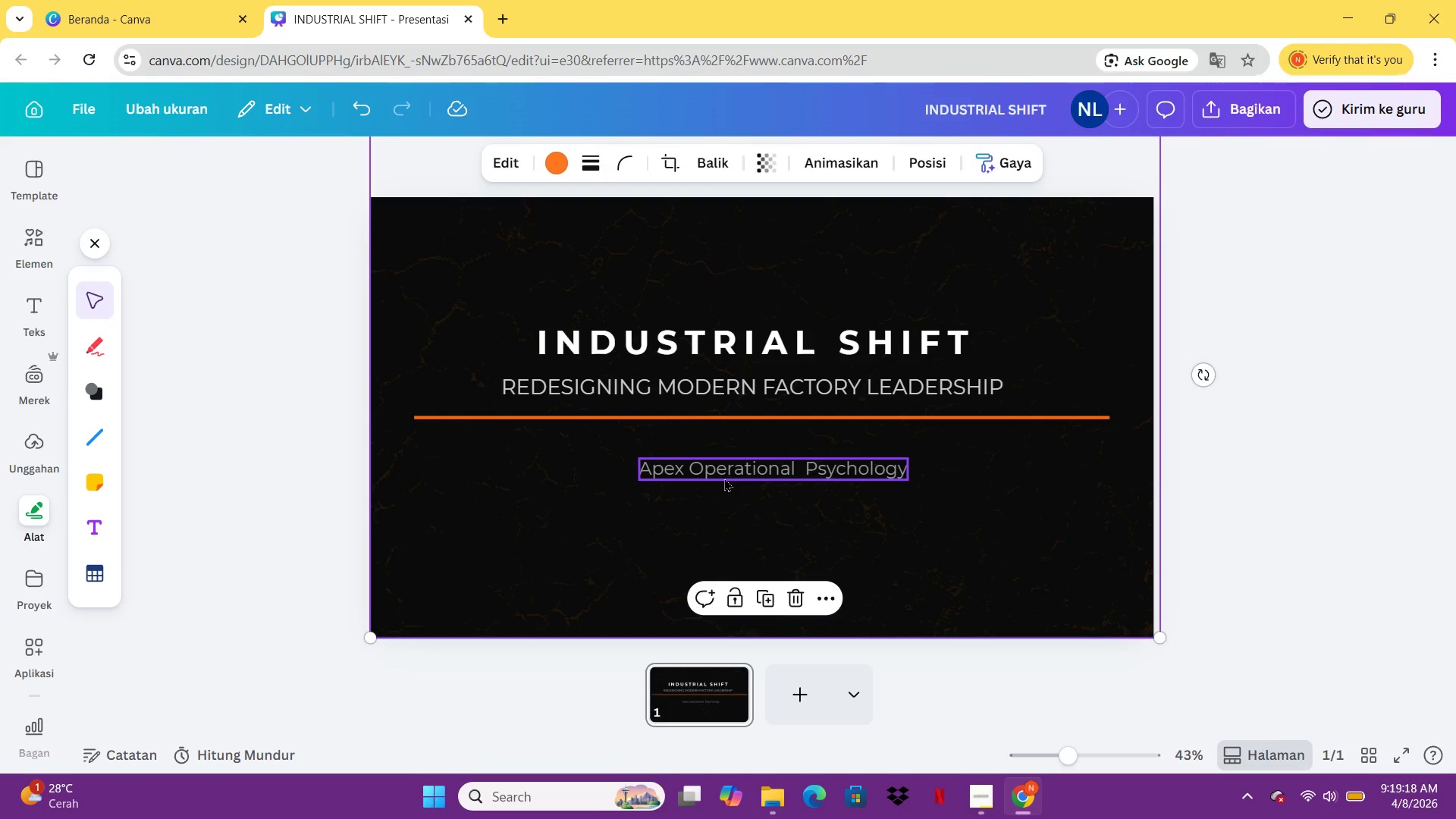 
left_click([724, 475])
 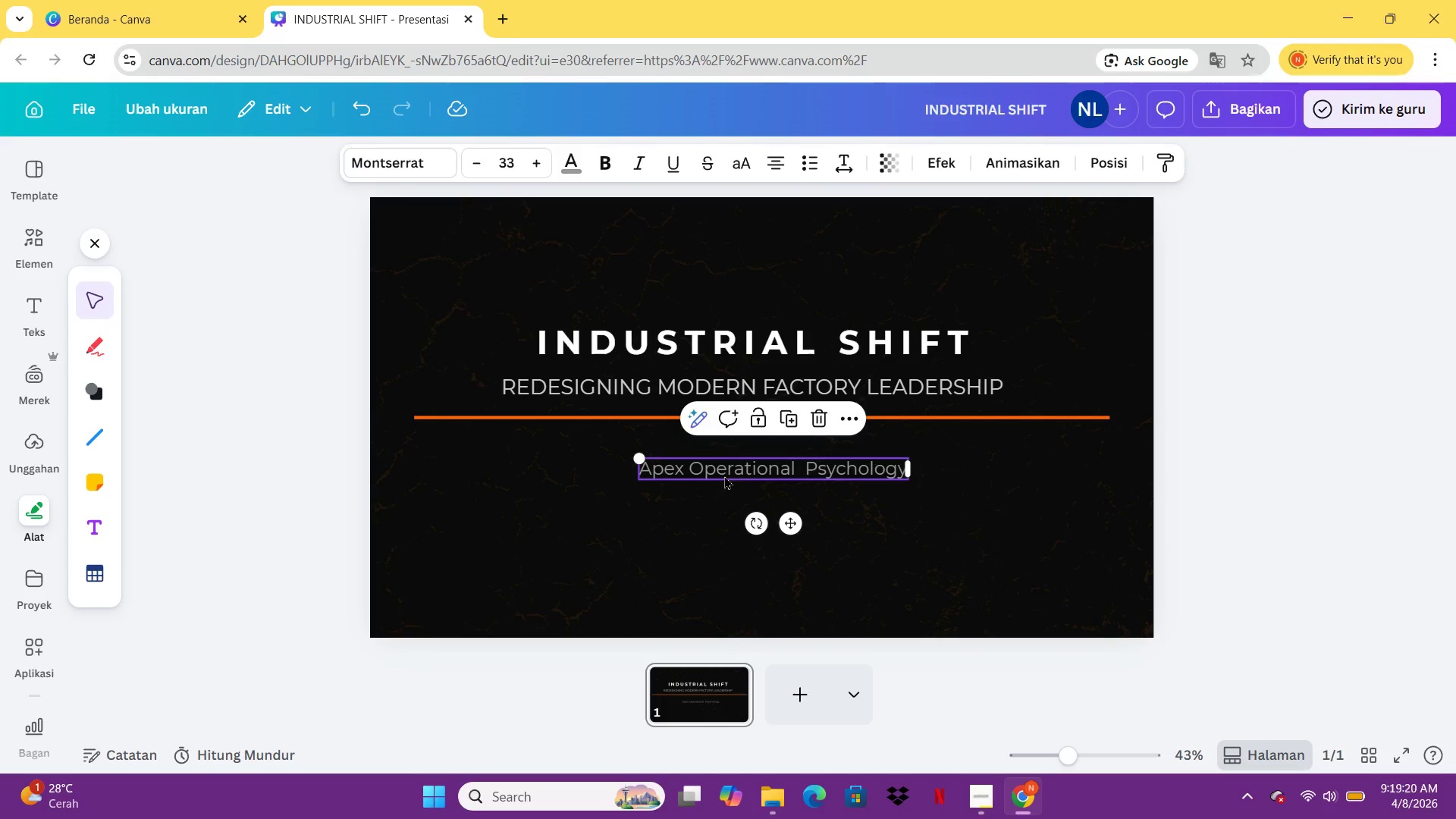 
key(Control+C)
 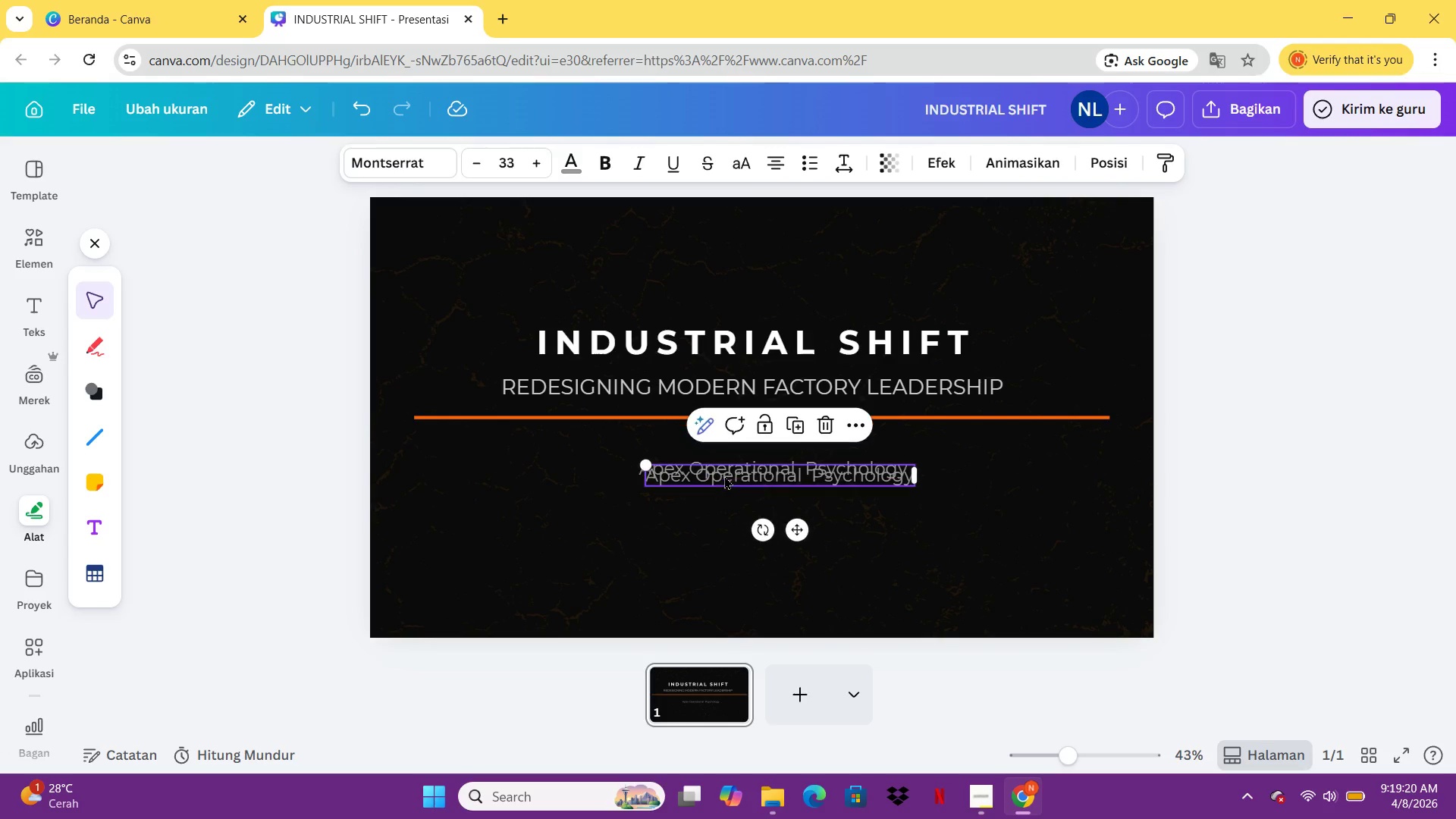 
key(Control+V)
 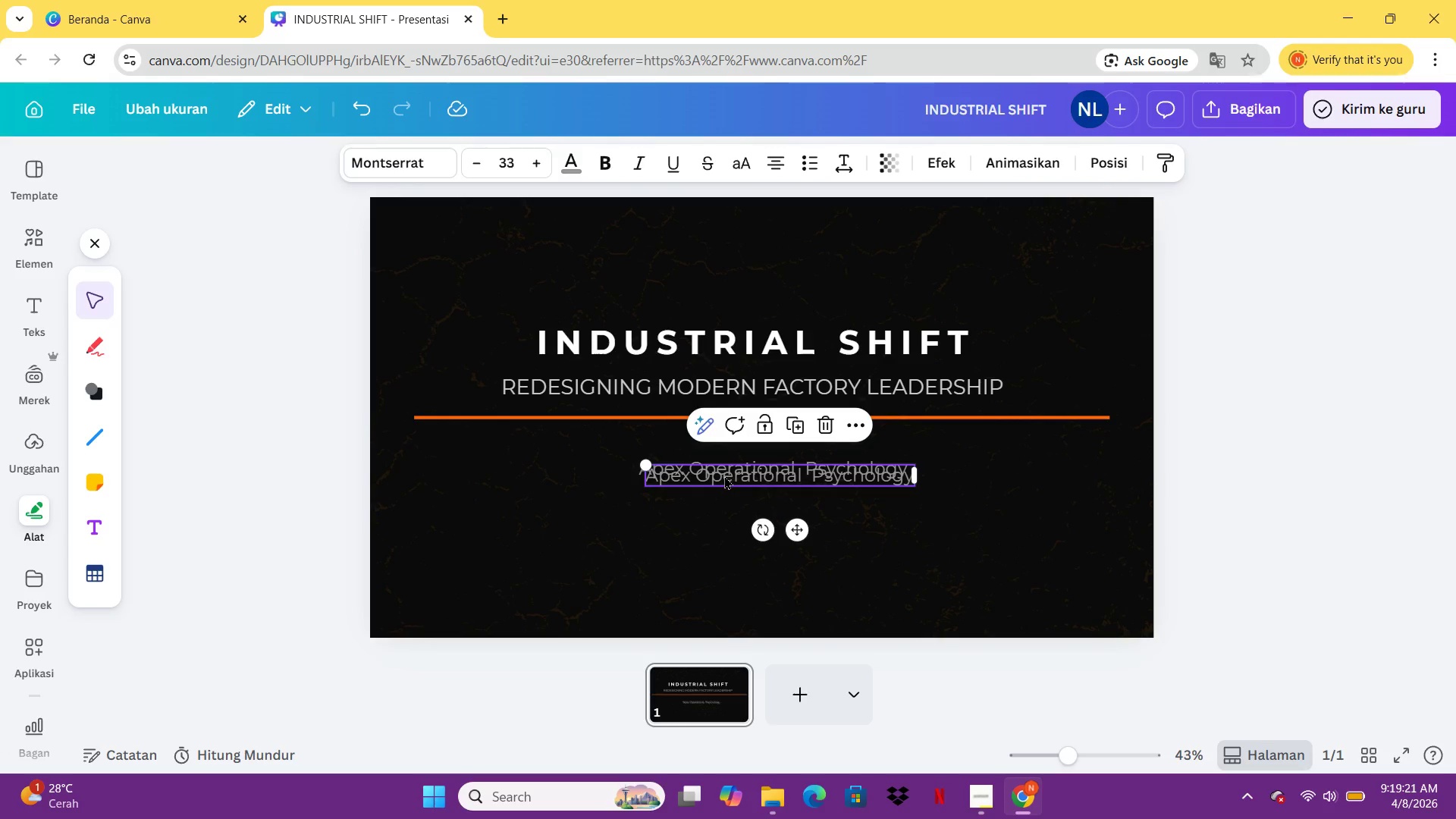 
left_click_drag(start_coordinate=[724, 475], to_coordinate=[717, 524])
 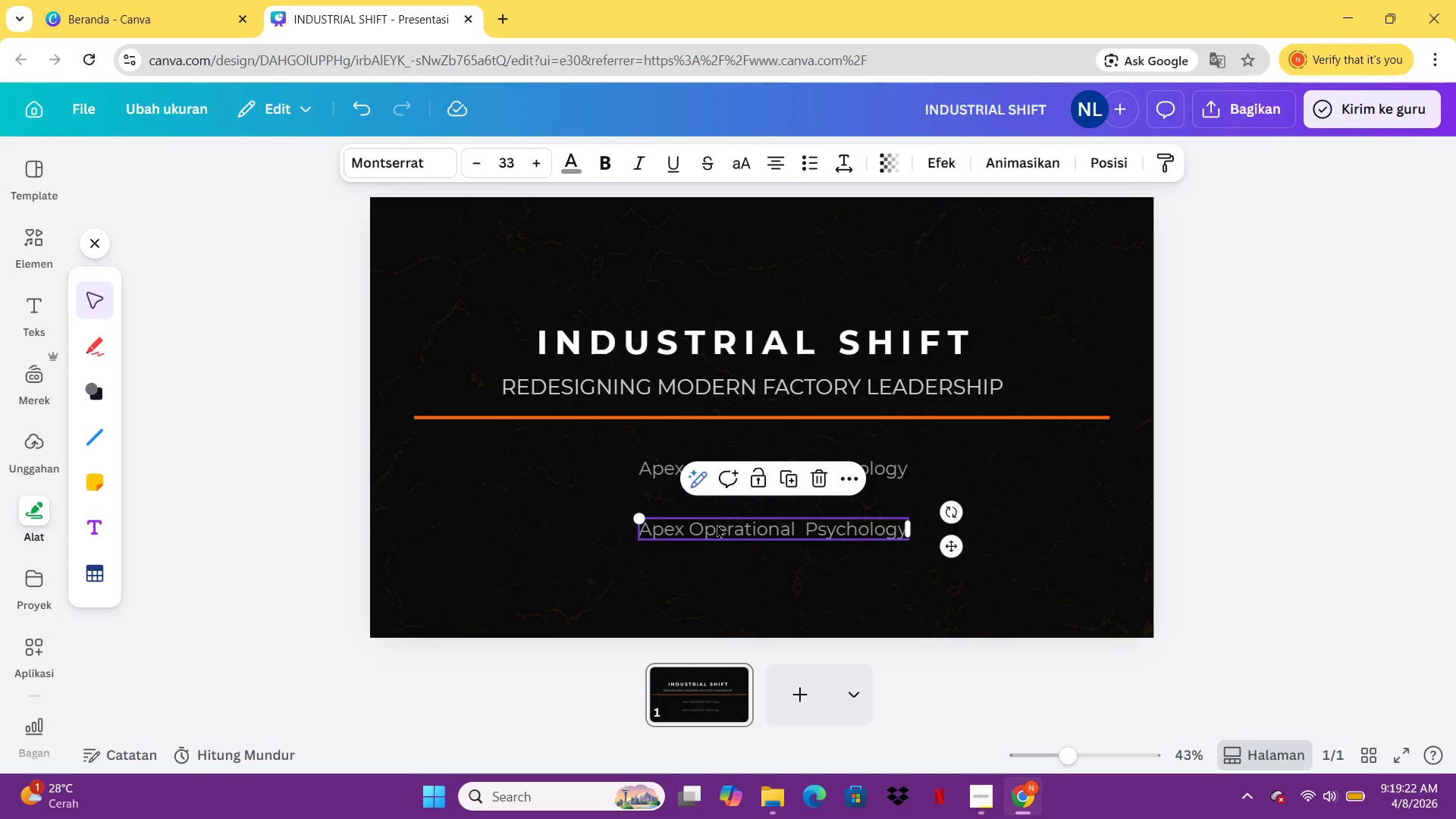 
left_click([717, 524])
 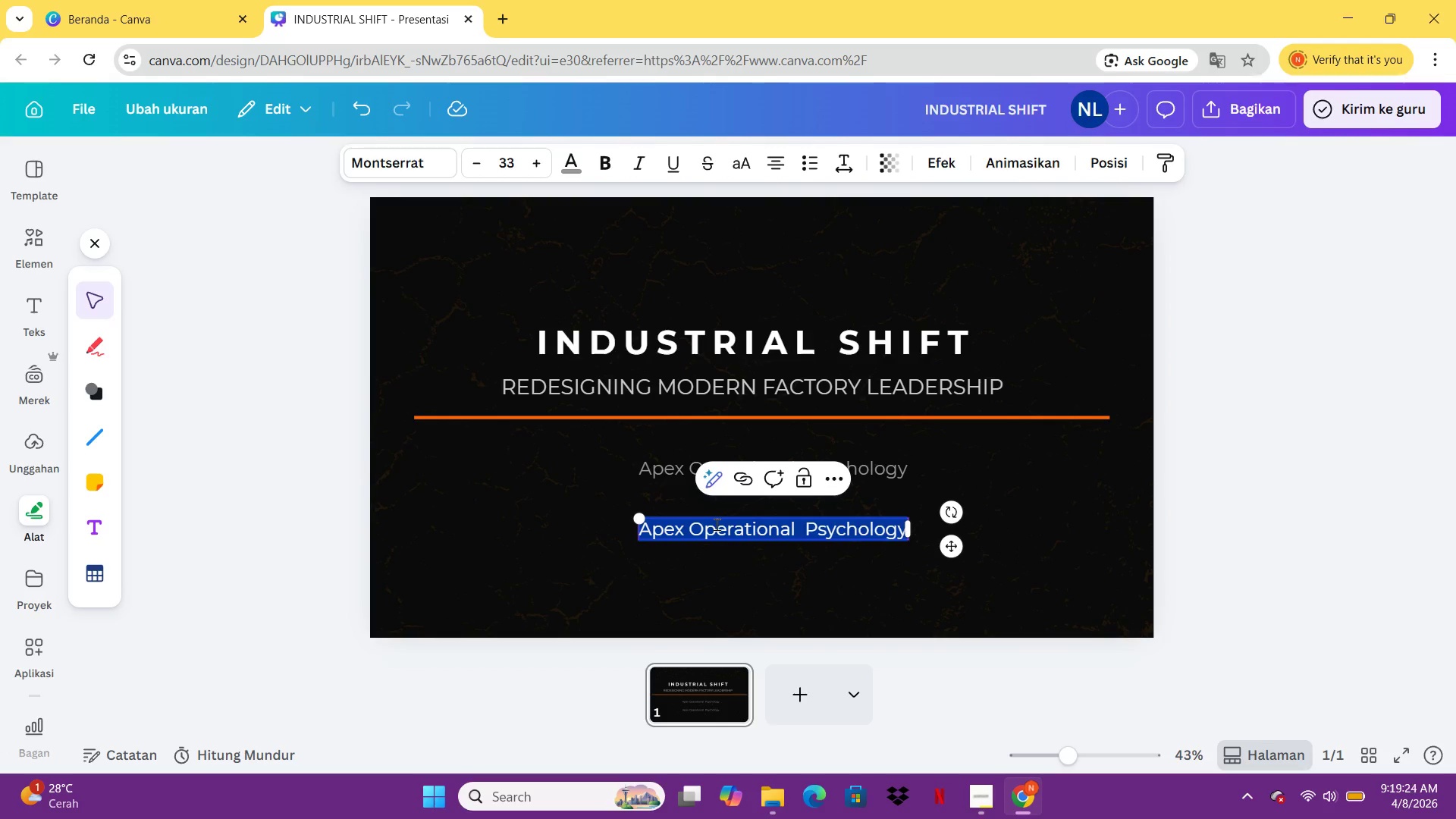 
type(Global Logistics & Mn)
key(Backspace)
type(anufacturing Summit)
 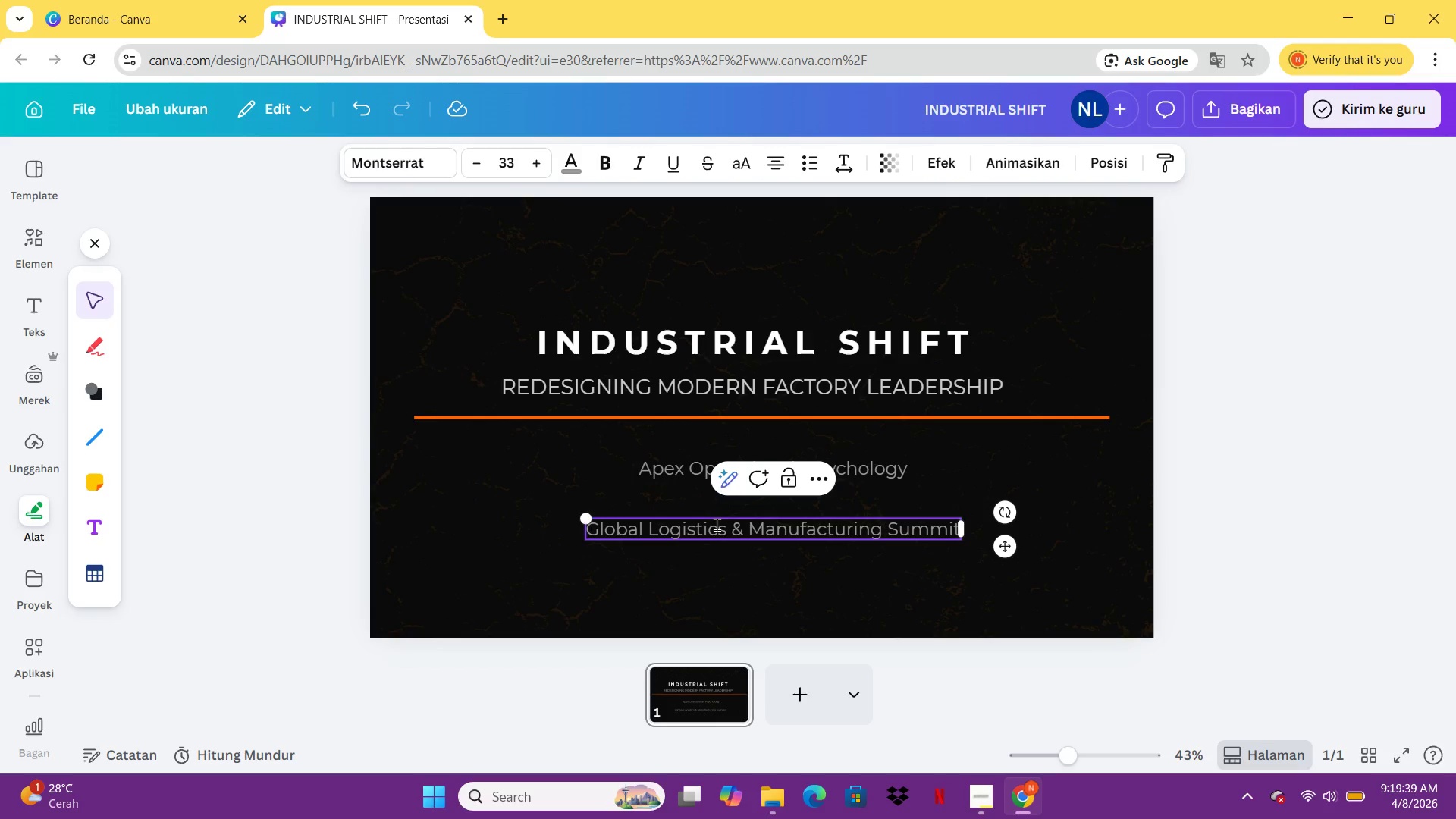 
wait(15.17)
 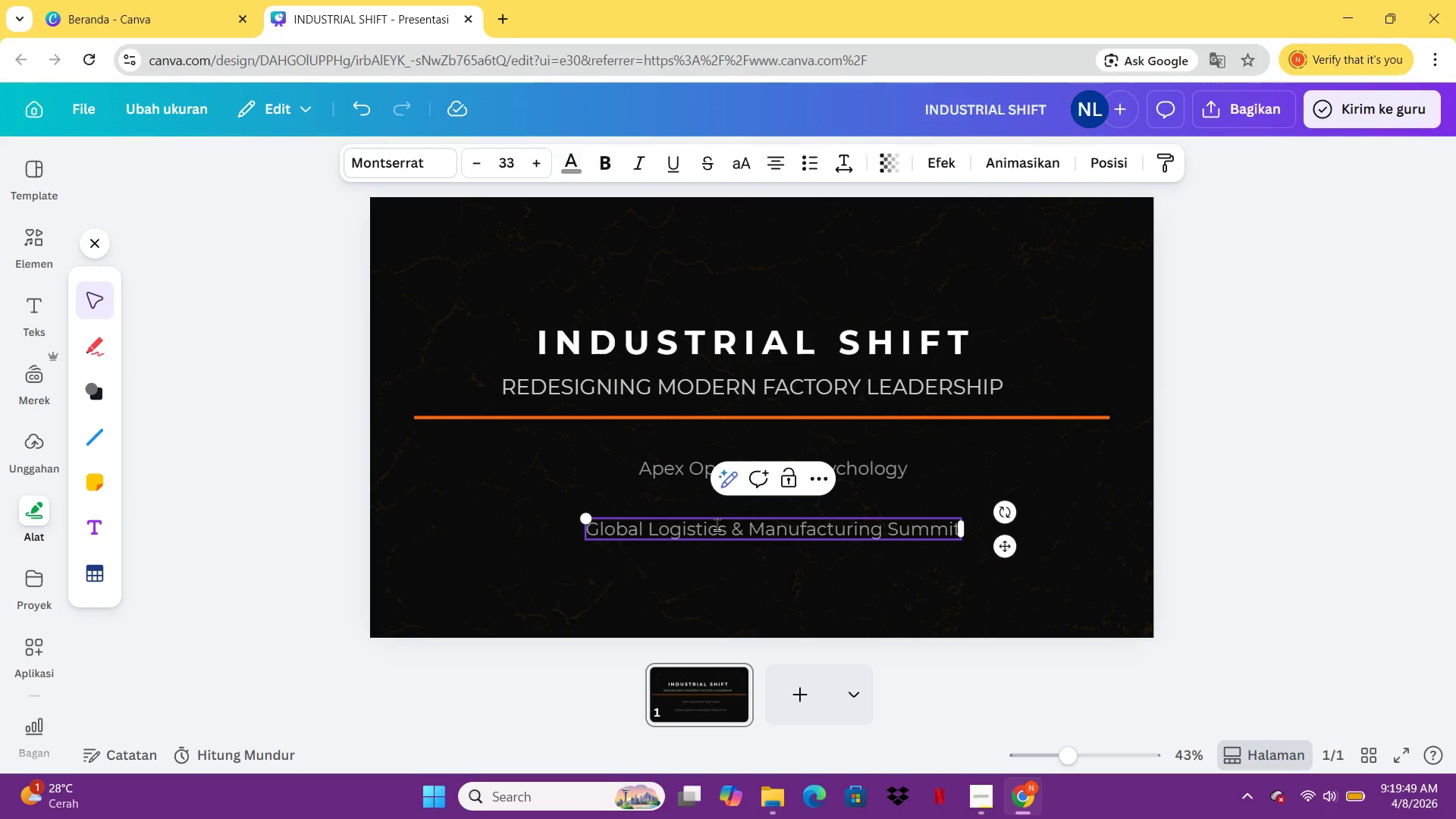 
left_click([740, 529])
 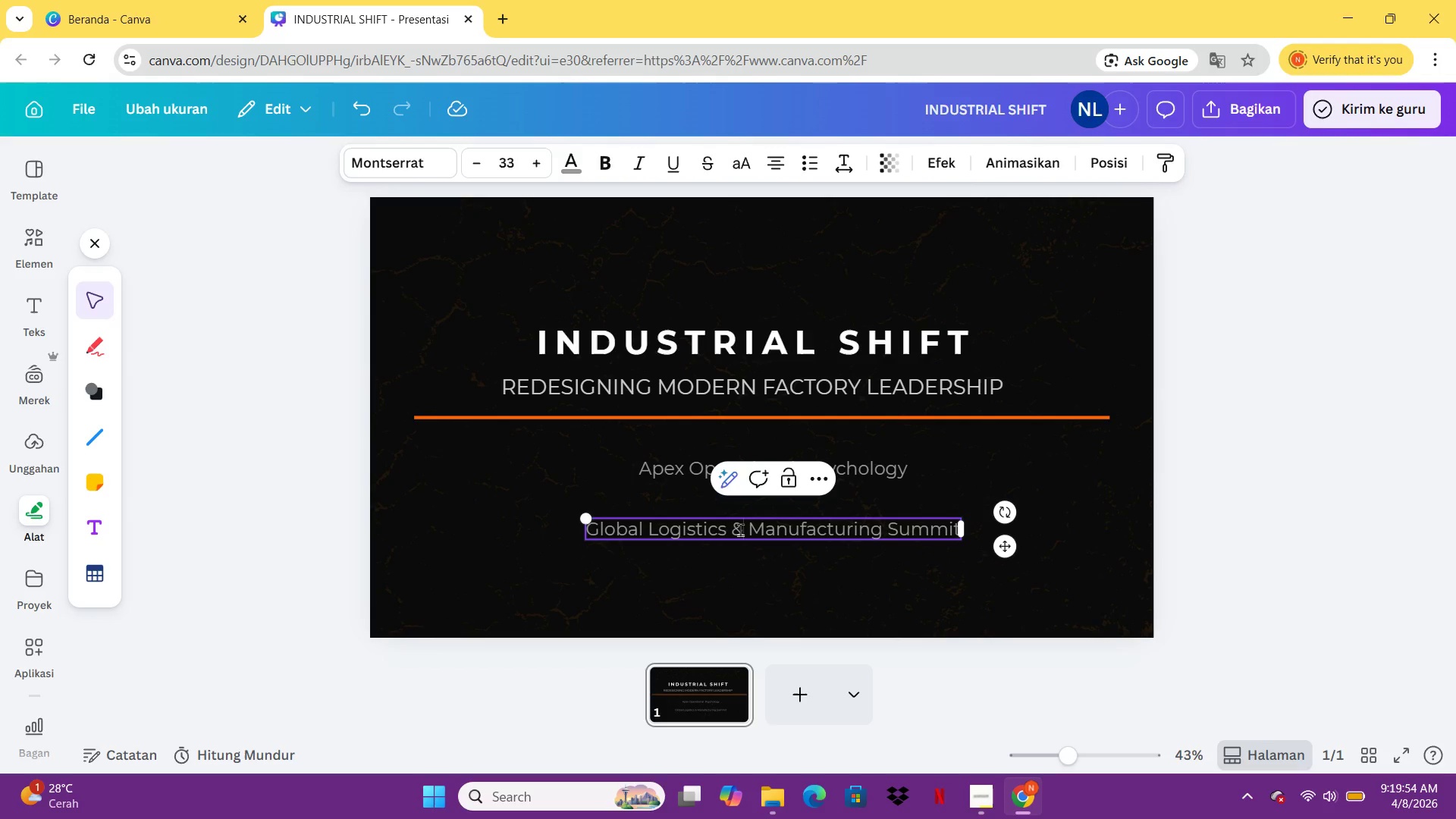 
key(Control+A)
 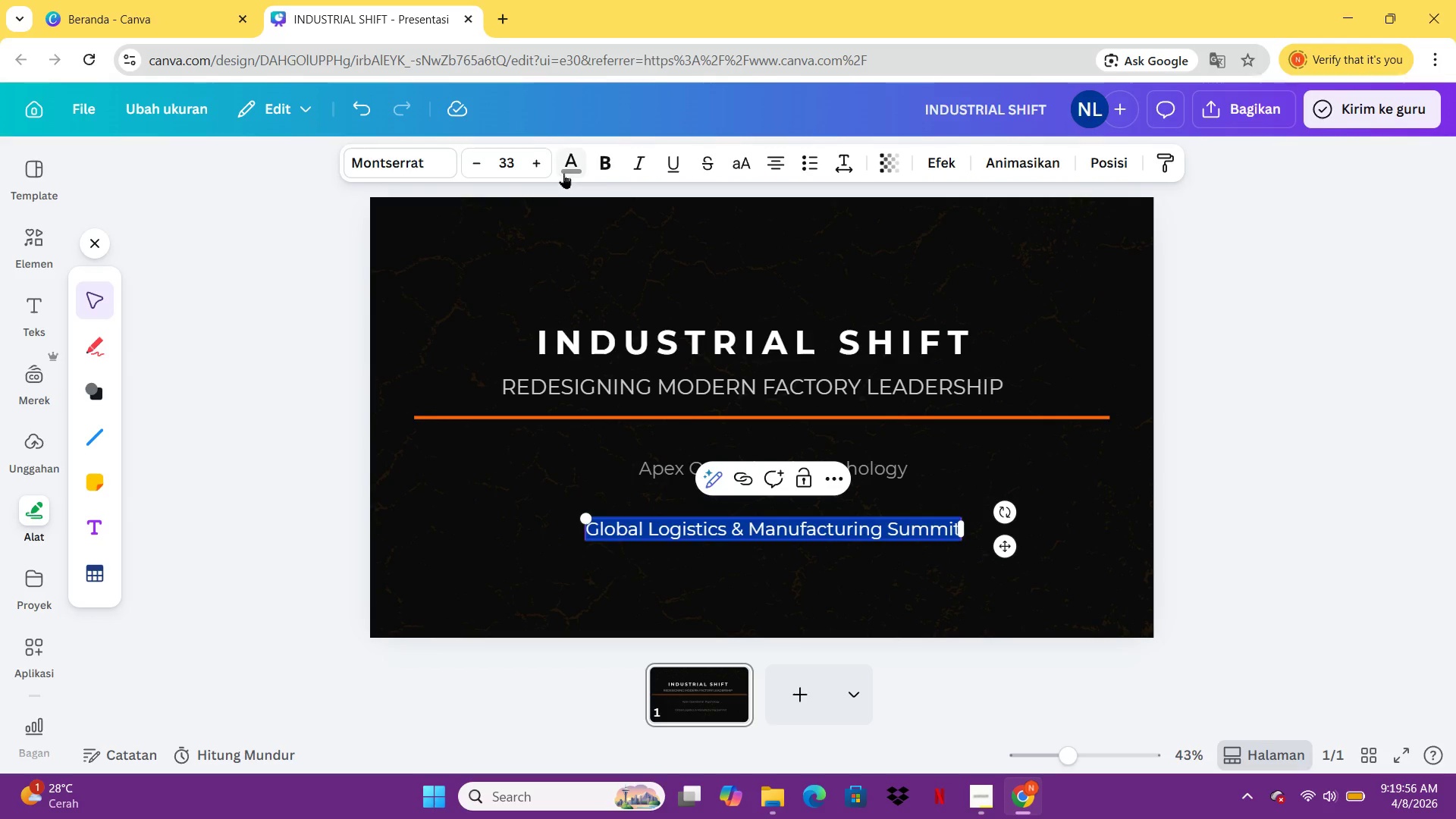 
left_click([565, 171])
 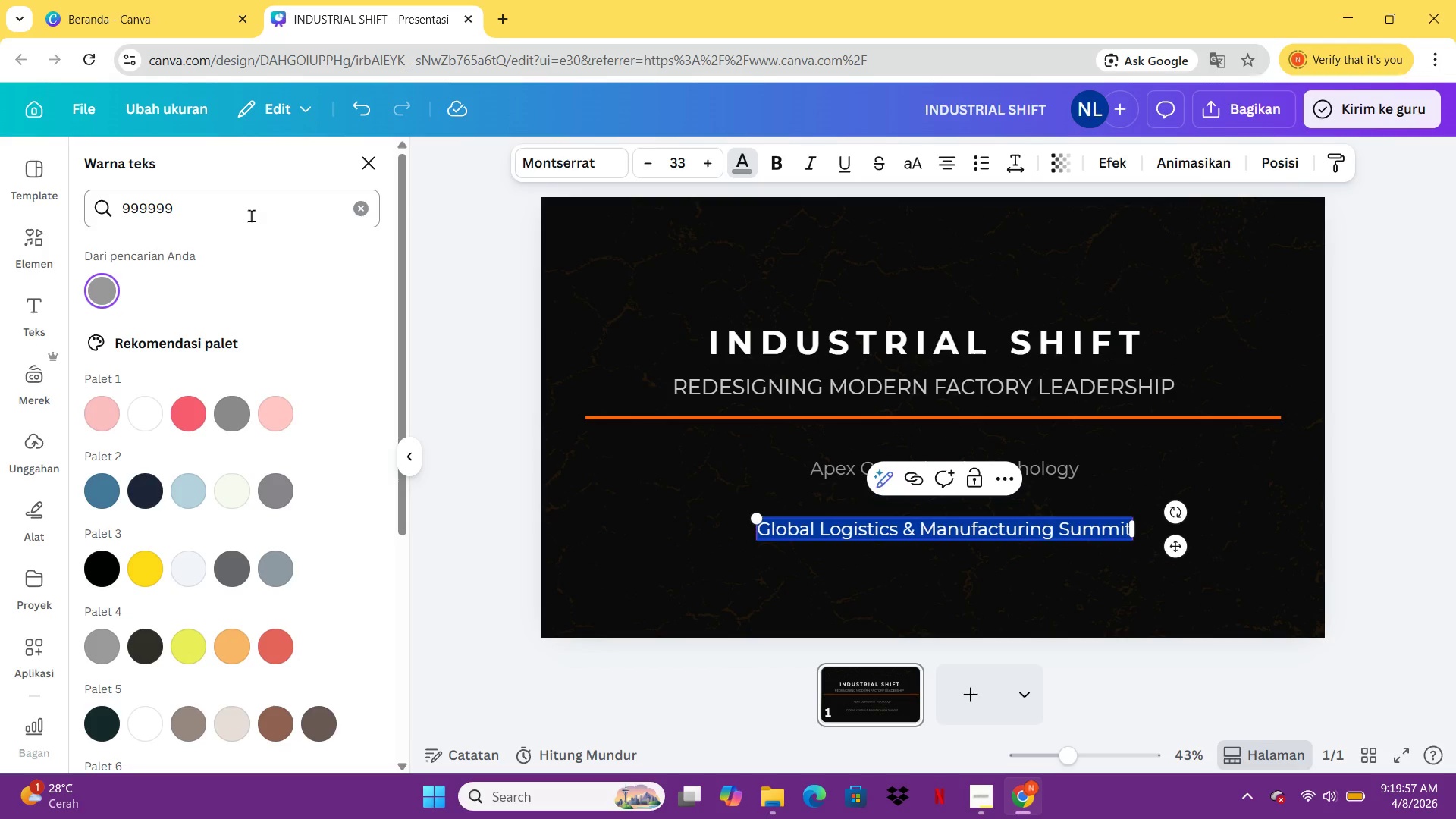 
left_click([251, 215])
 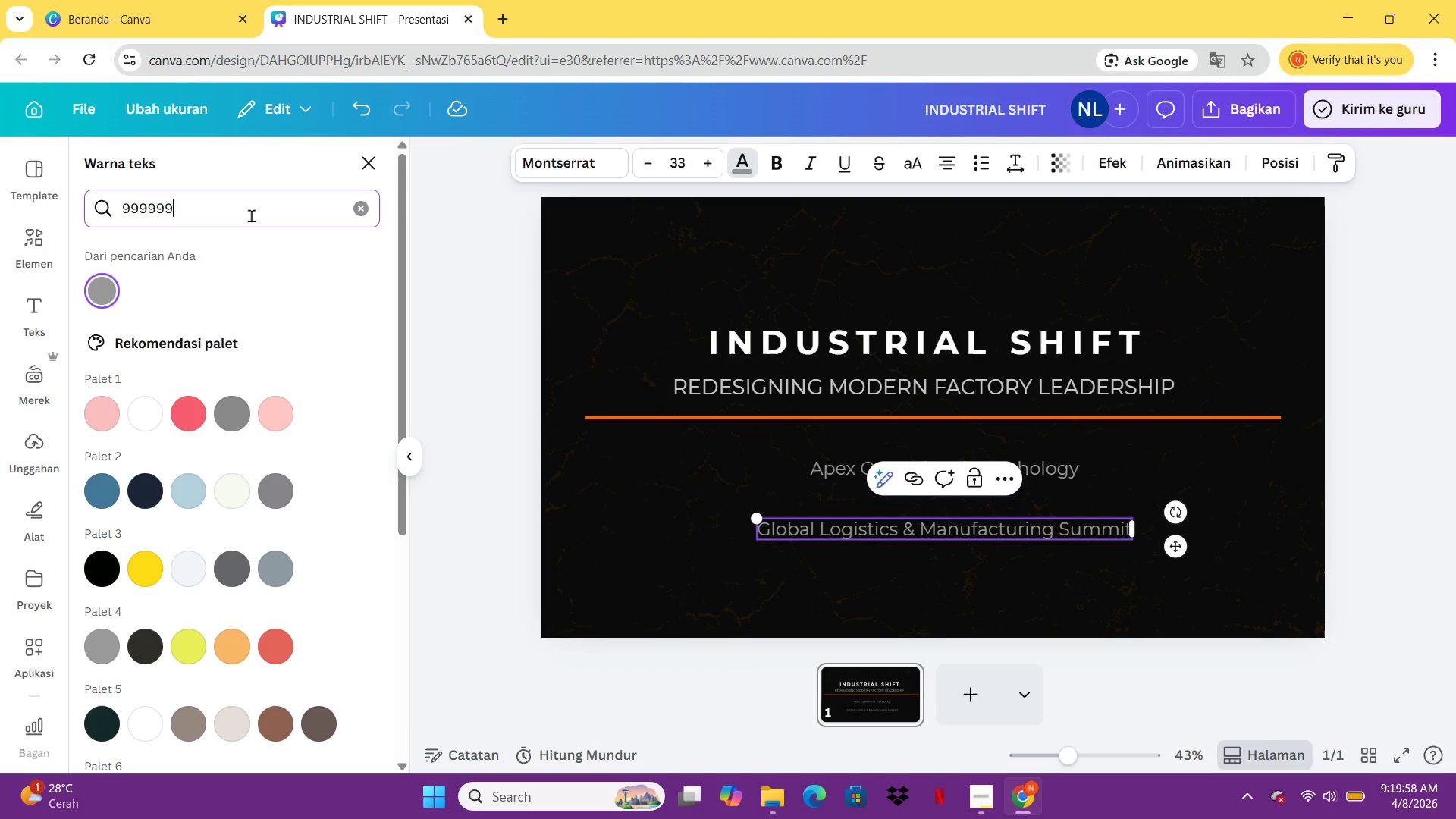 
key(Control+A)
 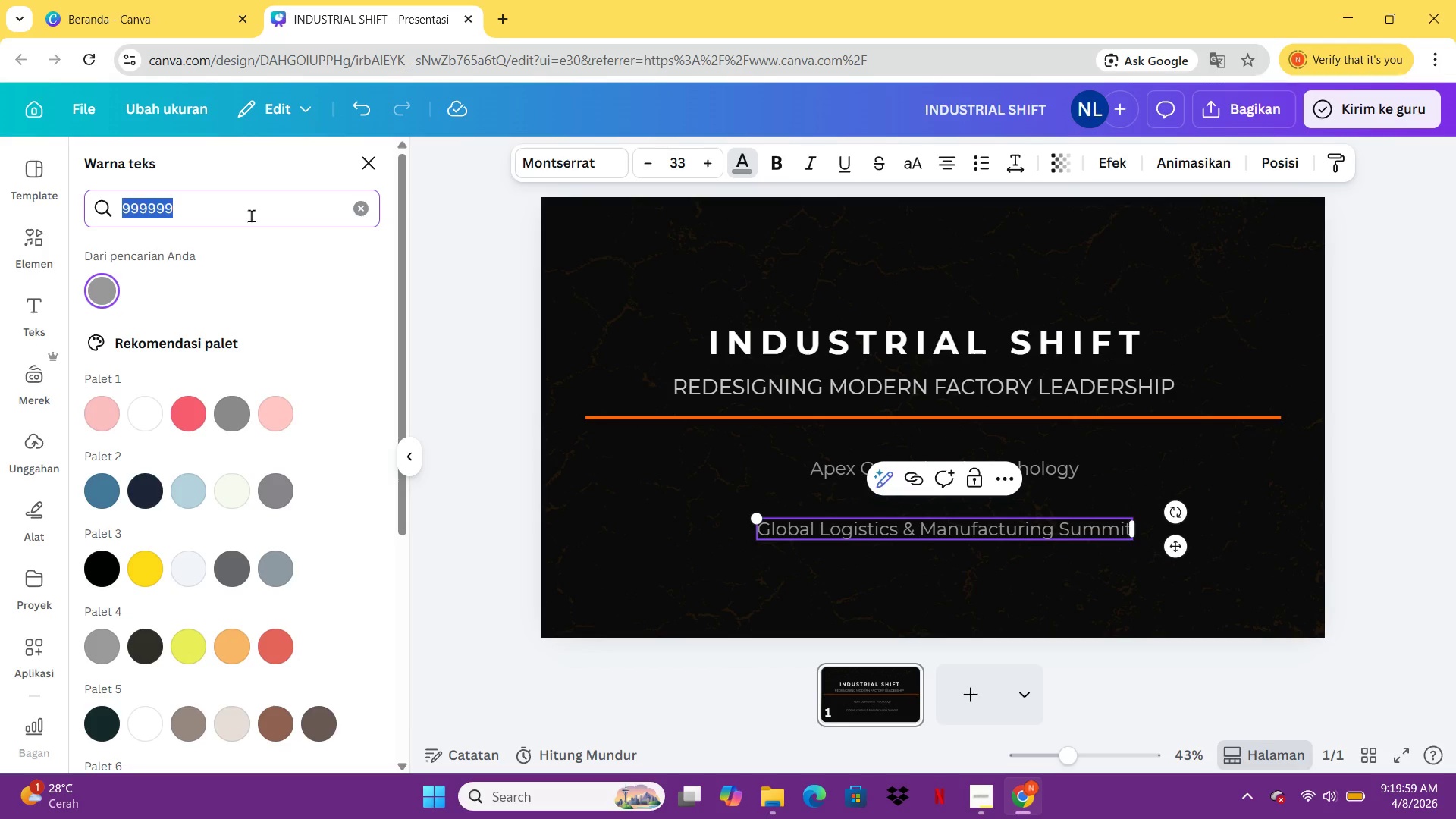 
type(666666)
 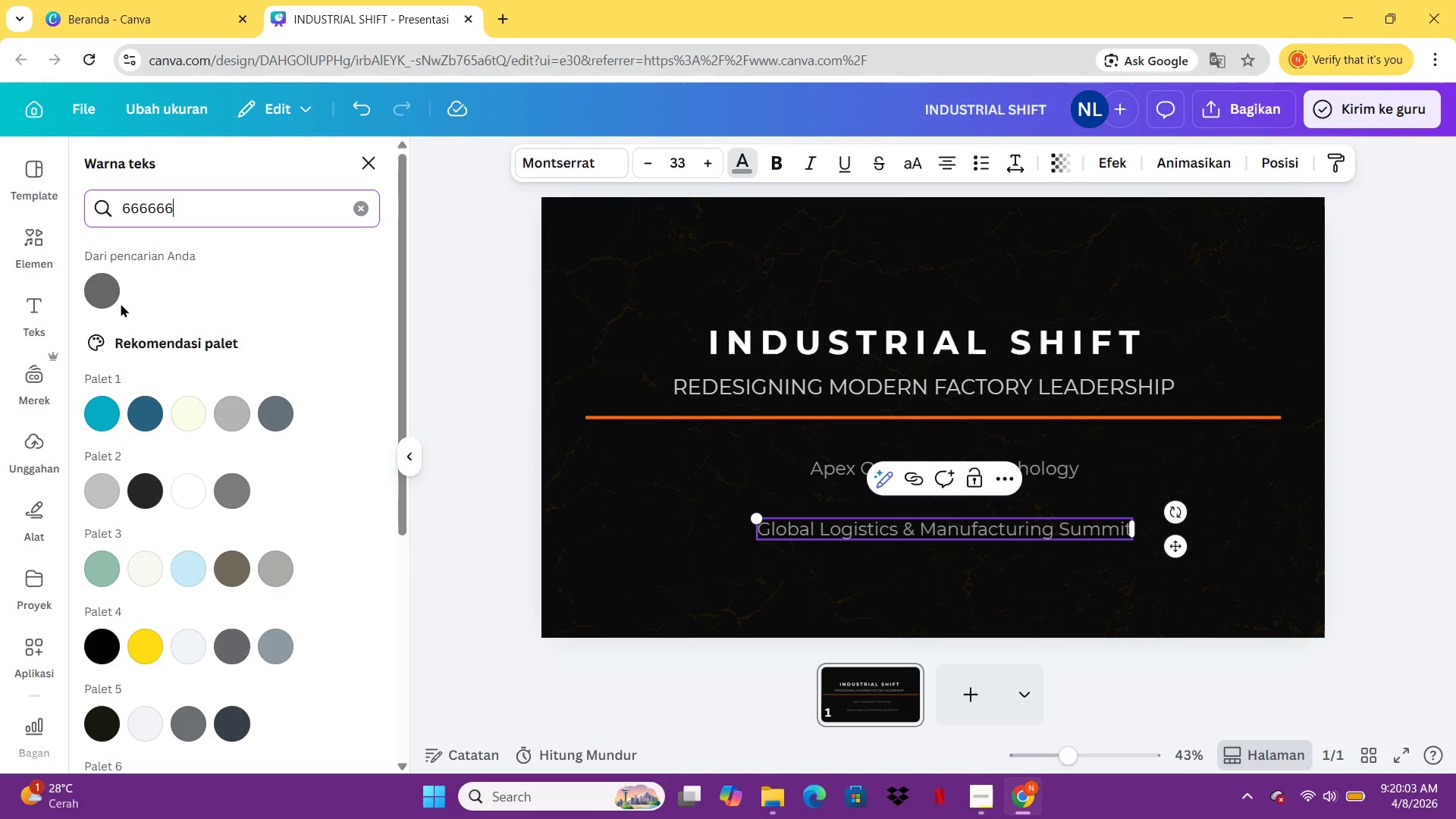 
left_click([89, 279])
 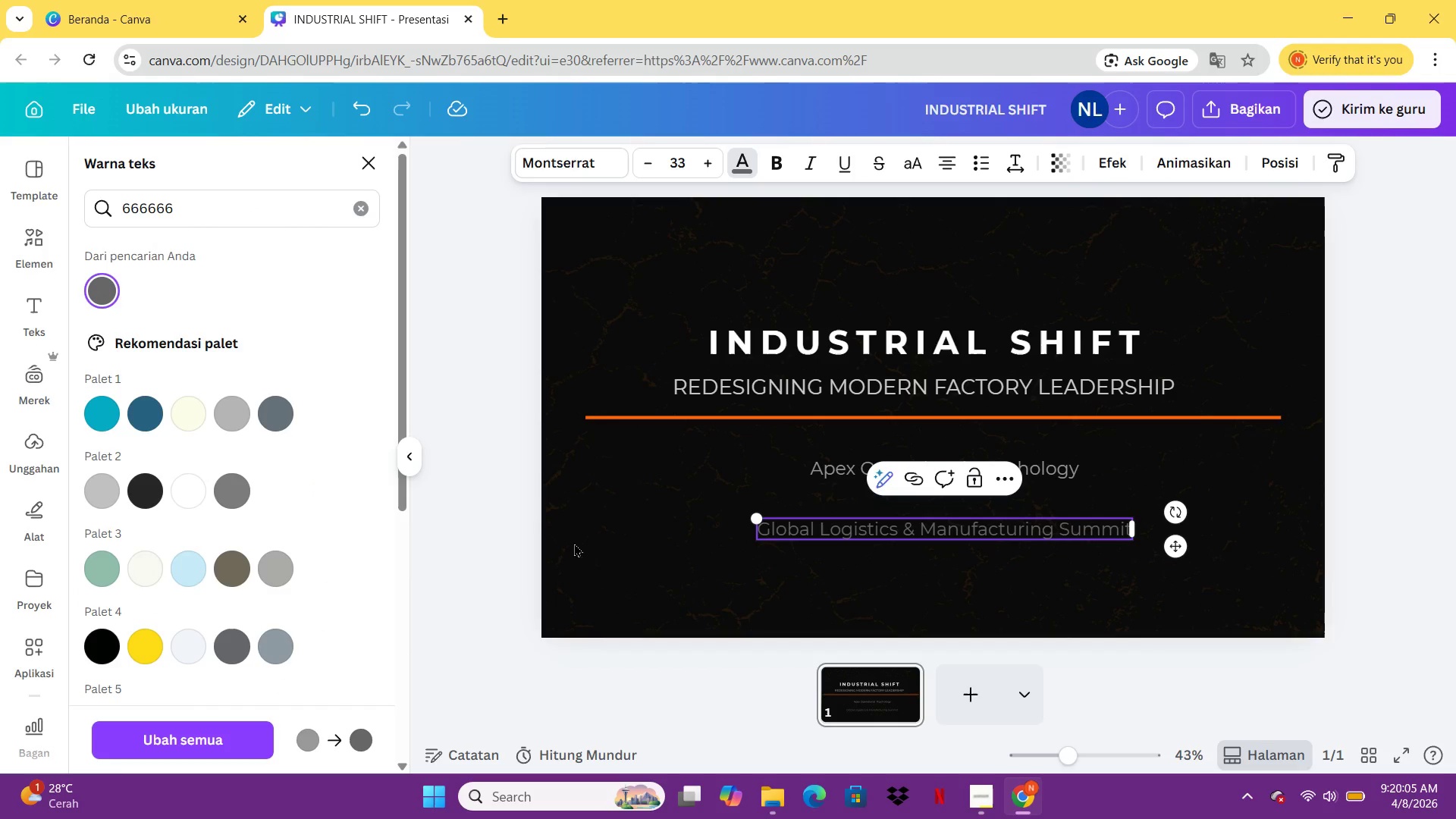 
left_click([631, 565])
 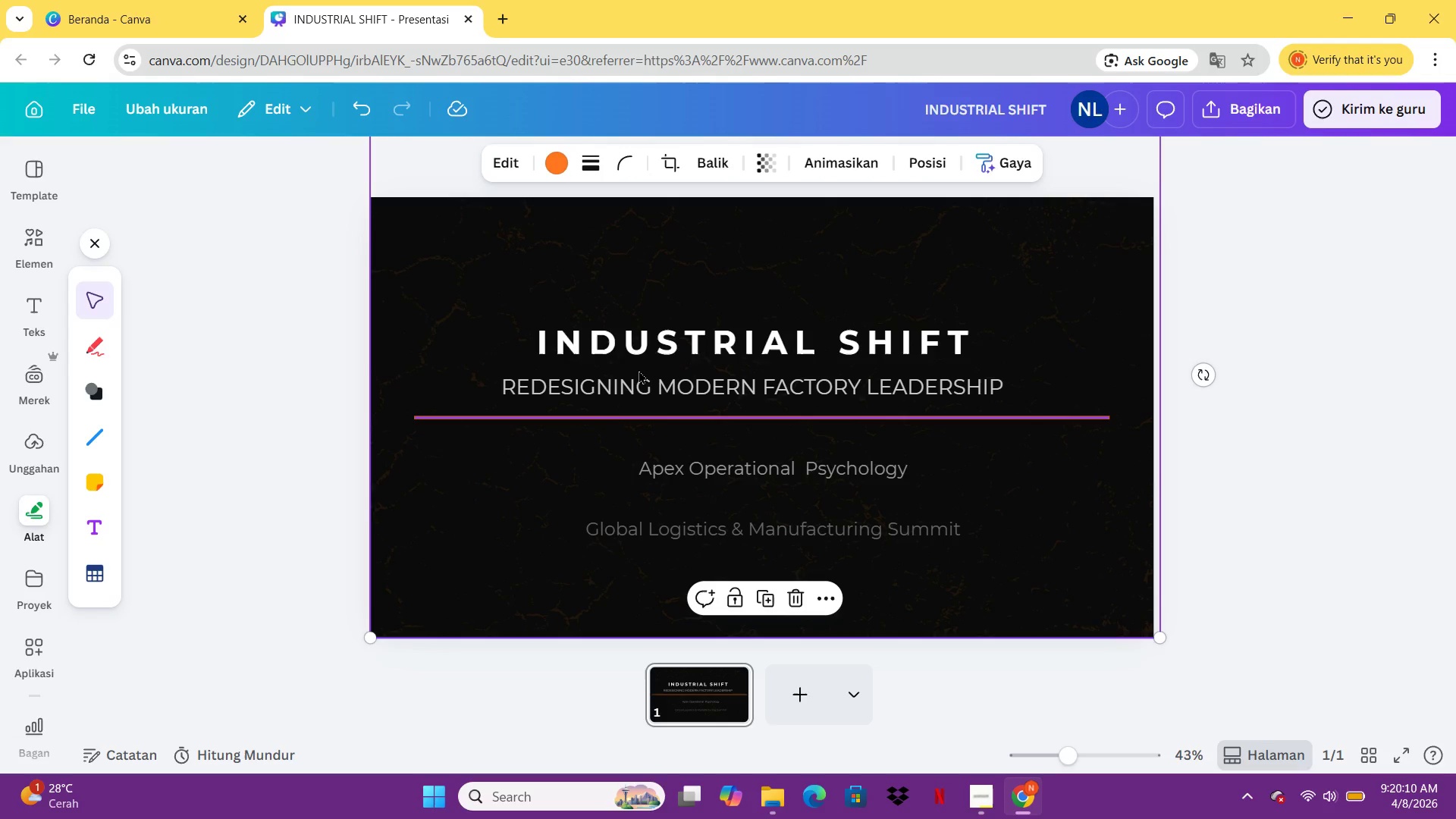 
wait(5.61)
 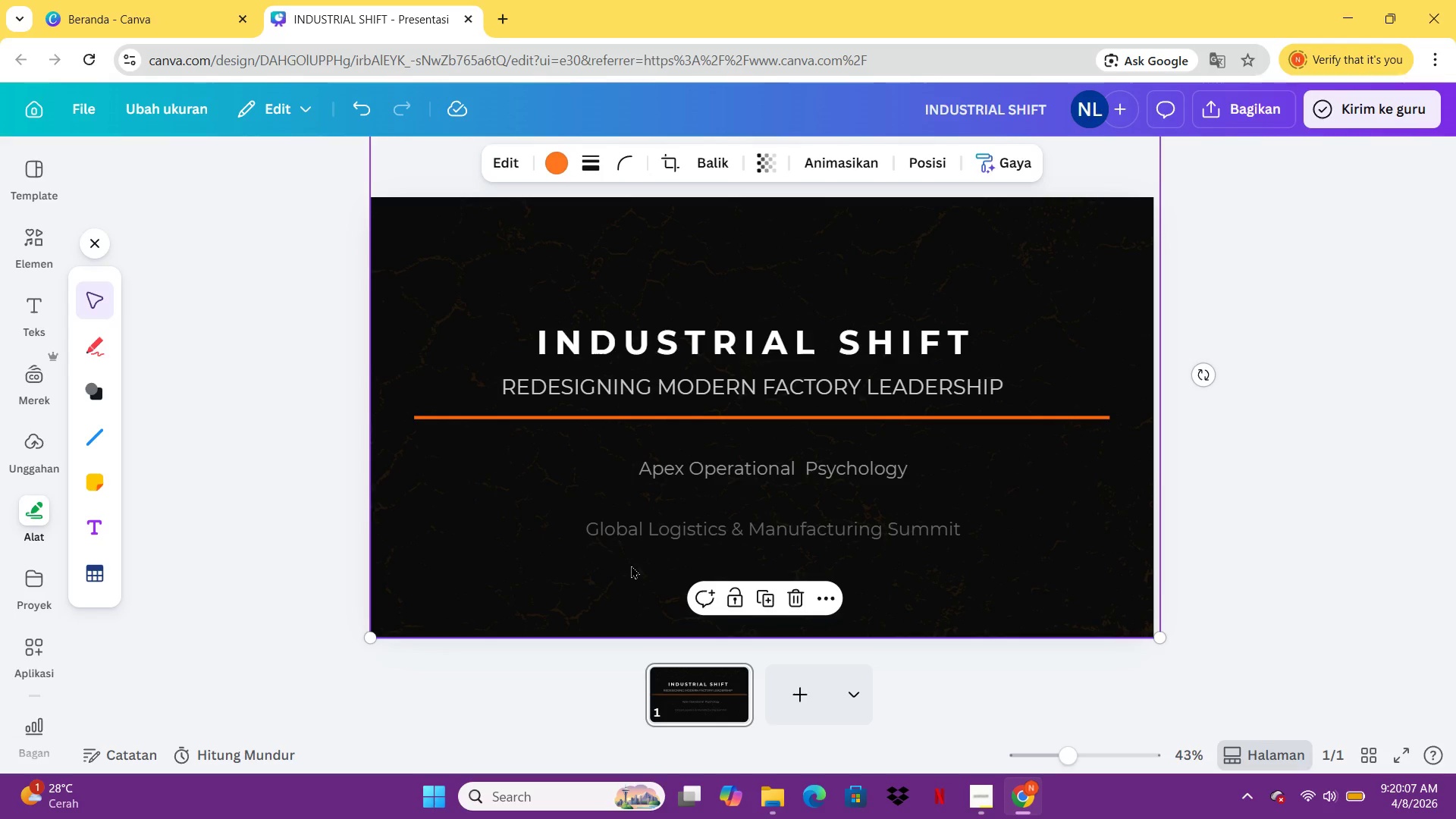 
left_click([652, 523])
 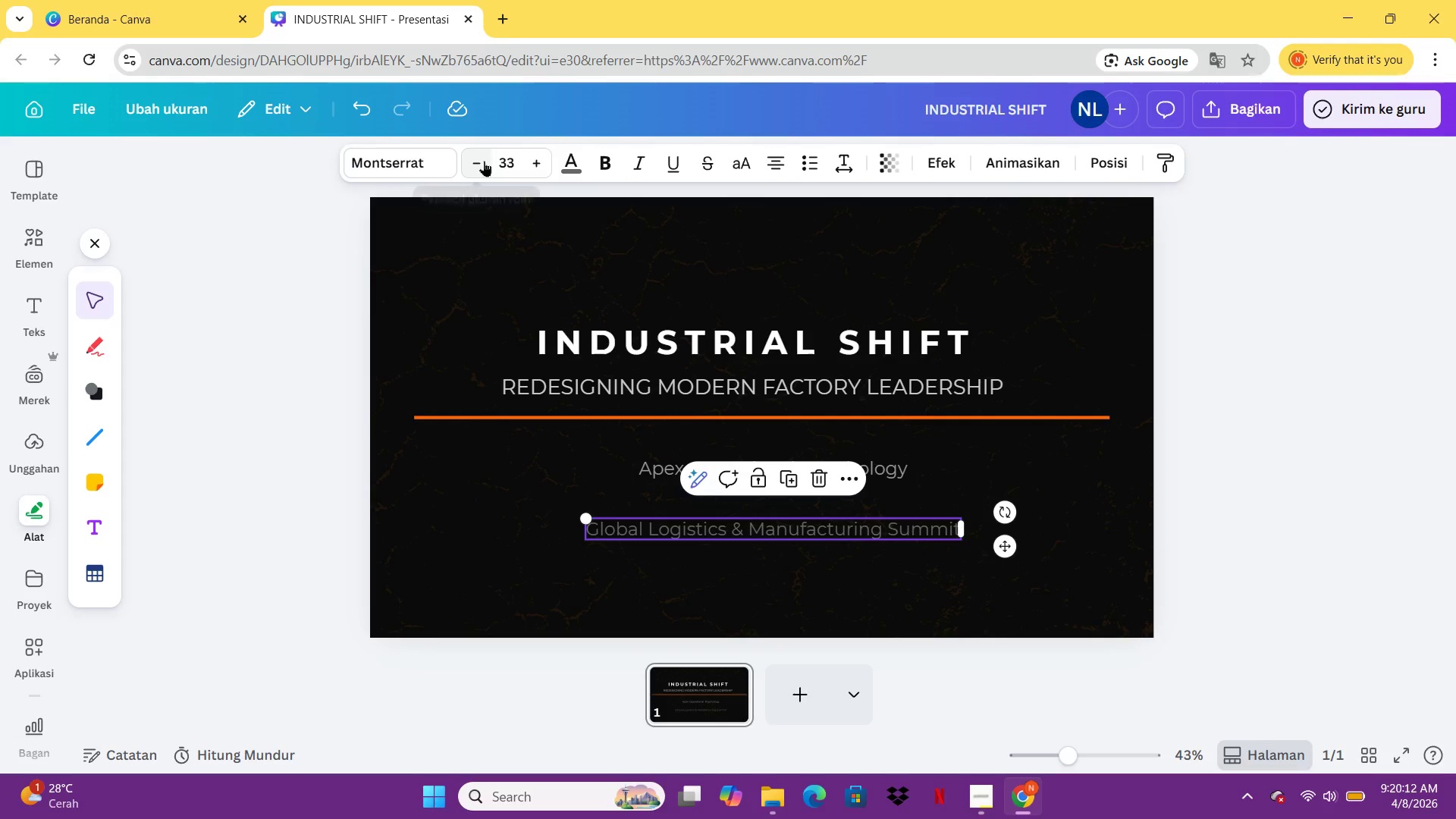 
double_click([484, 161])
 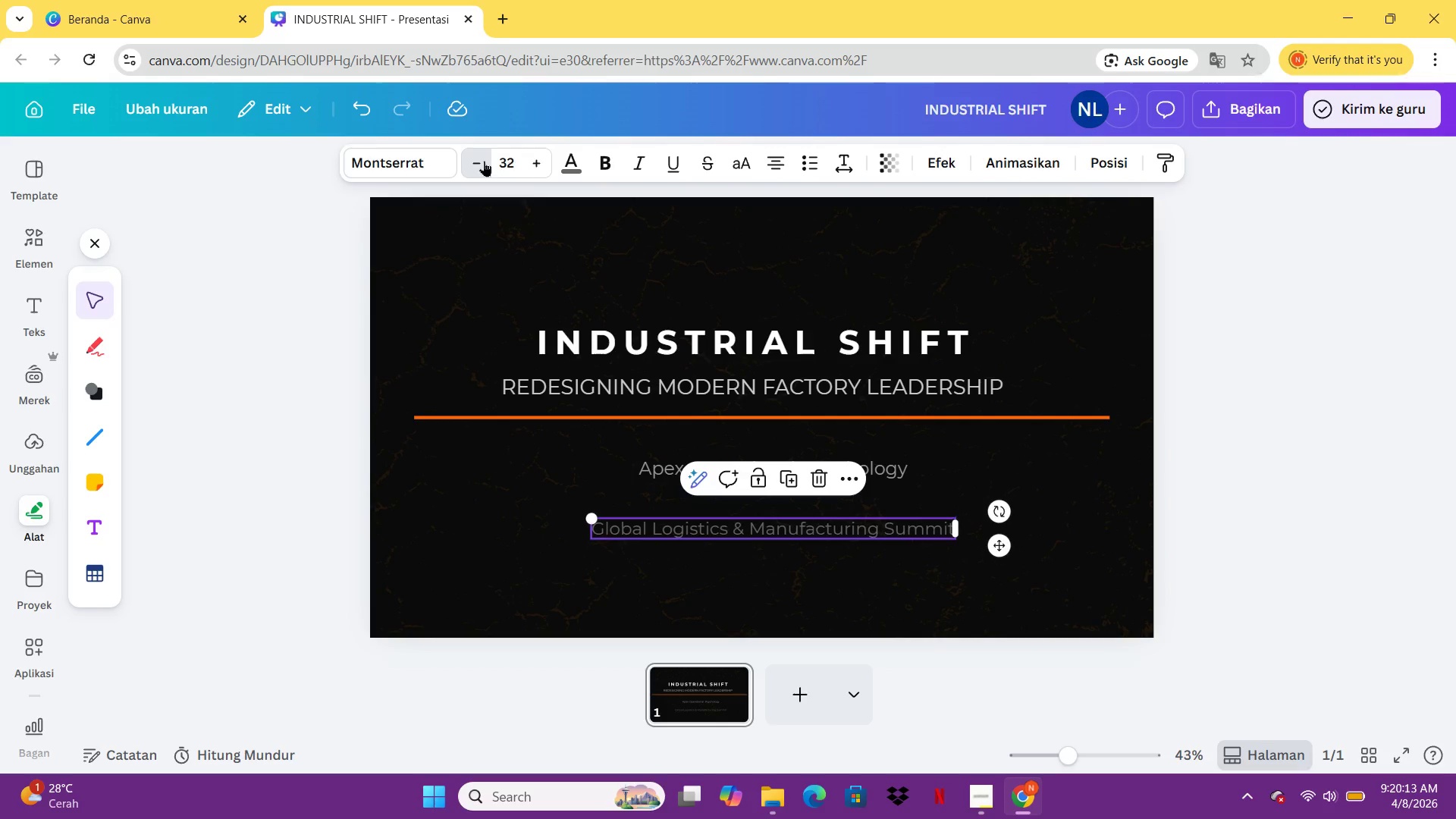 
triple_click([484, 161])
 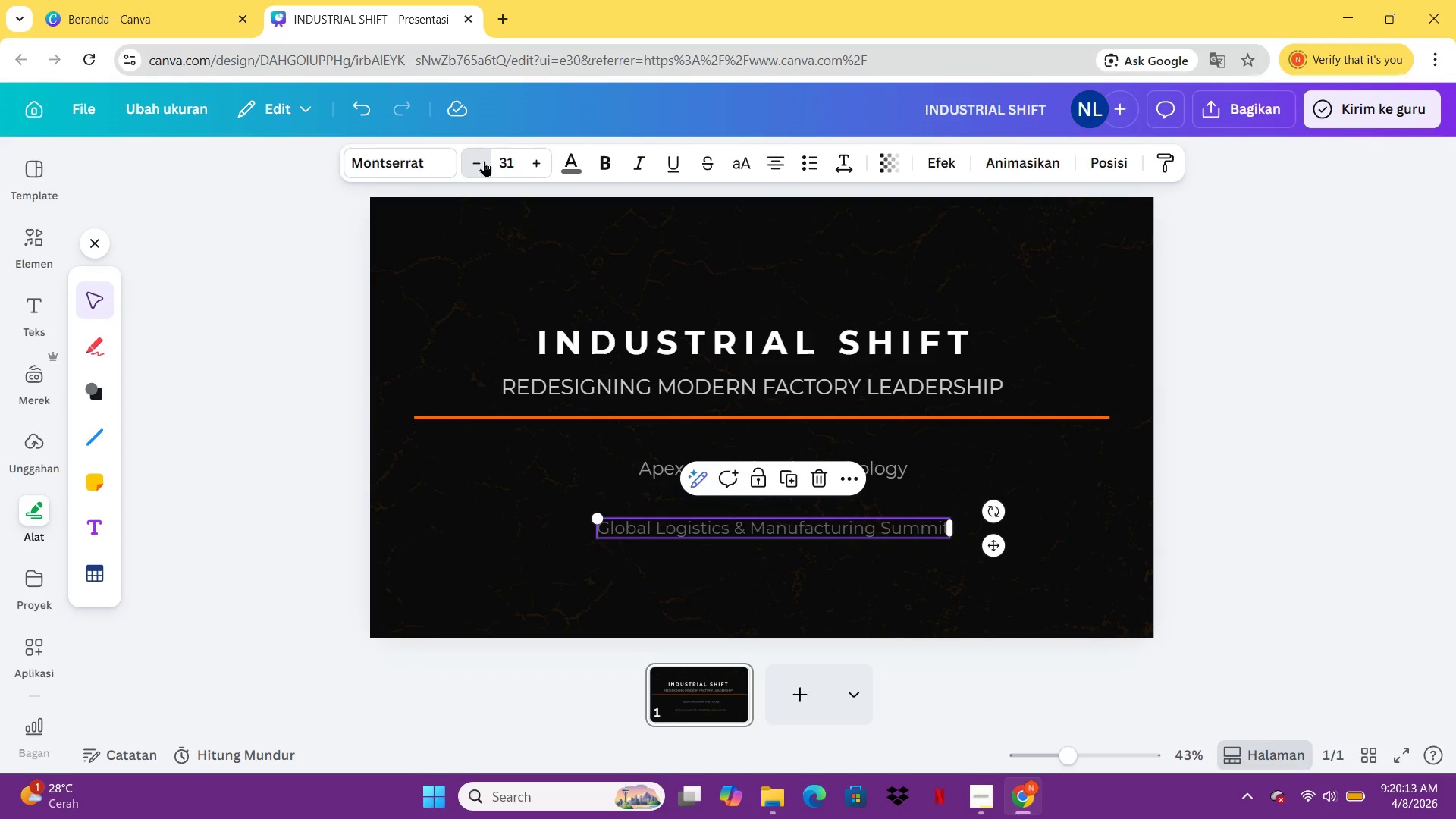 
triple_click([484, 161])
 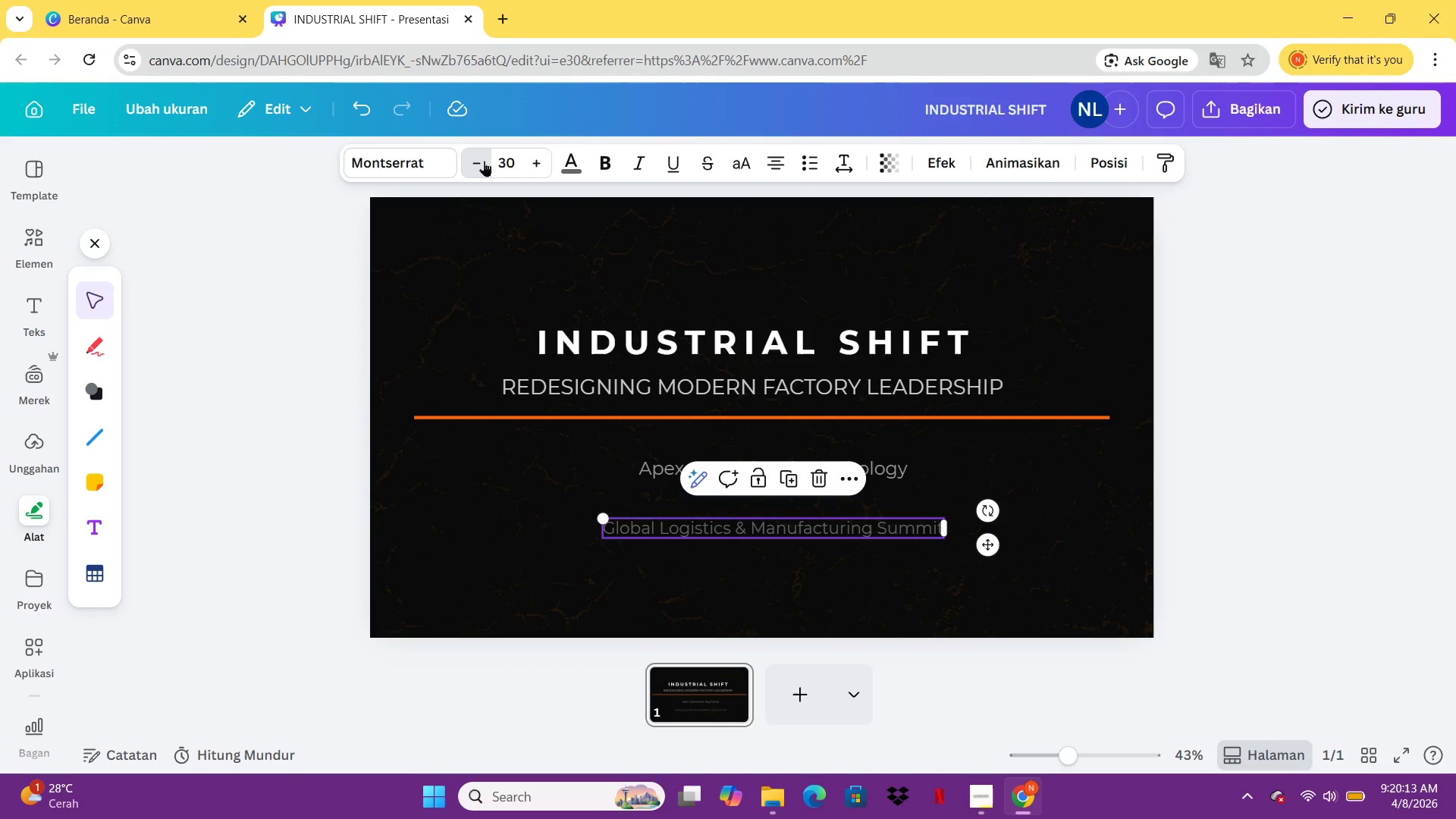 
triple_click([484, 161])
 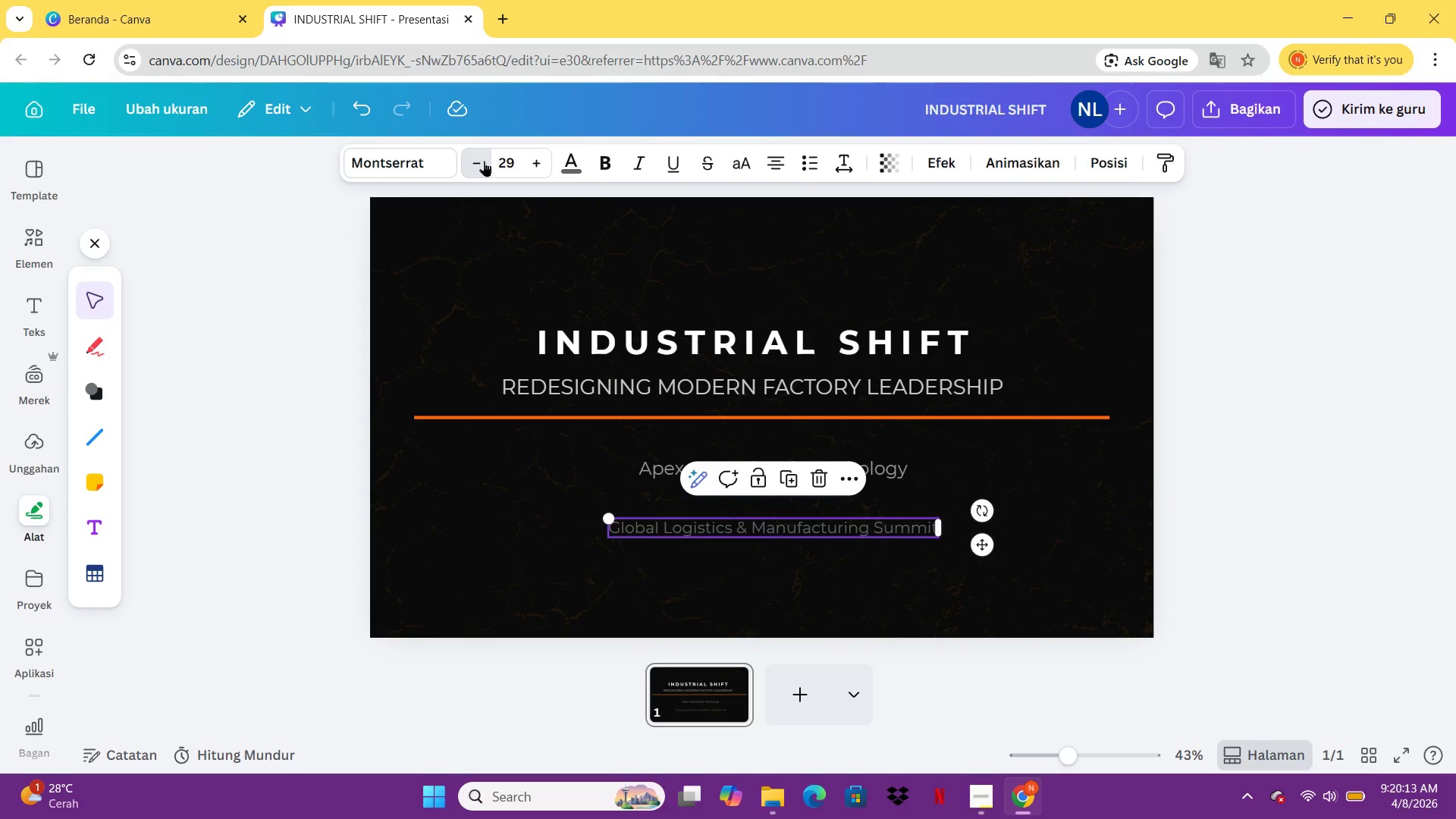 
triple_click([484, 161])
 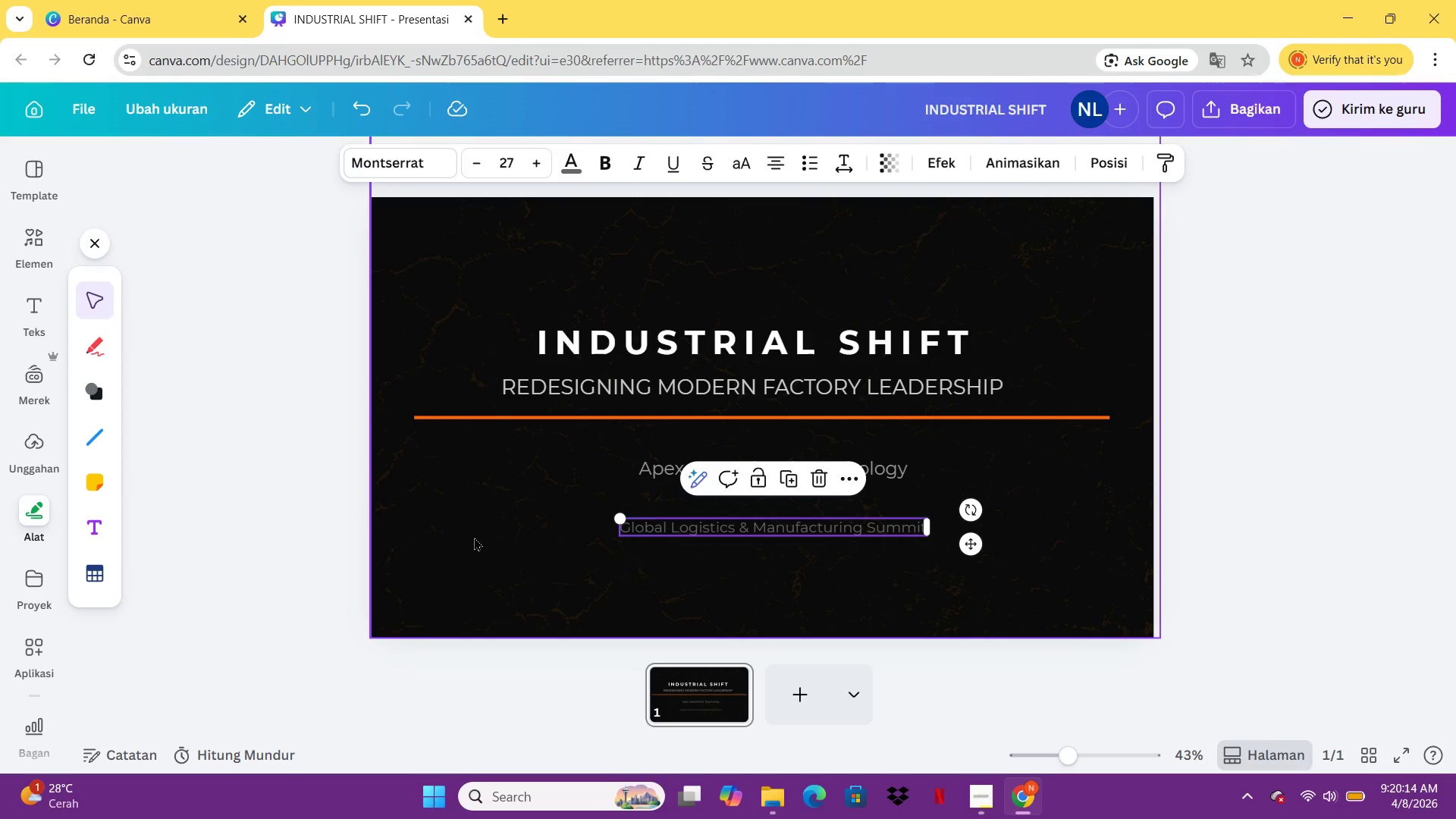 
left_click([470, 544])
 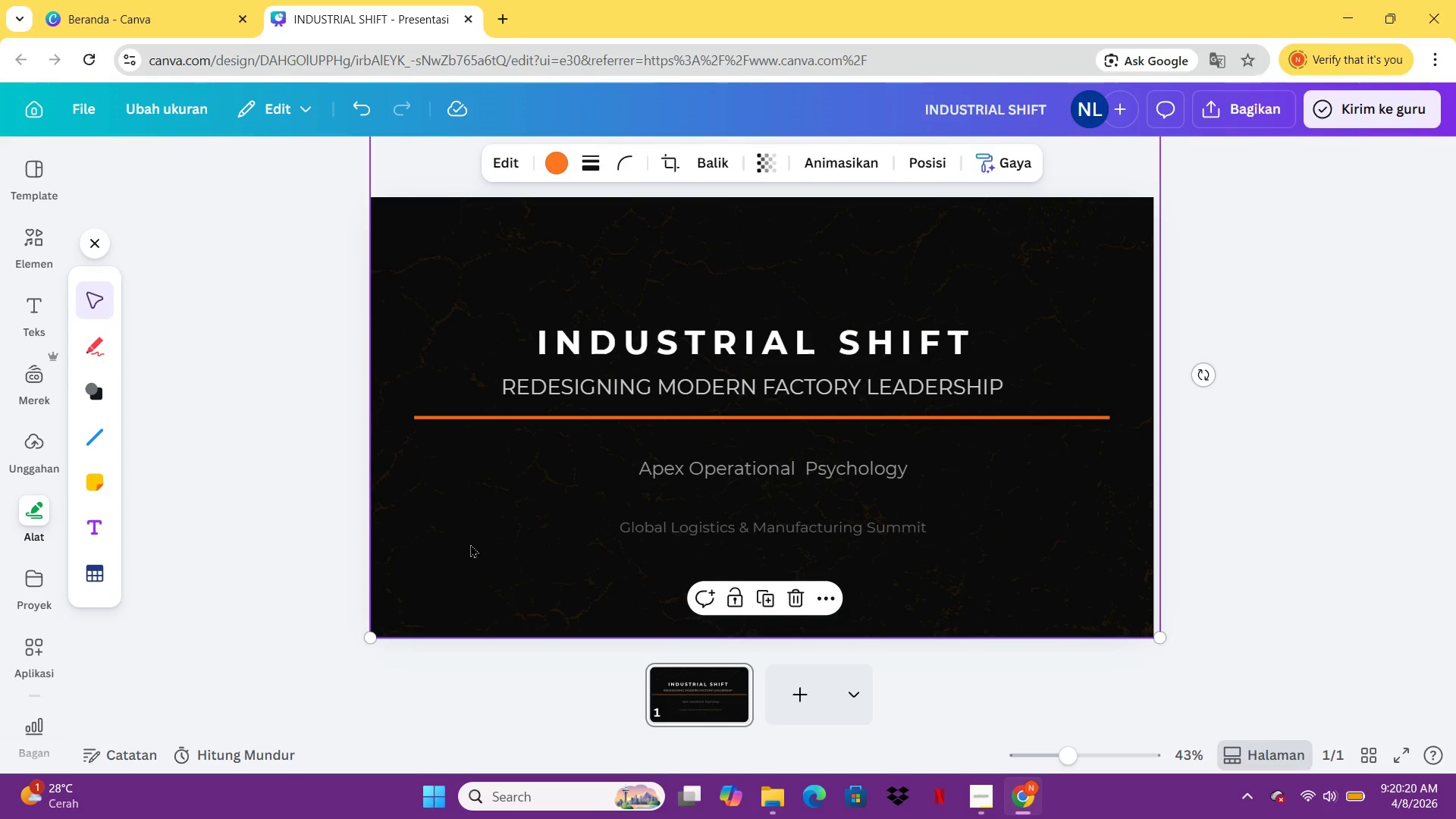 
wait(7.55)
 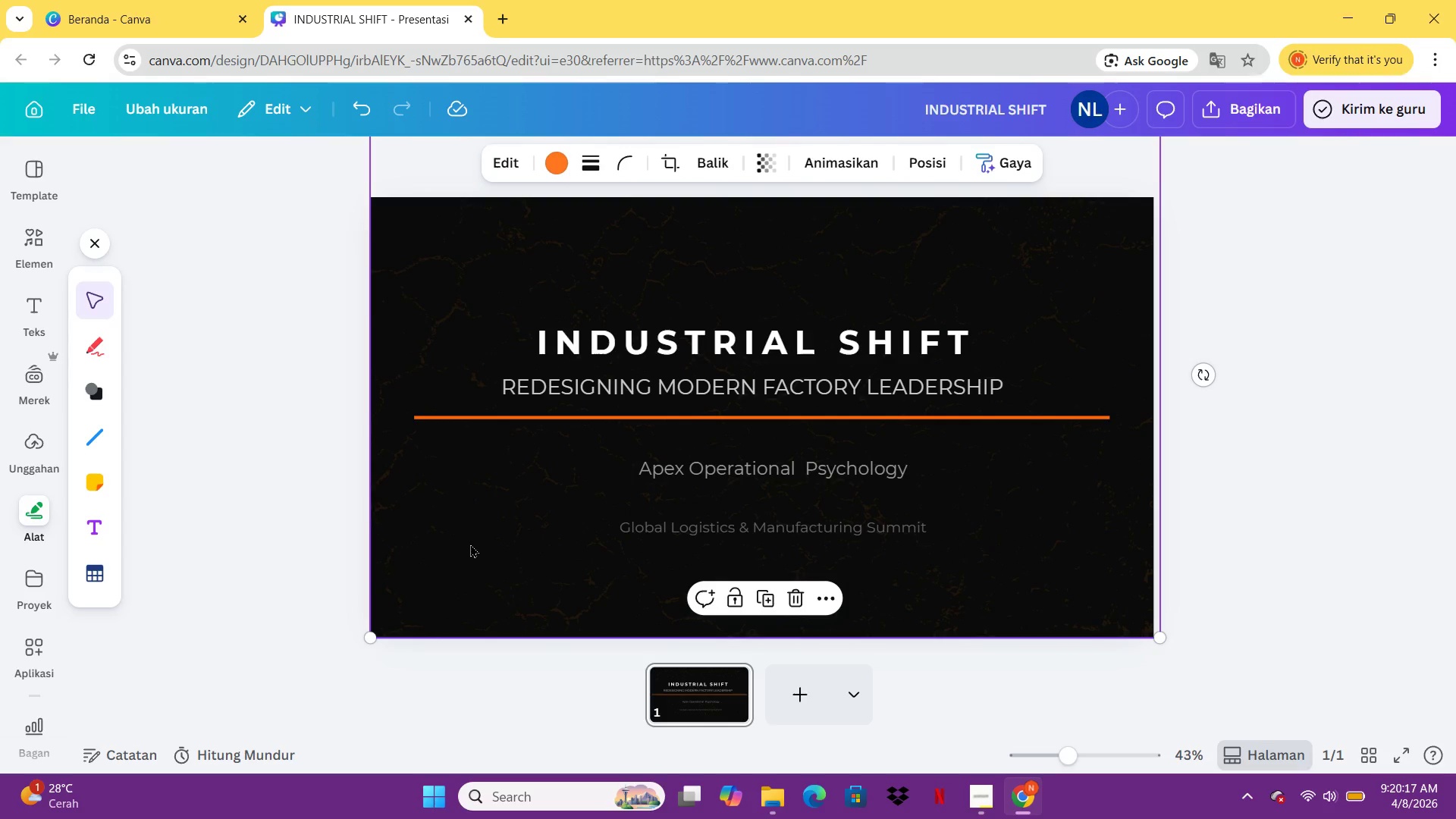 
left_click_drag(start_coordinate=[760, 468], to_coordinate=[760, 497])
 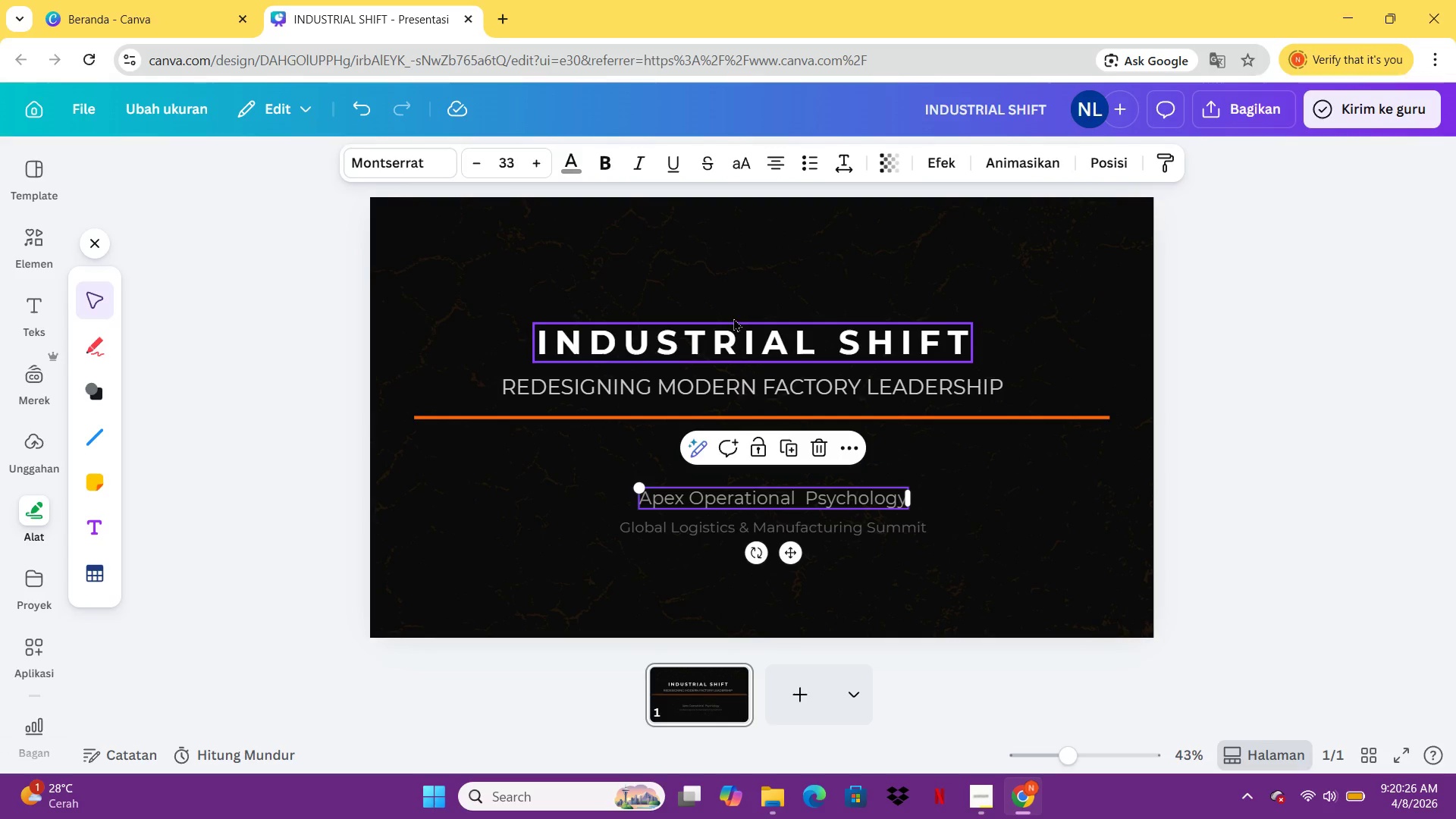 
left_click([729, 331])
 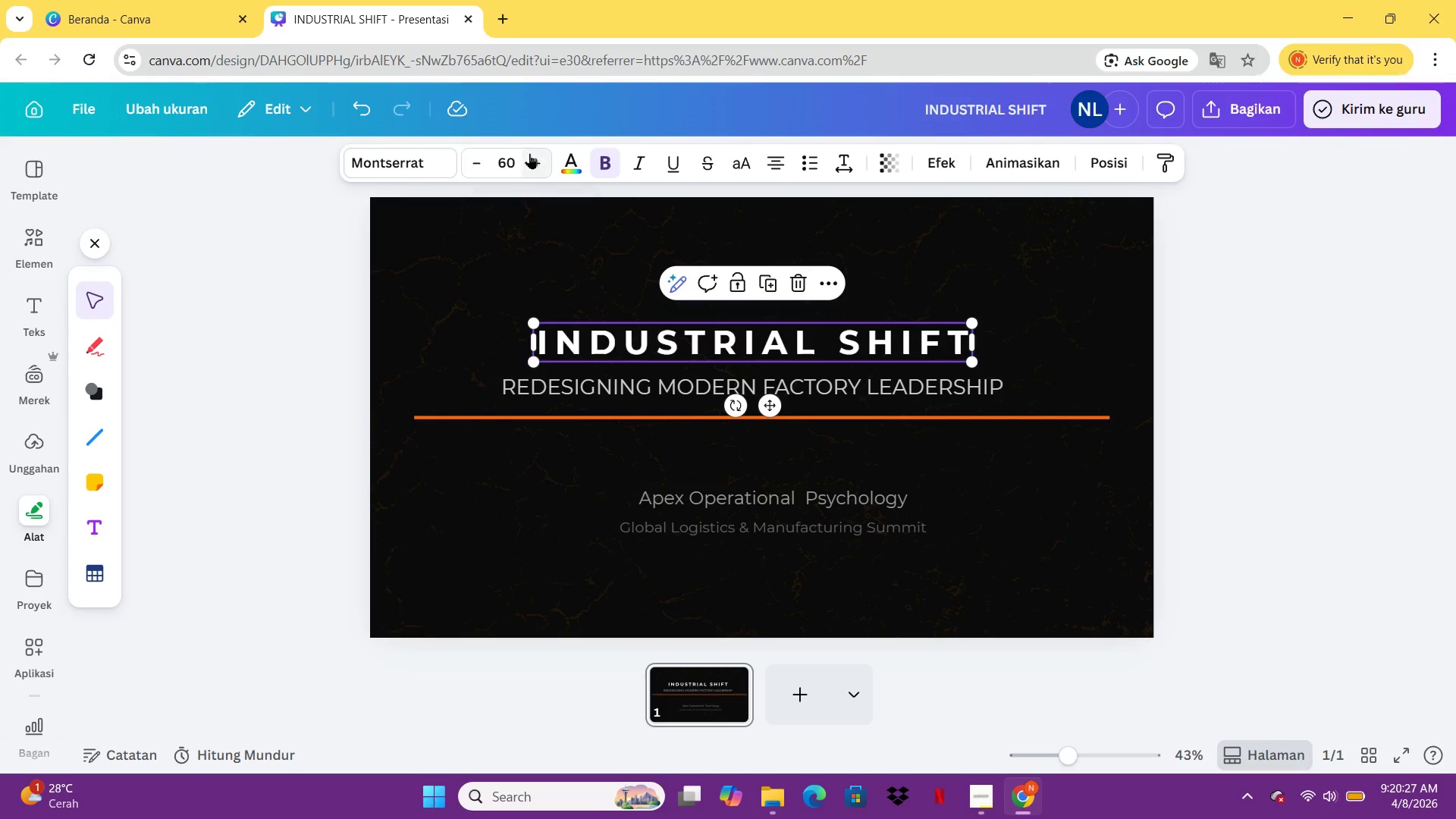 
double_click([529, 153])
 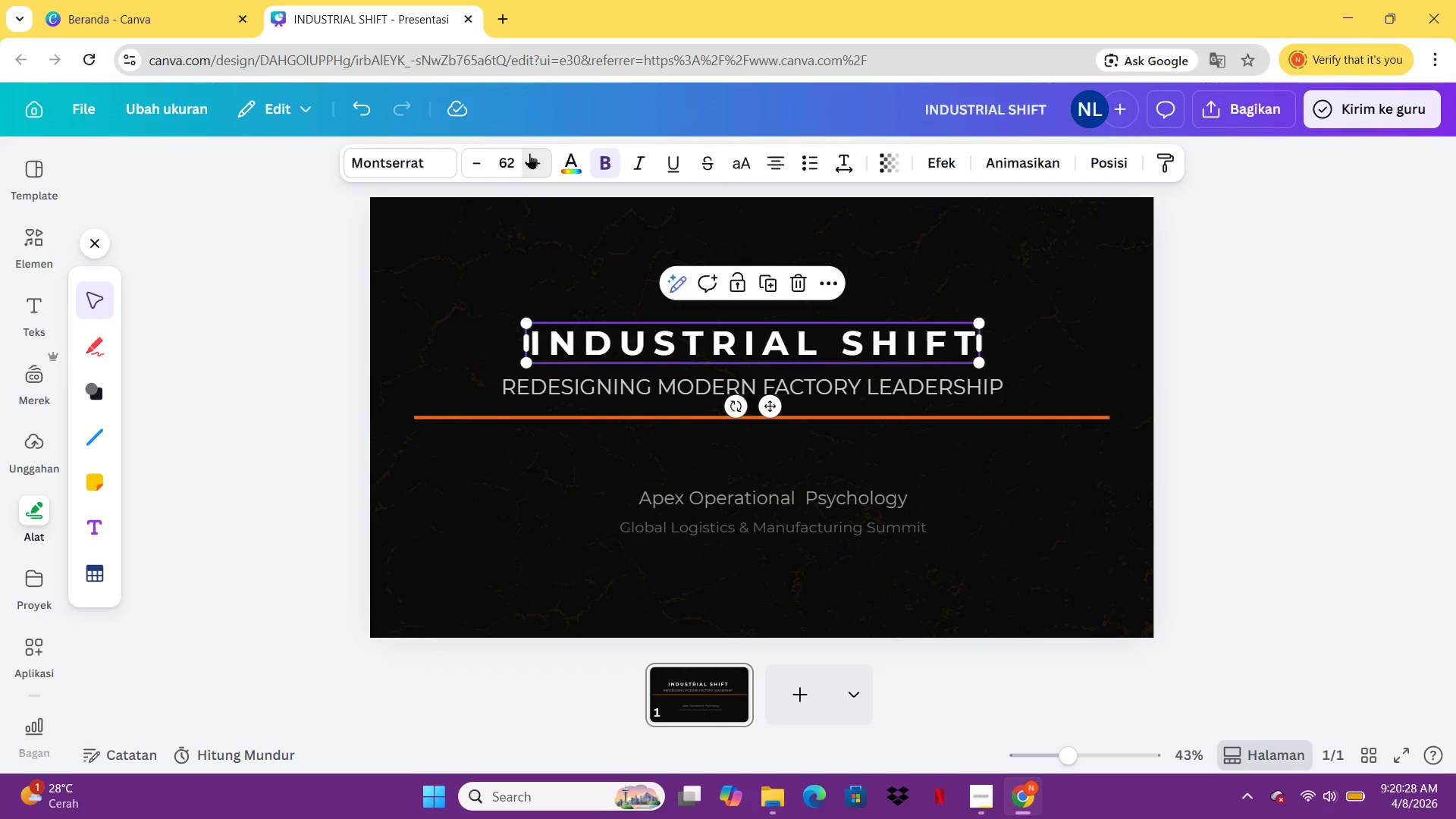 
triple_click([529, 153])
 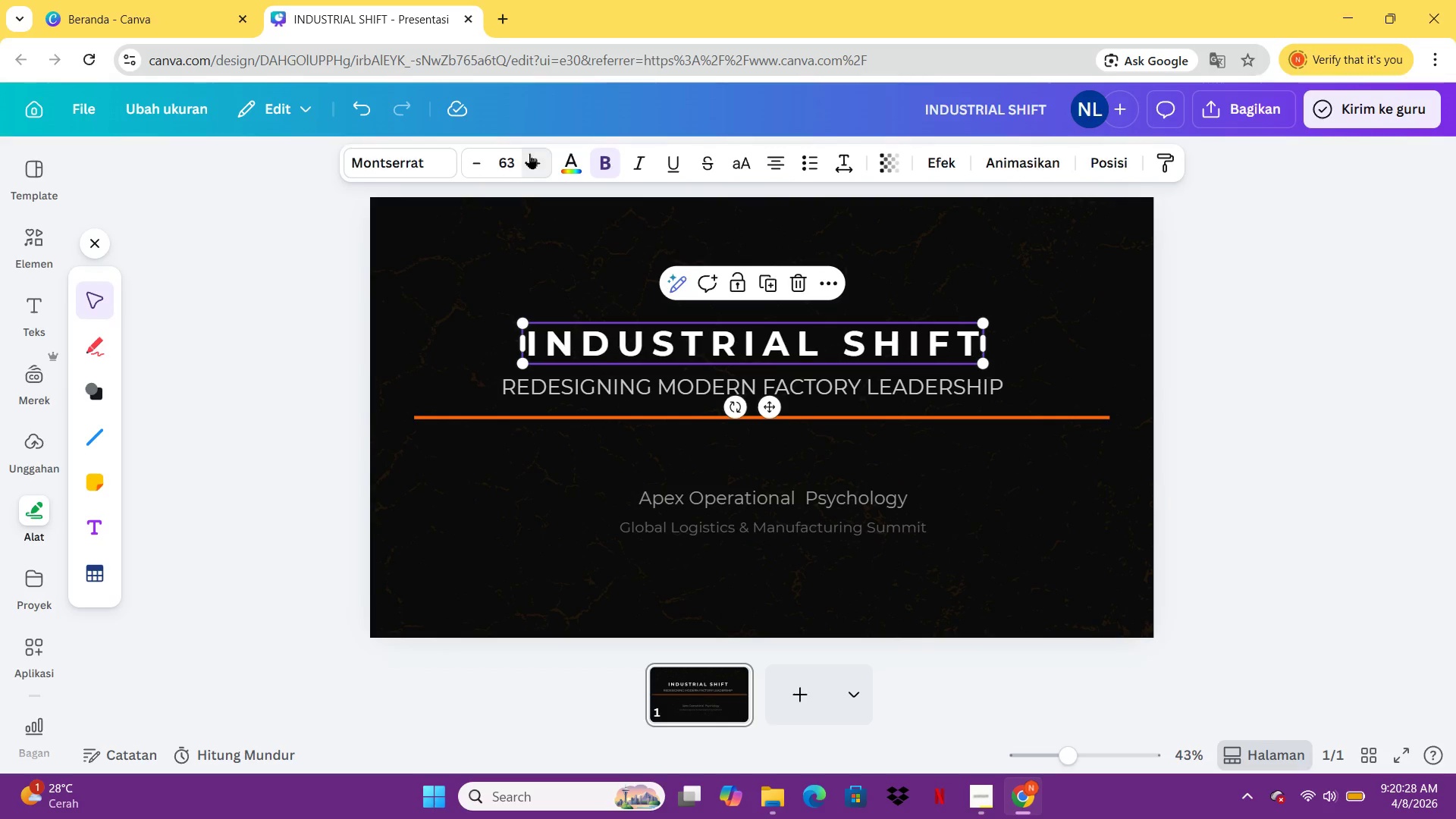 
triple_click([529, 153])
 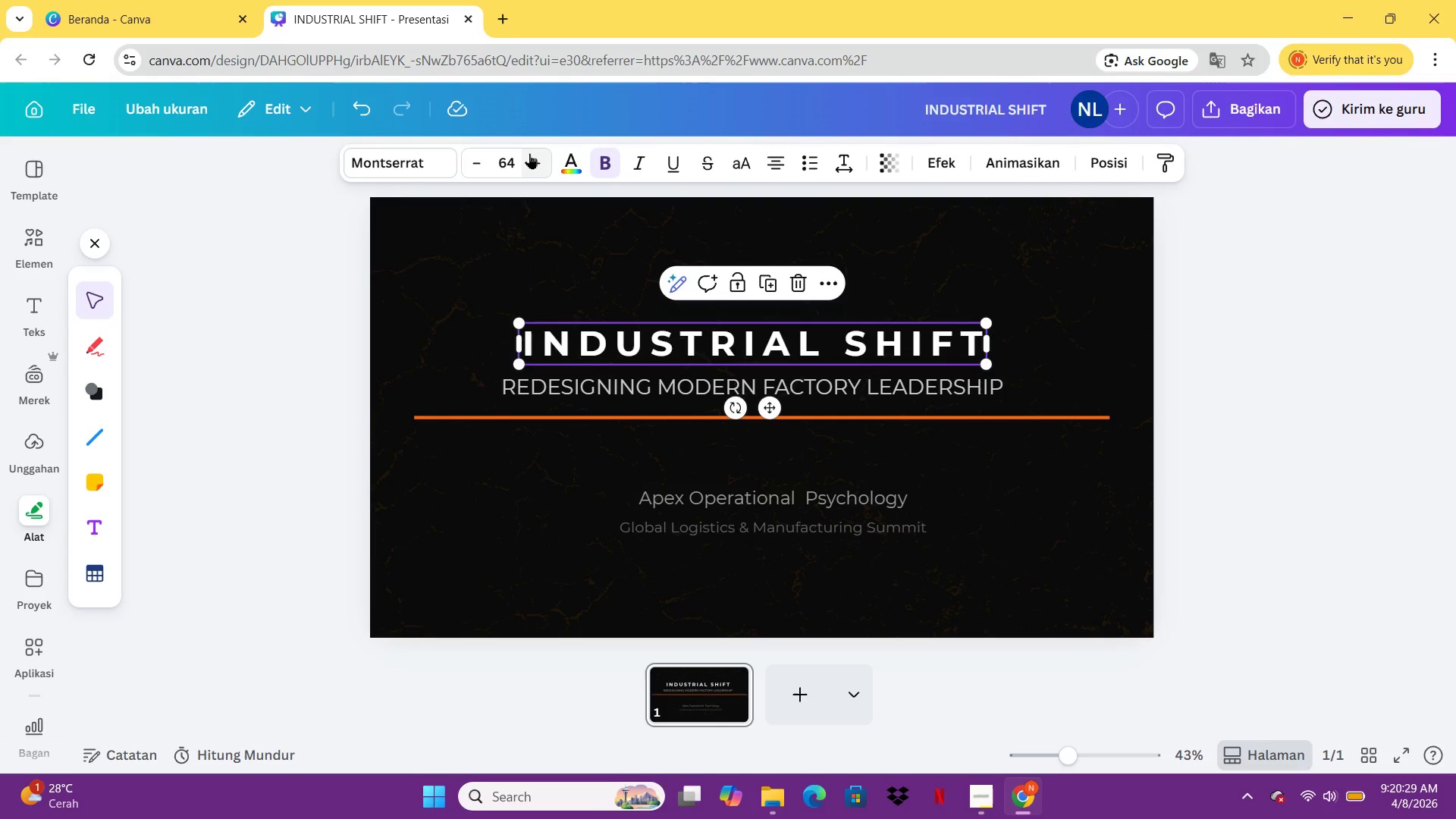 
left_click([529, 153])
 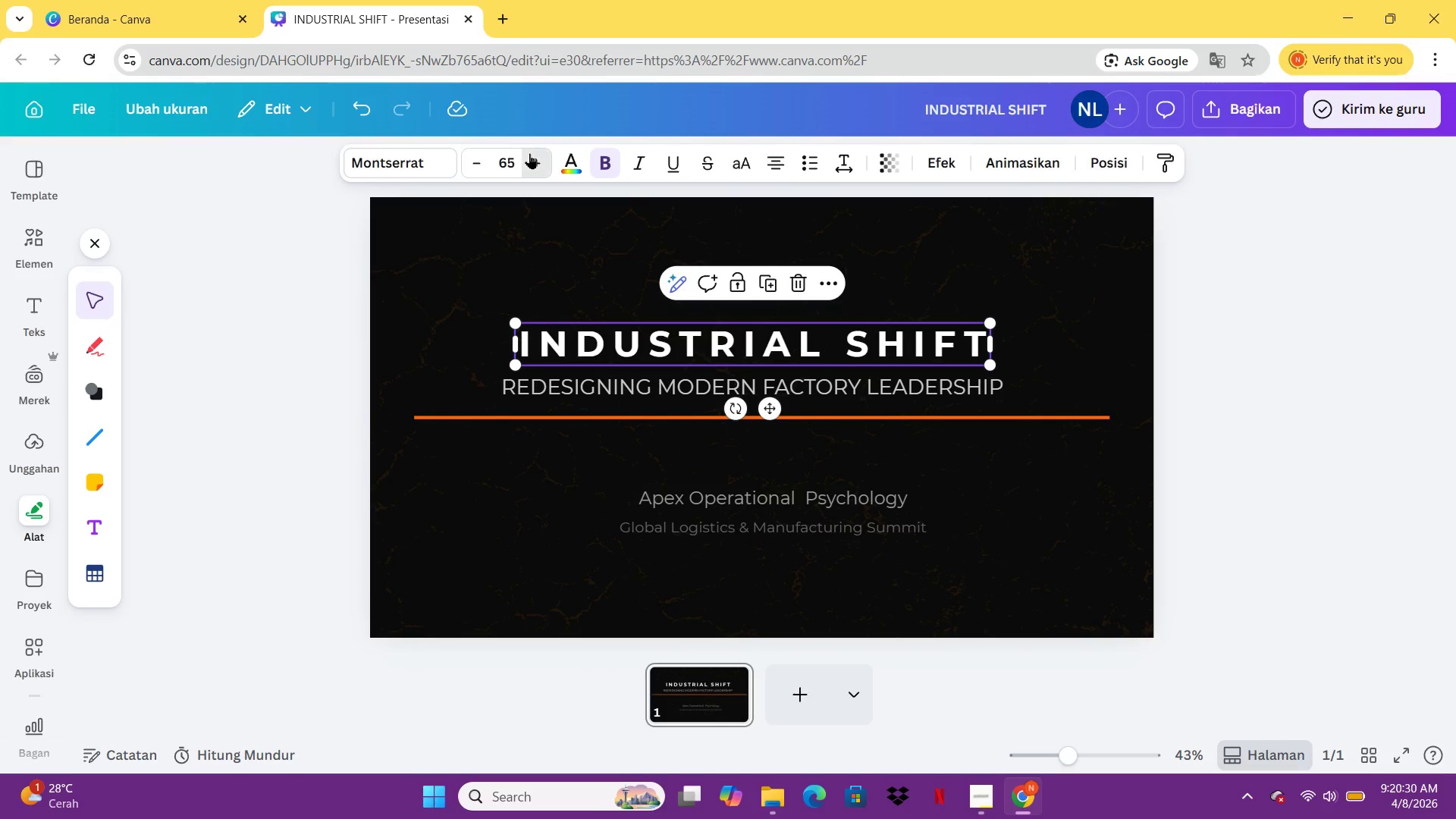 
double_click([529, 153])
 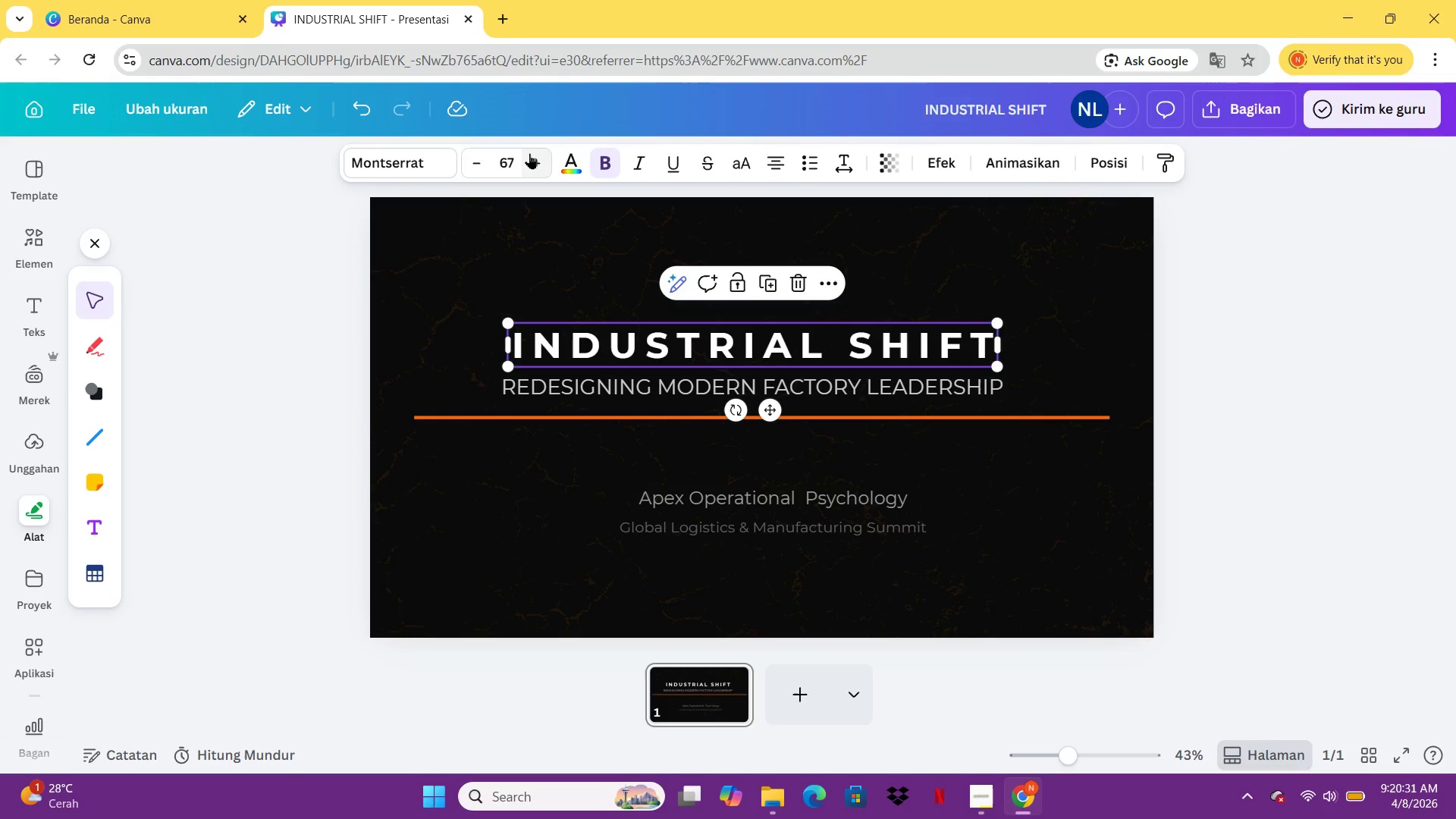 
triple_click([529, 153])
 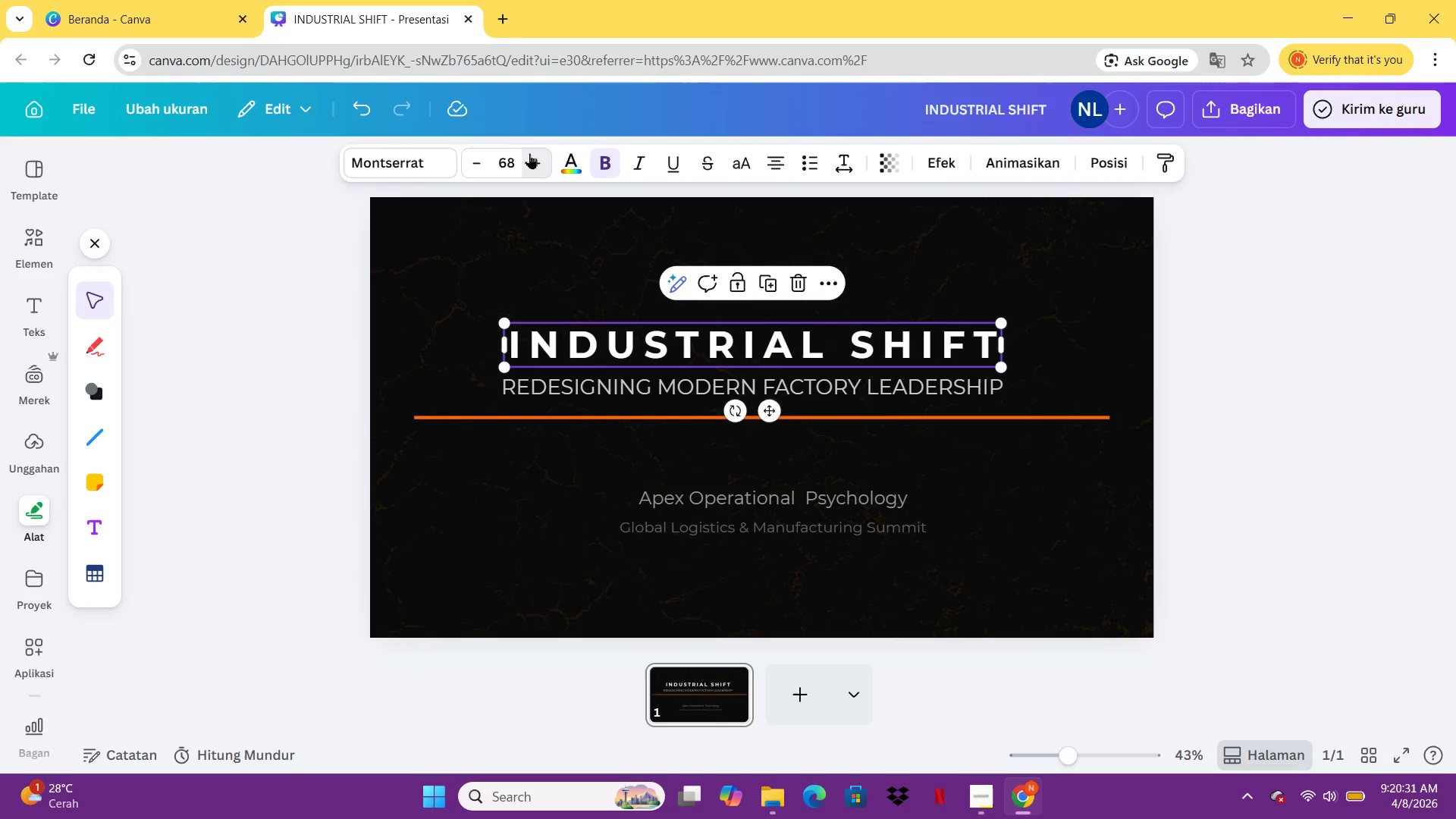 
triple_click([529, 153])
 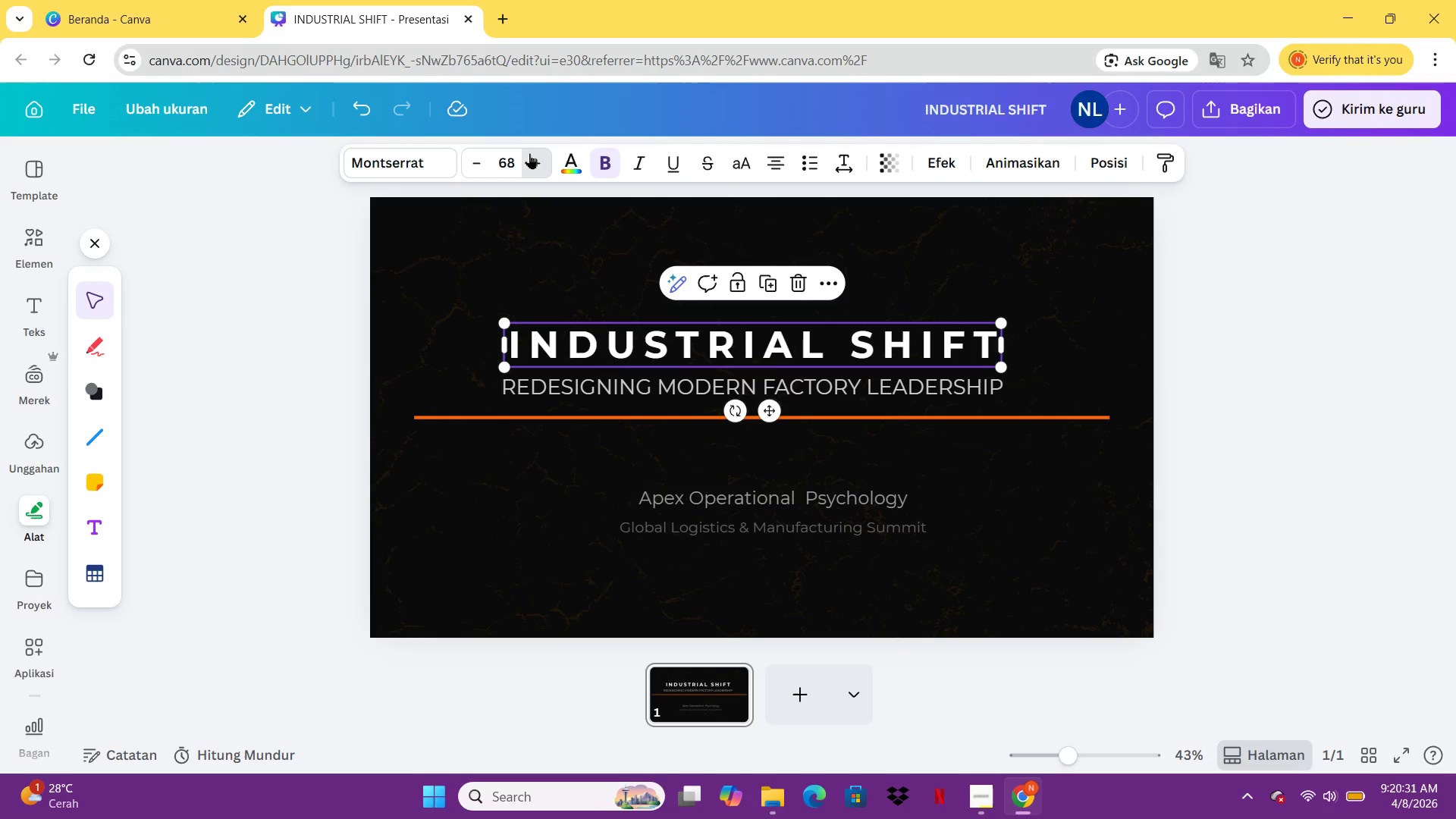 
triple_click([529, 153])
 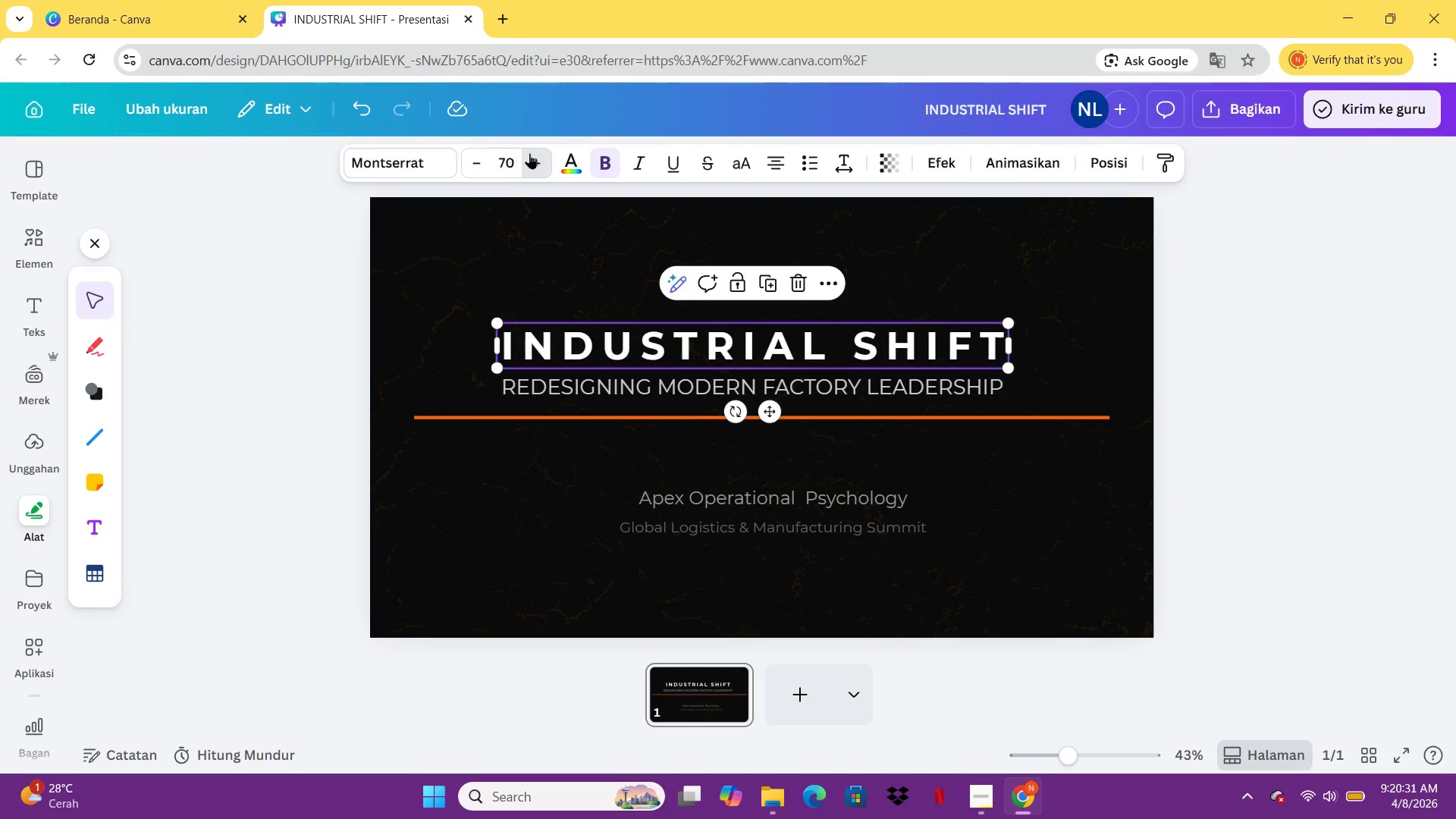 
triple_click([529, 153])
 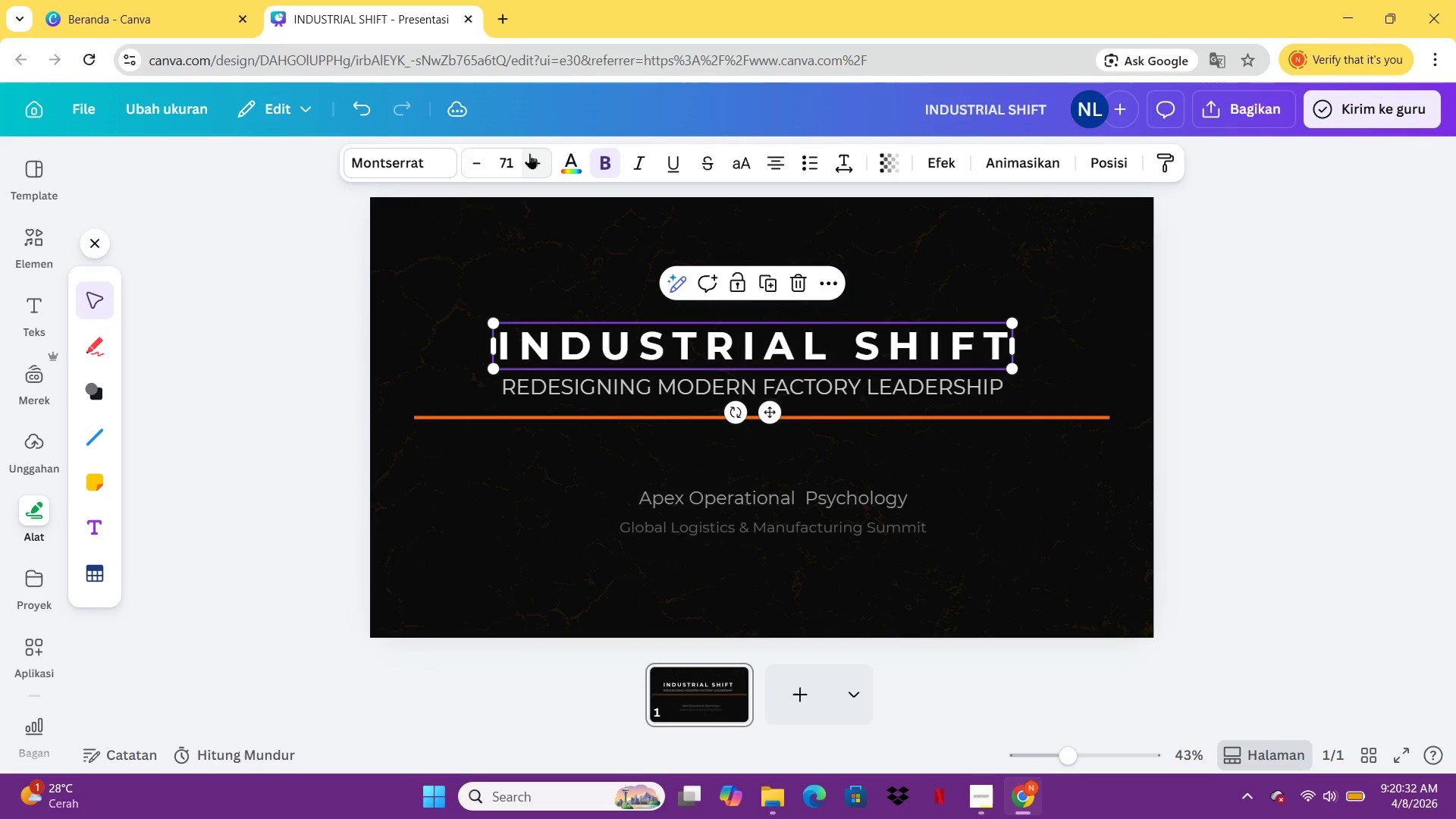 
left_click([529, 153])
 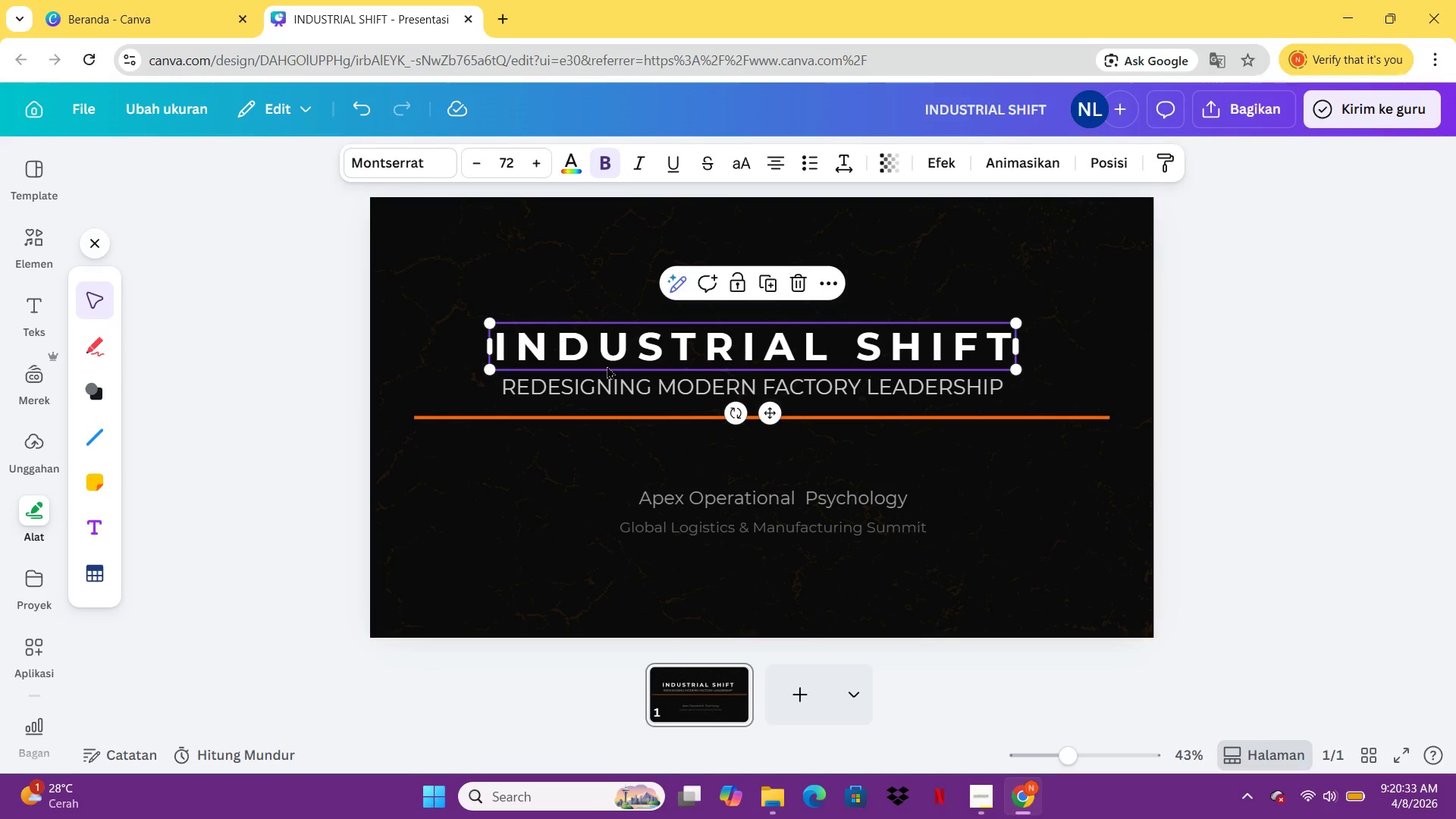 
left_click([611, 380])
 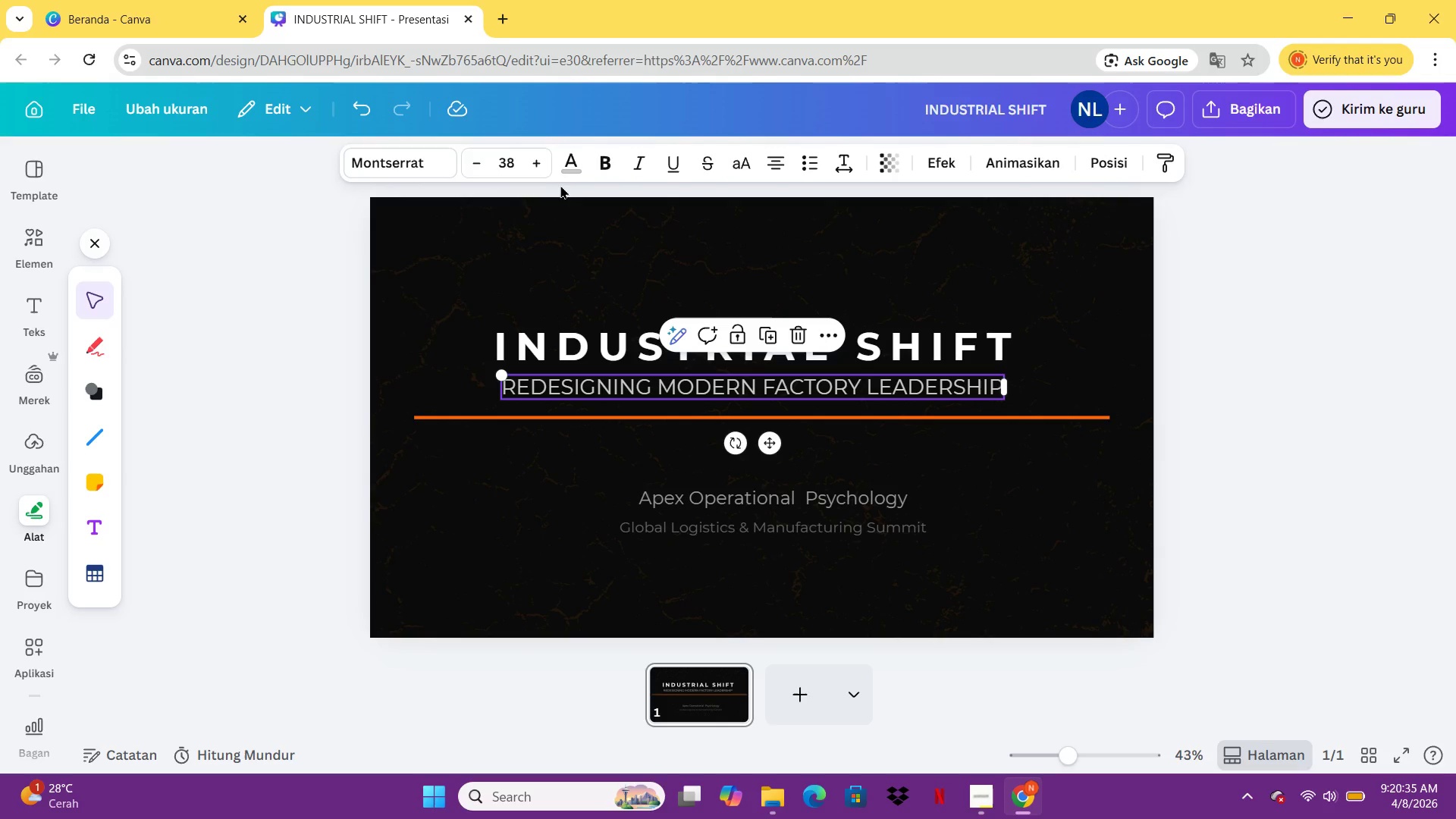 
mouse_move([548, 193])
 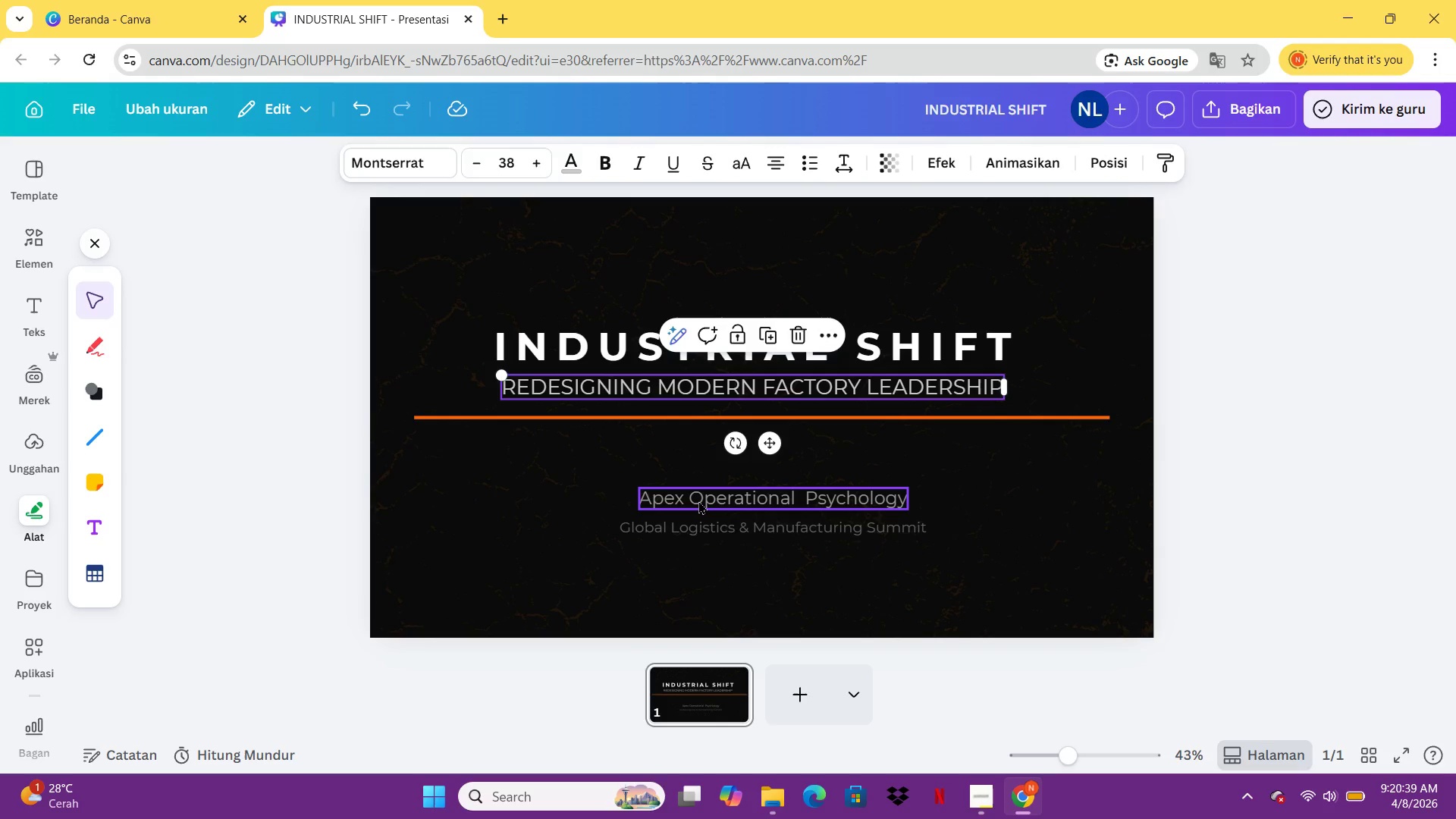 
left_click_drag(start_coordinate=[698, 500], to_coordinate=[675, 501])
 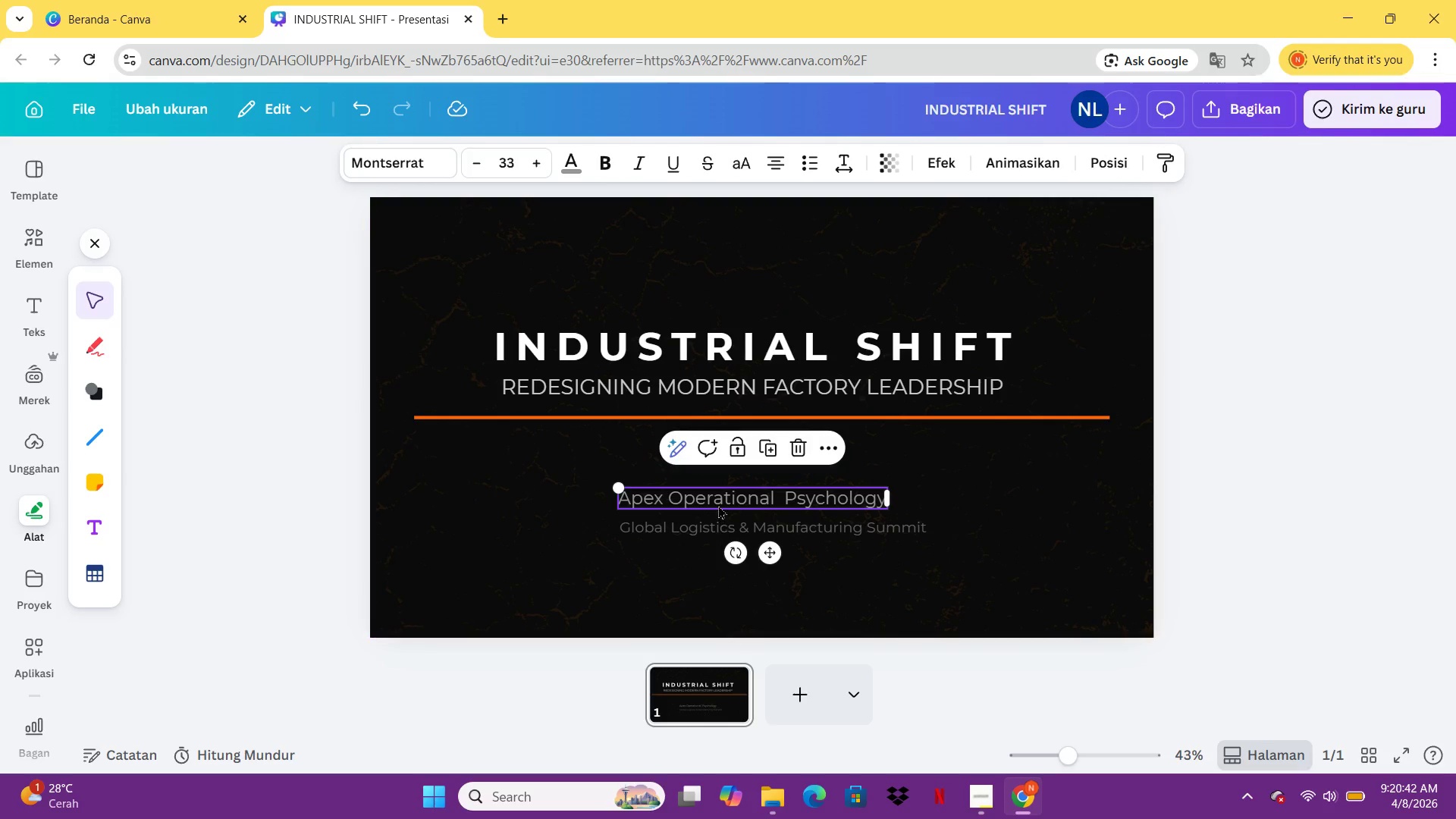 
left_click_drag(start_coordinate=[718, 502], to_coordinate=[725, 503])
 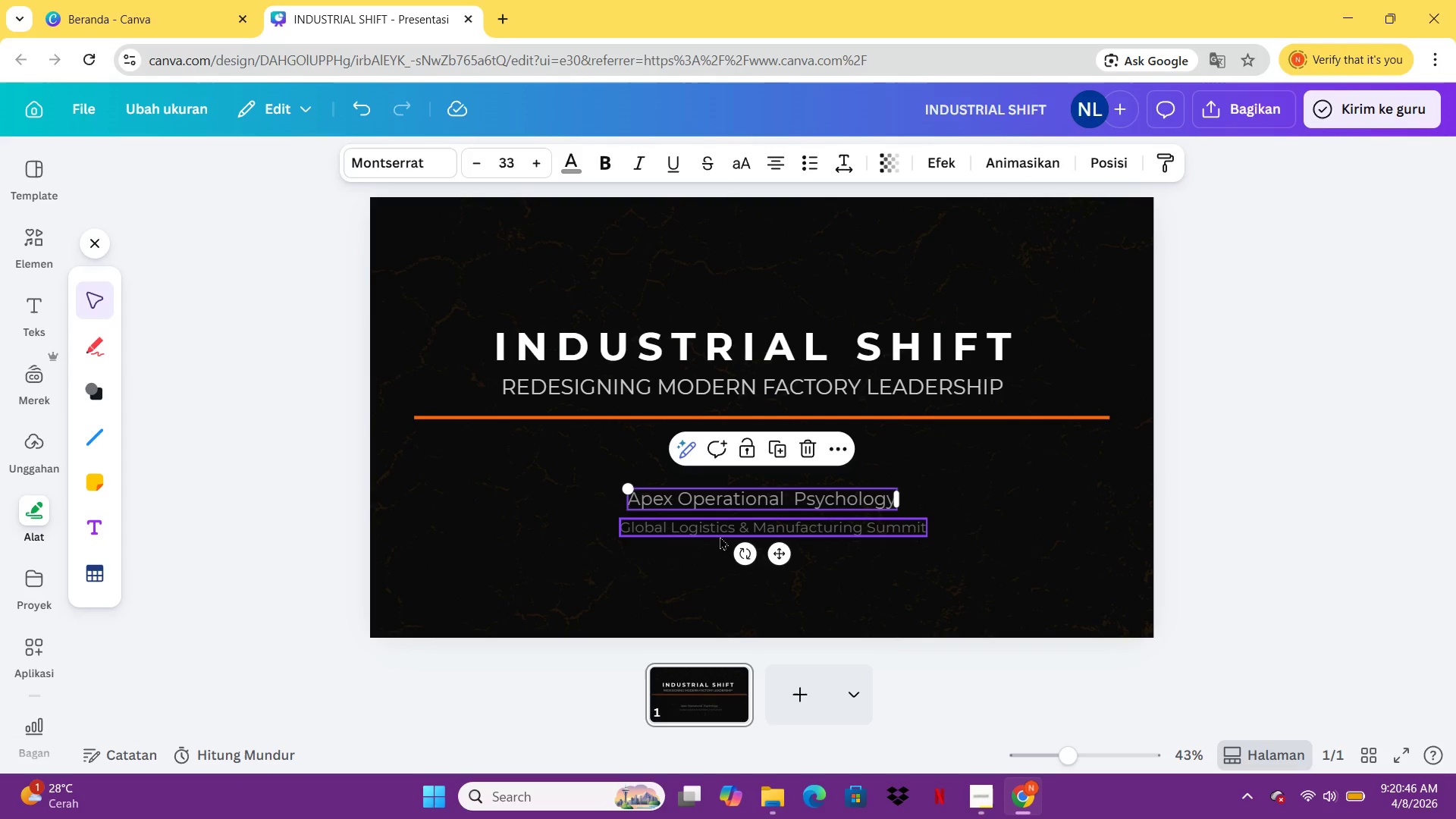 
left_click_drag(start_coordinate=[720, 532], to_coordinate=[711, 537])
 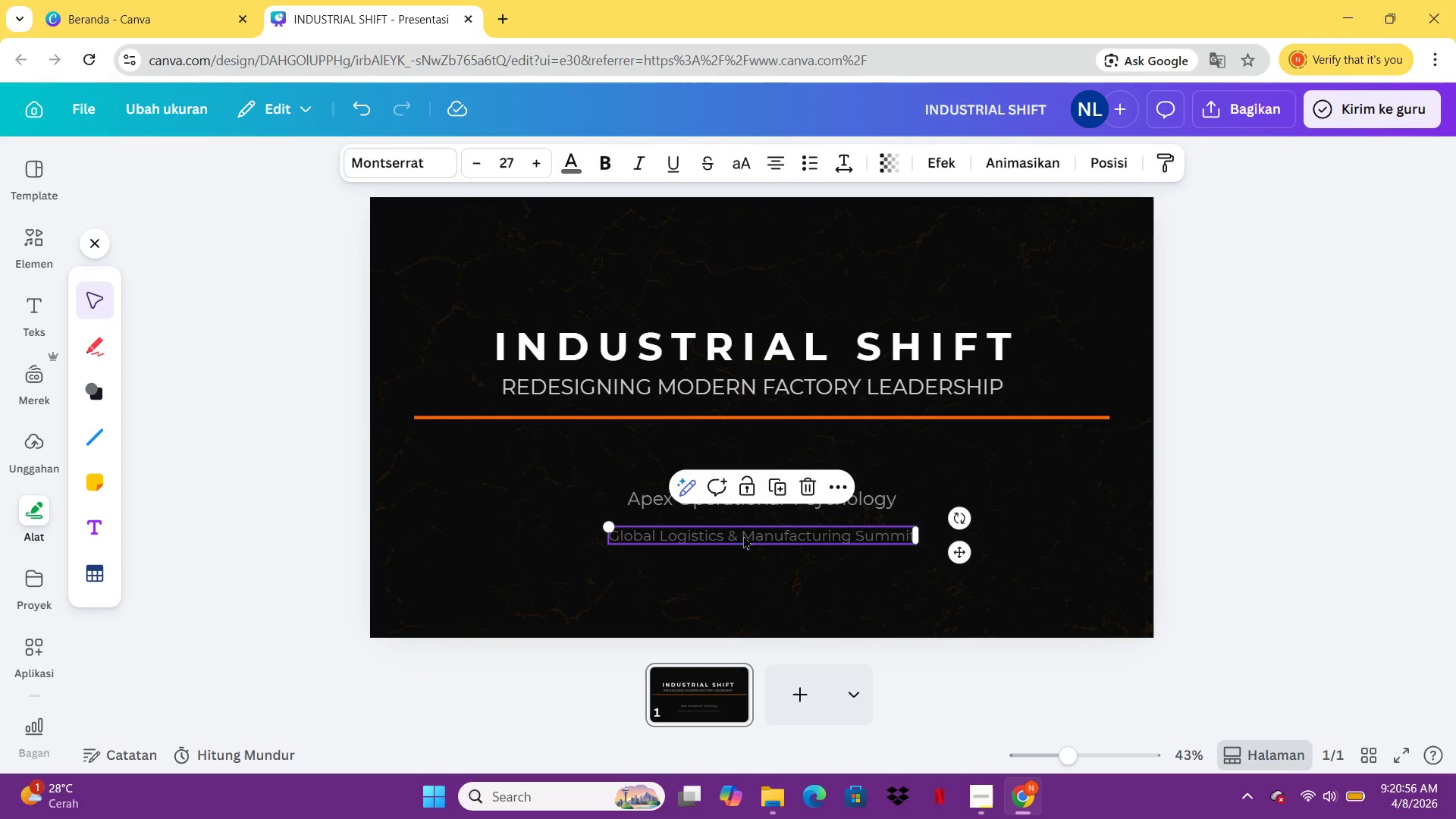 
left_click([758, 580])
 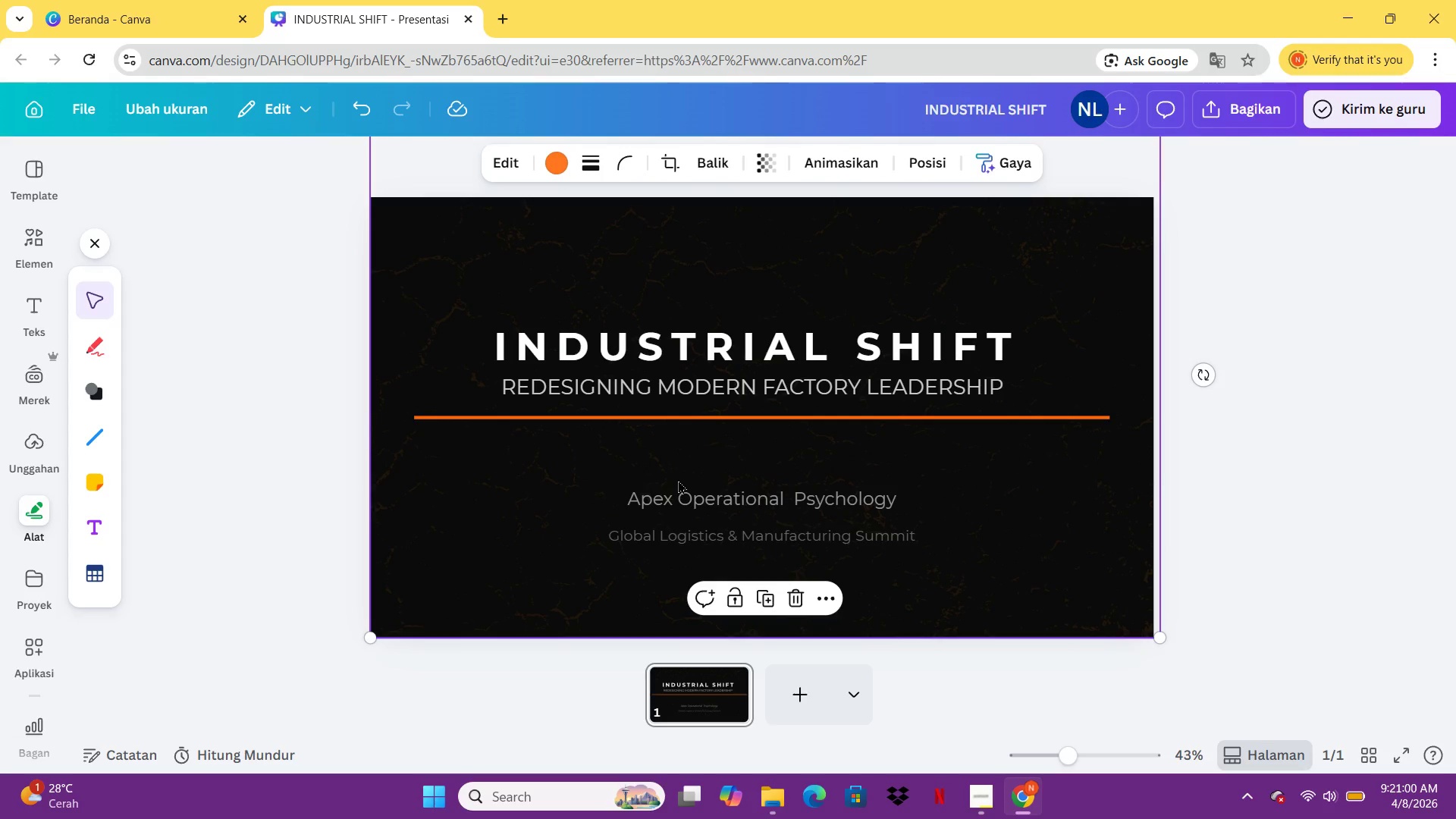 
wait(8.75)
 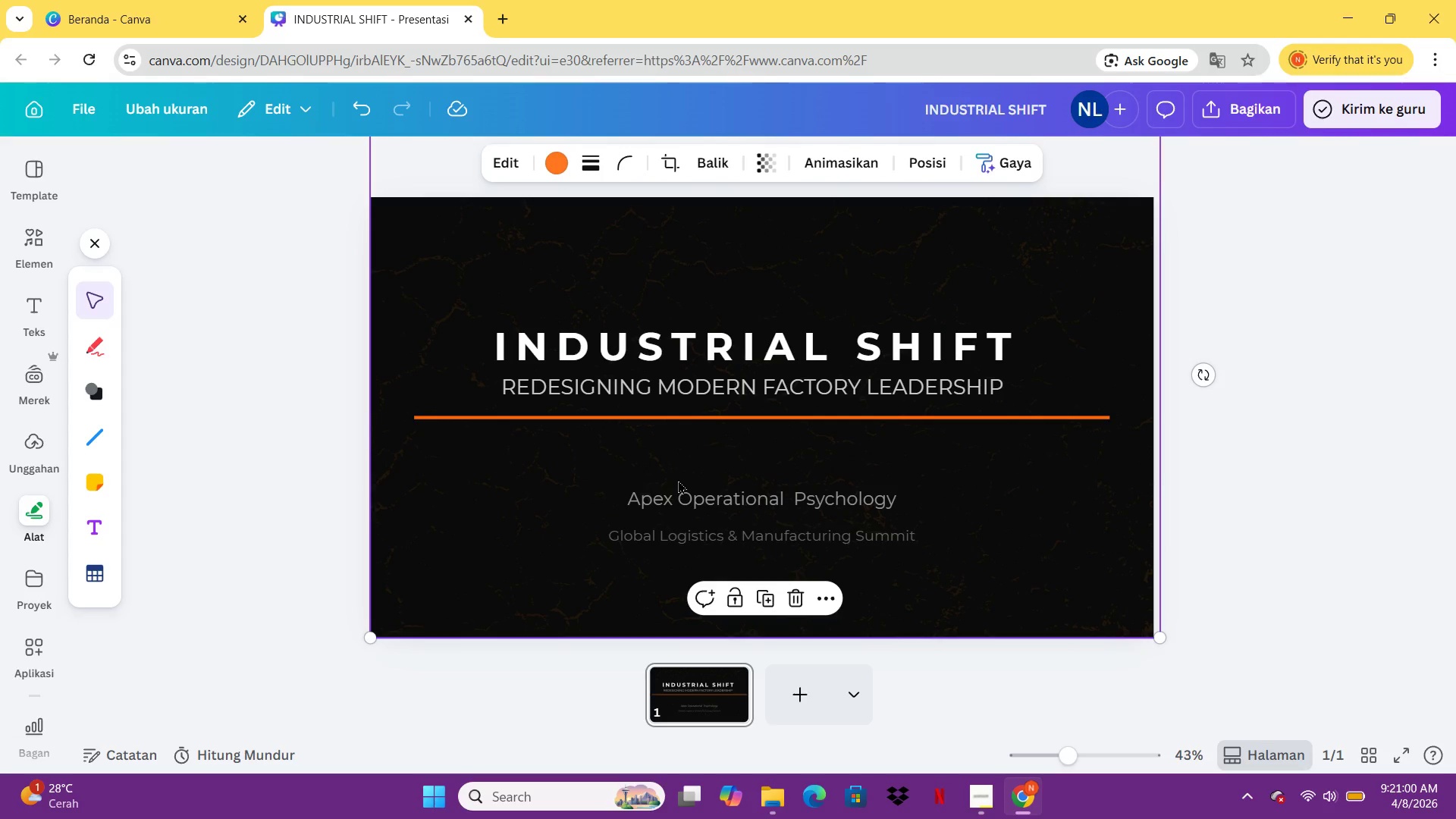 
left_click([949, 493])
 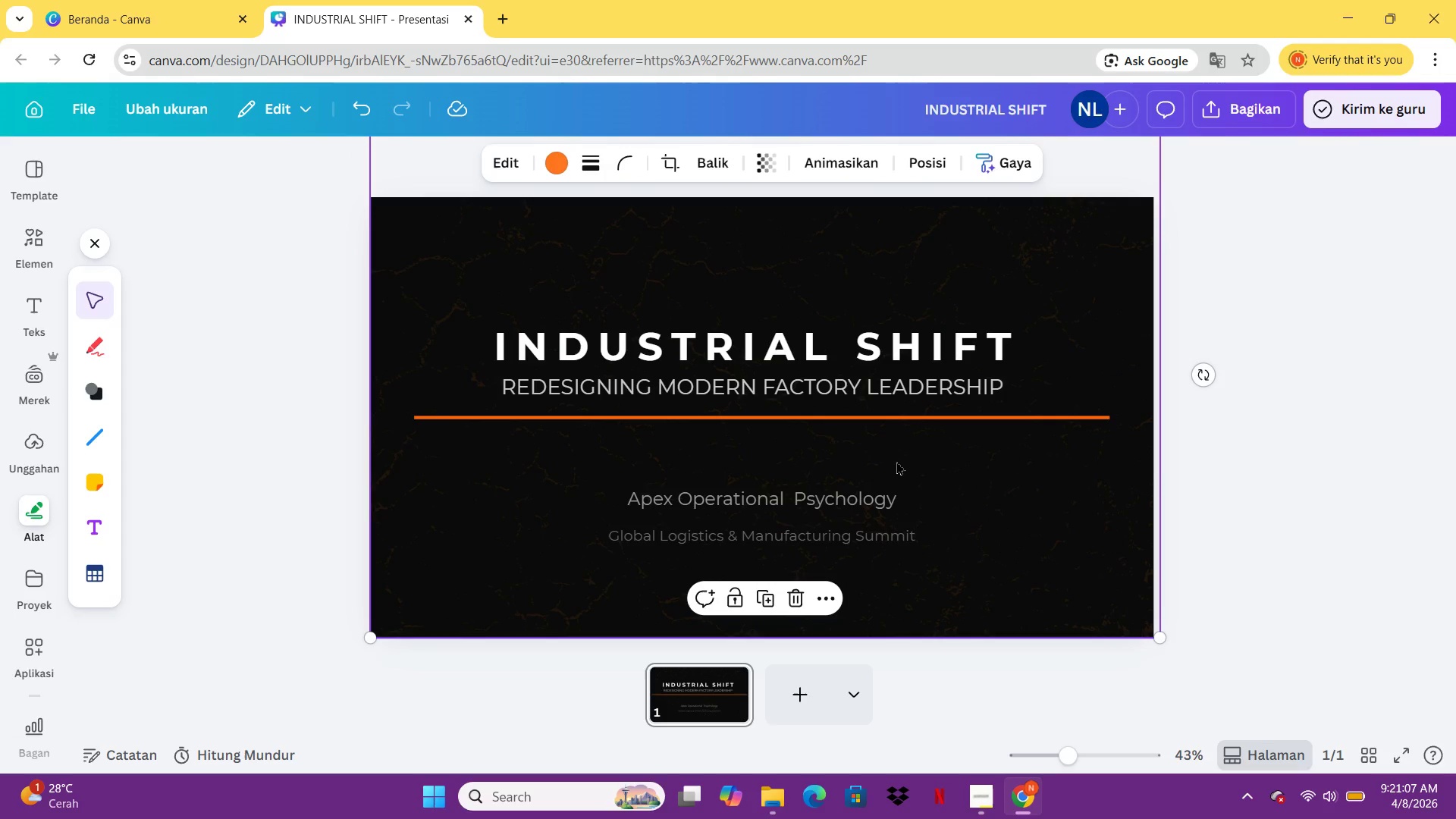 
left_click_drag(start_coordinate=[873, 496], to_coordinate=[873, 467])
 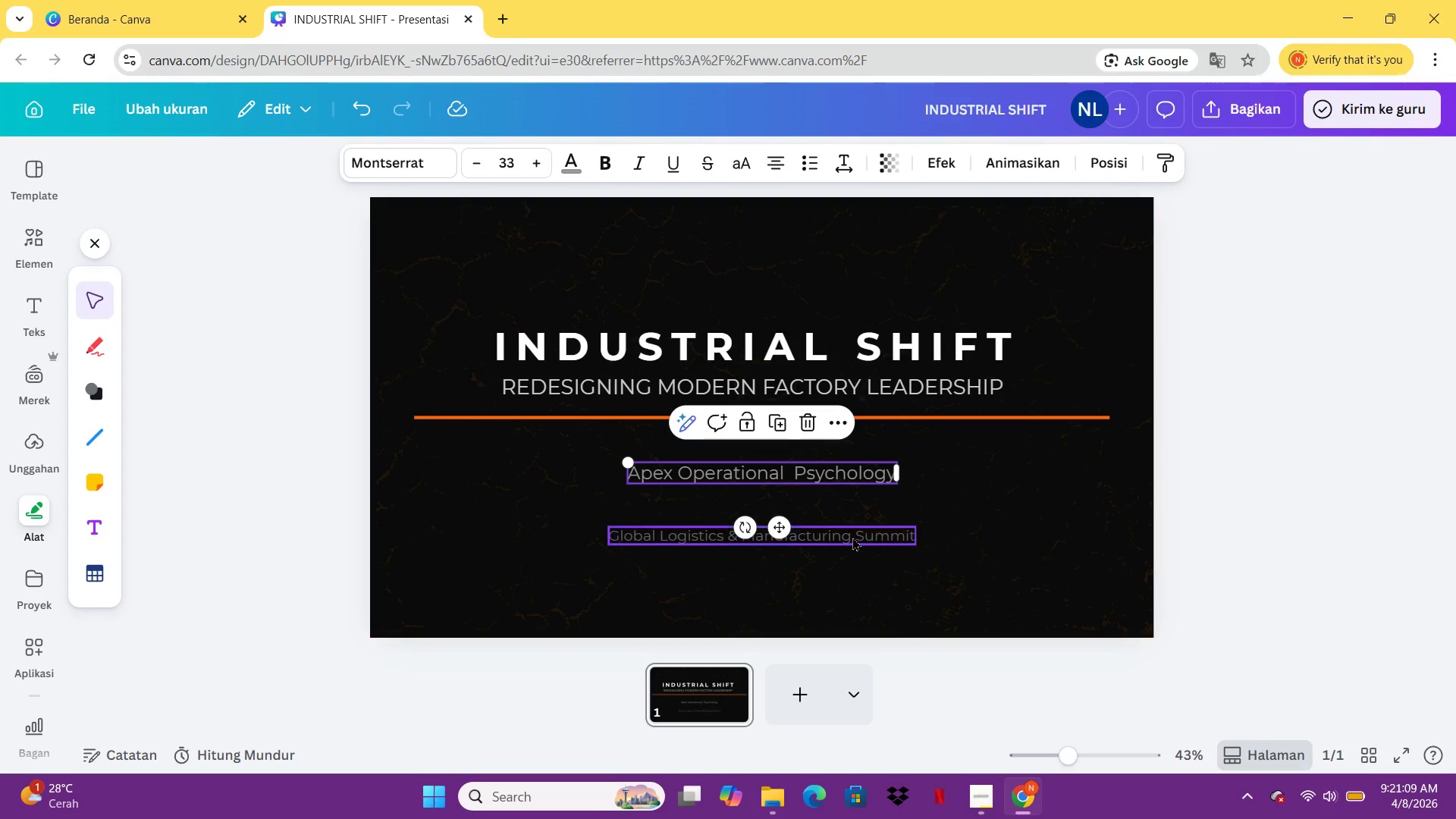 
left_click_drag(start_coordinate=[854, 530], to_coordinate=[858, 501])
 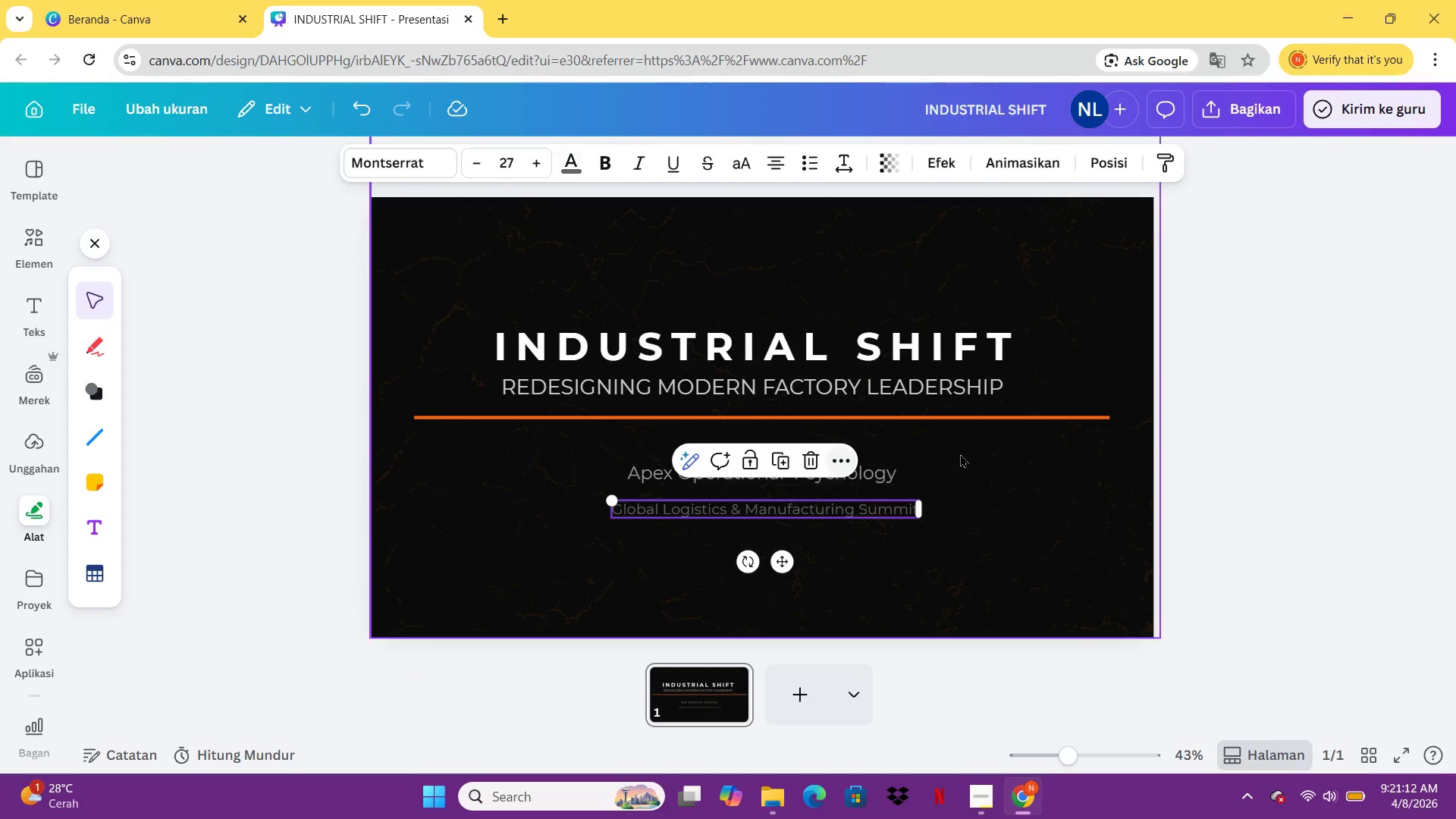 
left_click([1057, 466])
 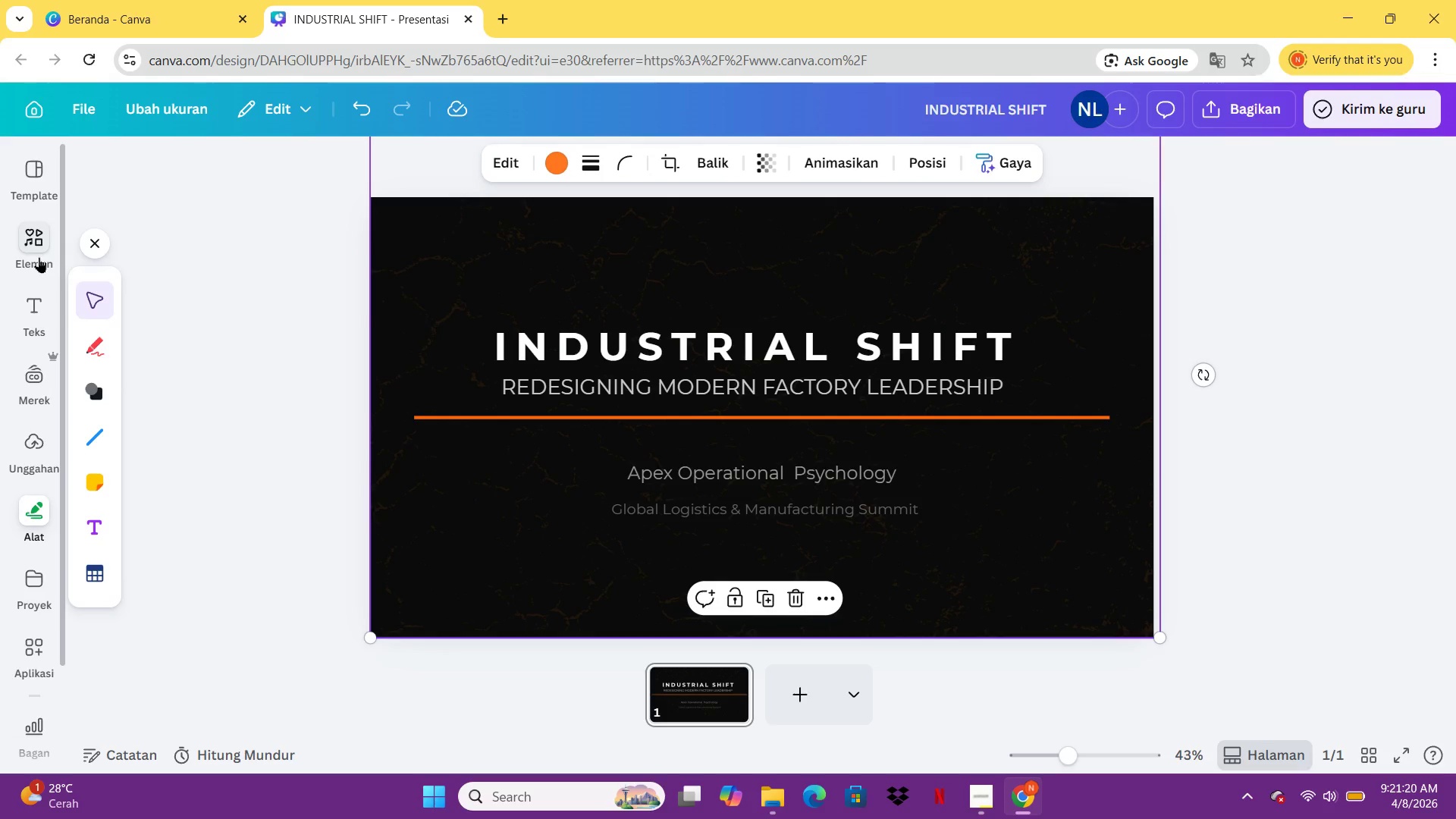 
wait(12.58)
 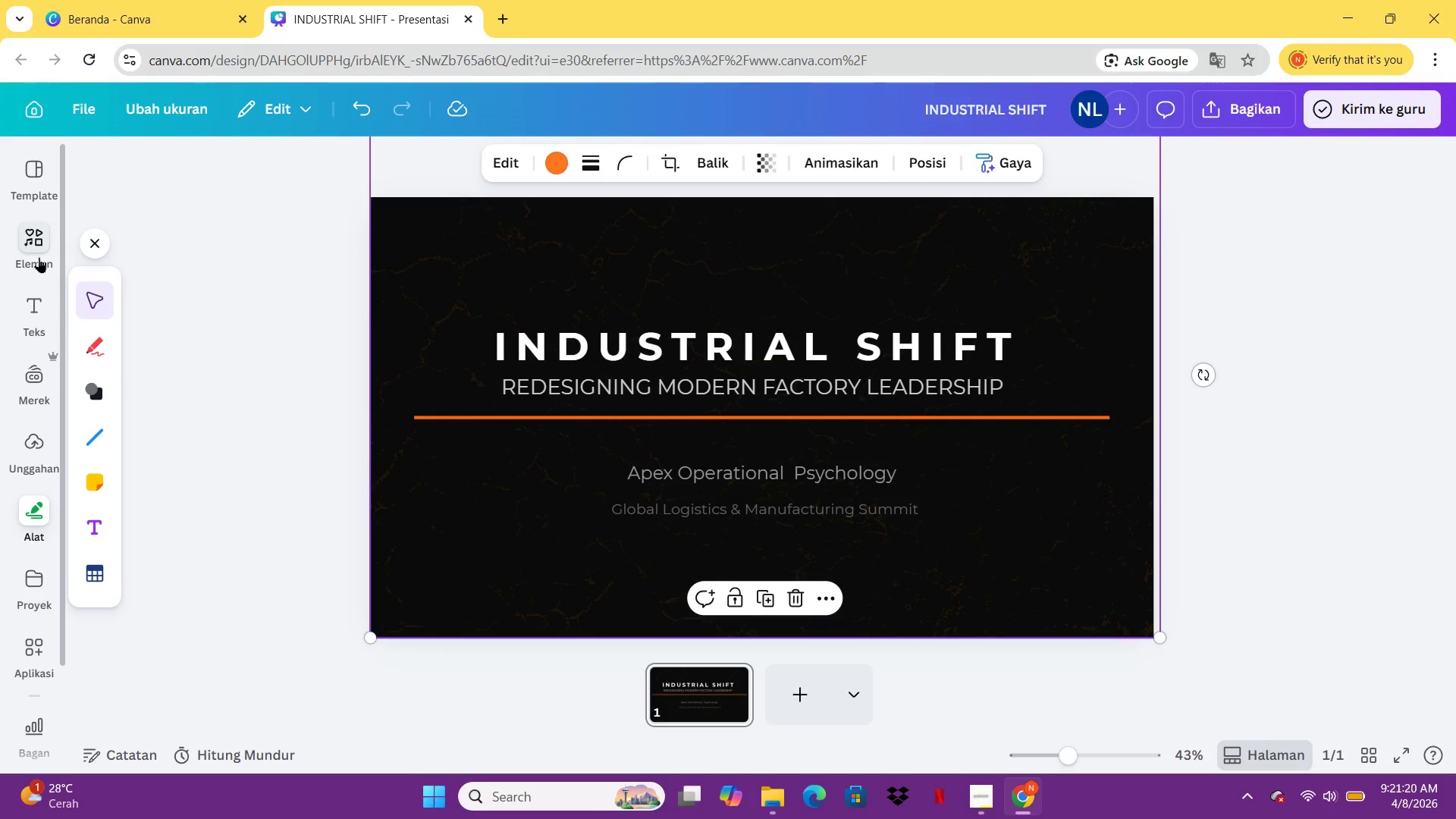 
left_click([24, 264])
 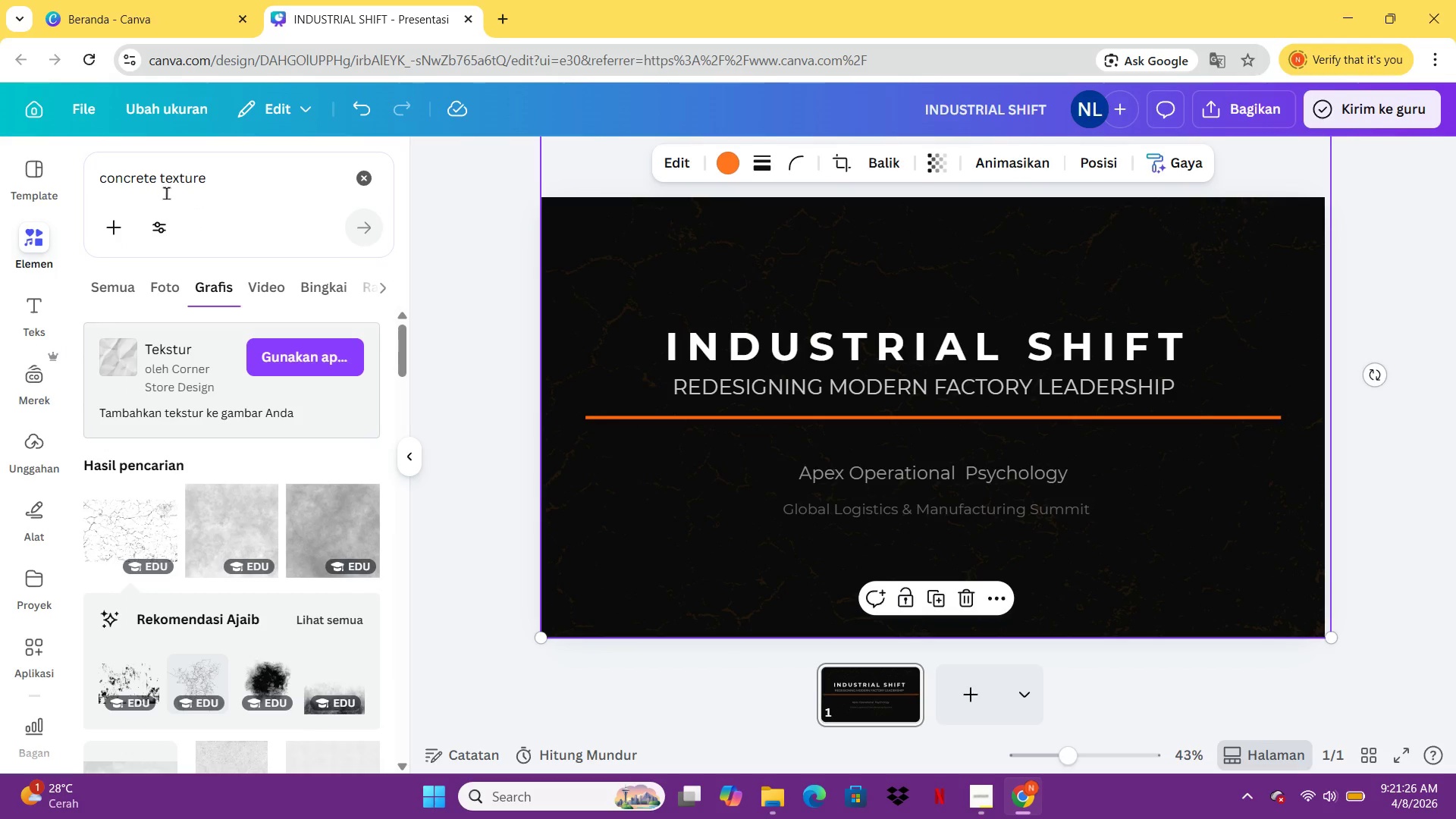 
left_click([233, 175])
 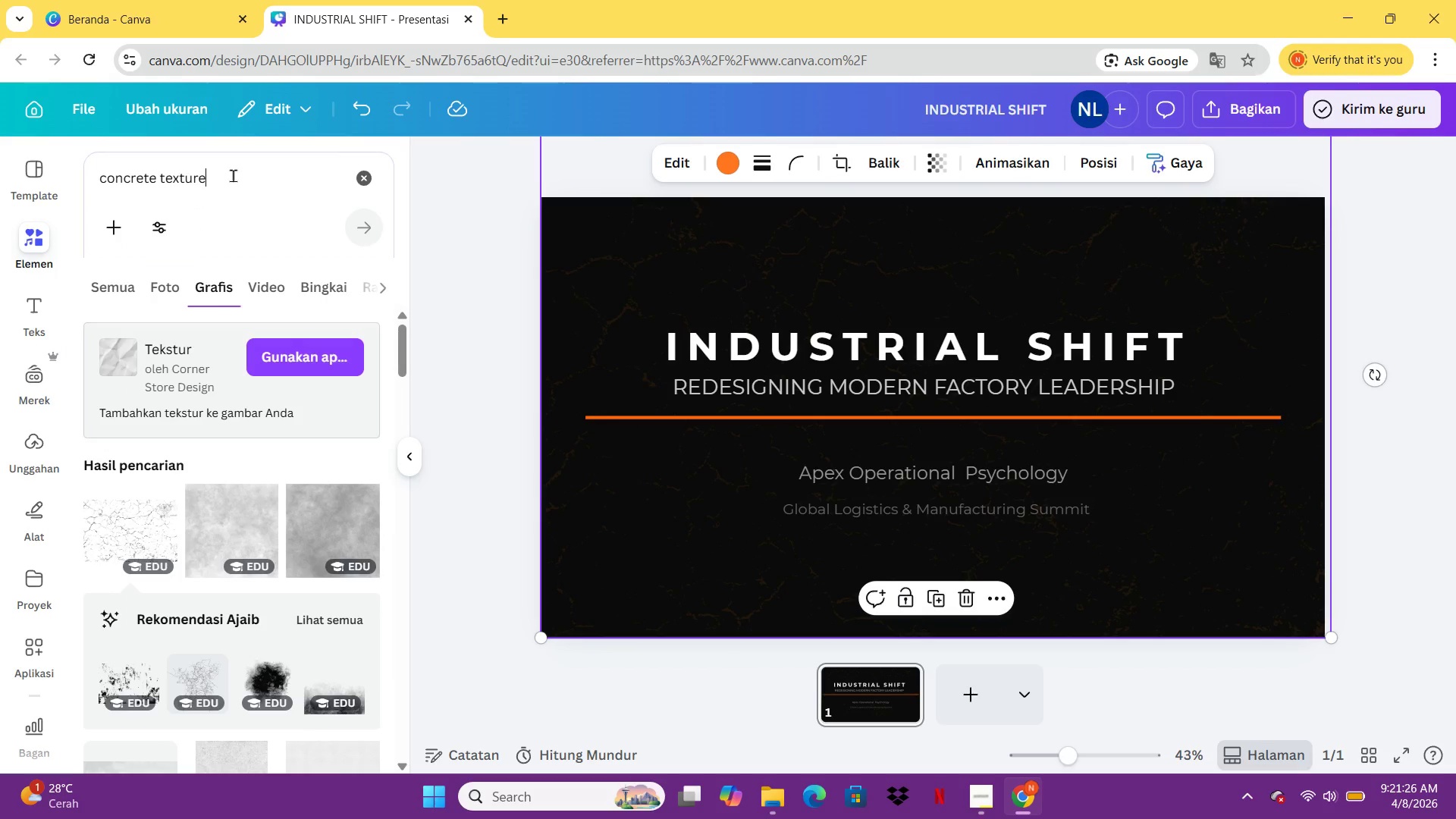 
key(Control+ControlLeft)
 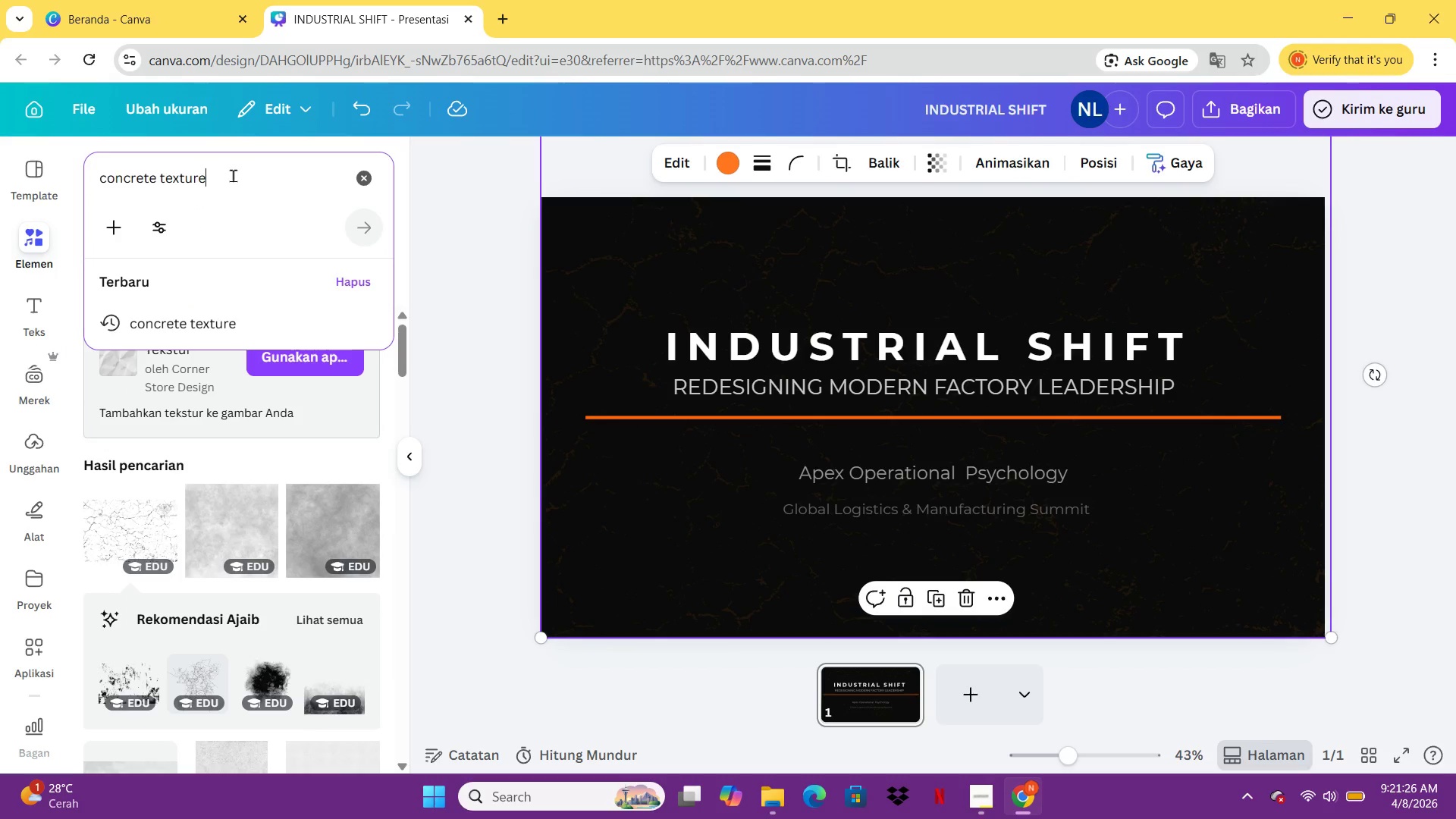 
key(Control+A)
 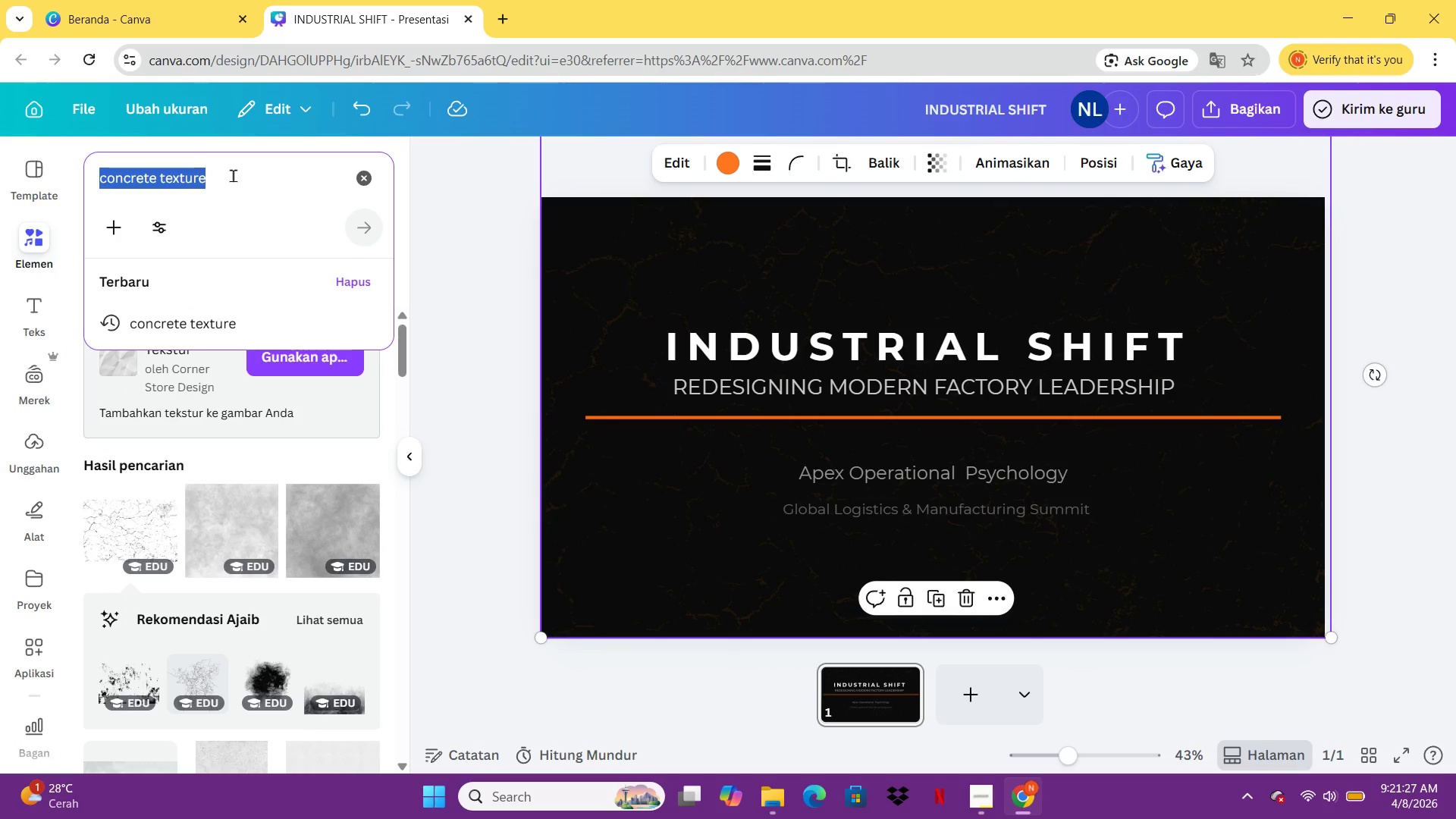 
type(gear icon)
 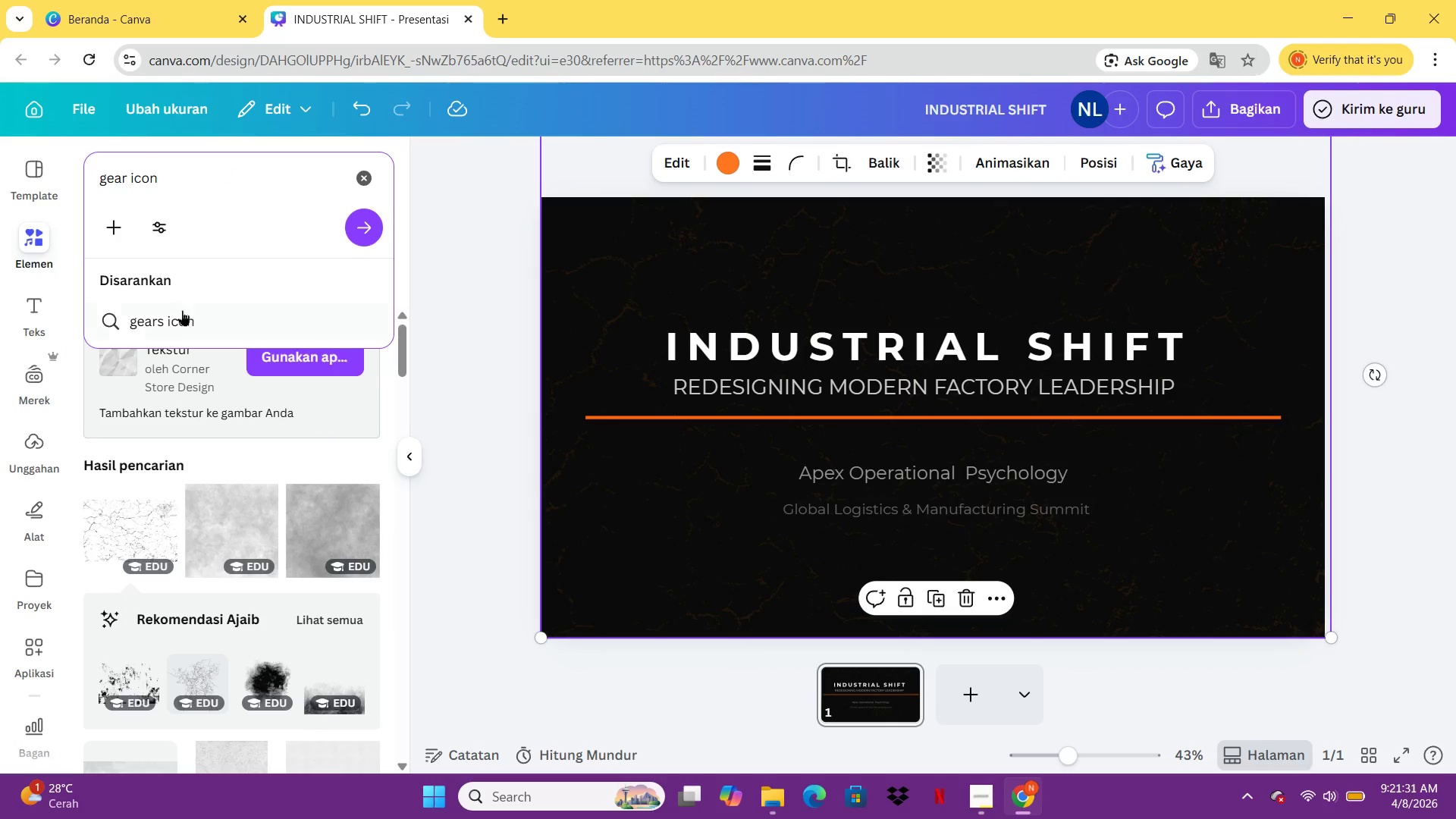 
left_click([181, 313])
 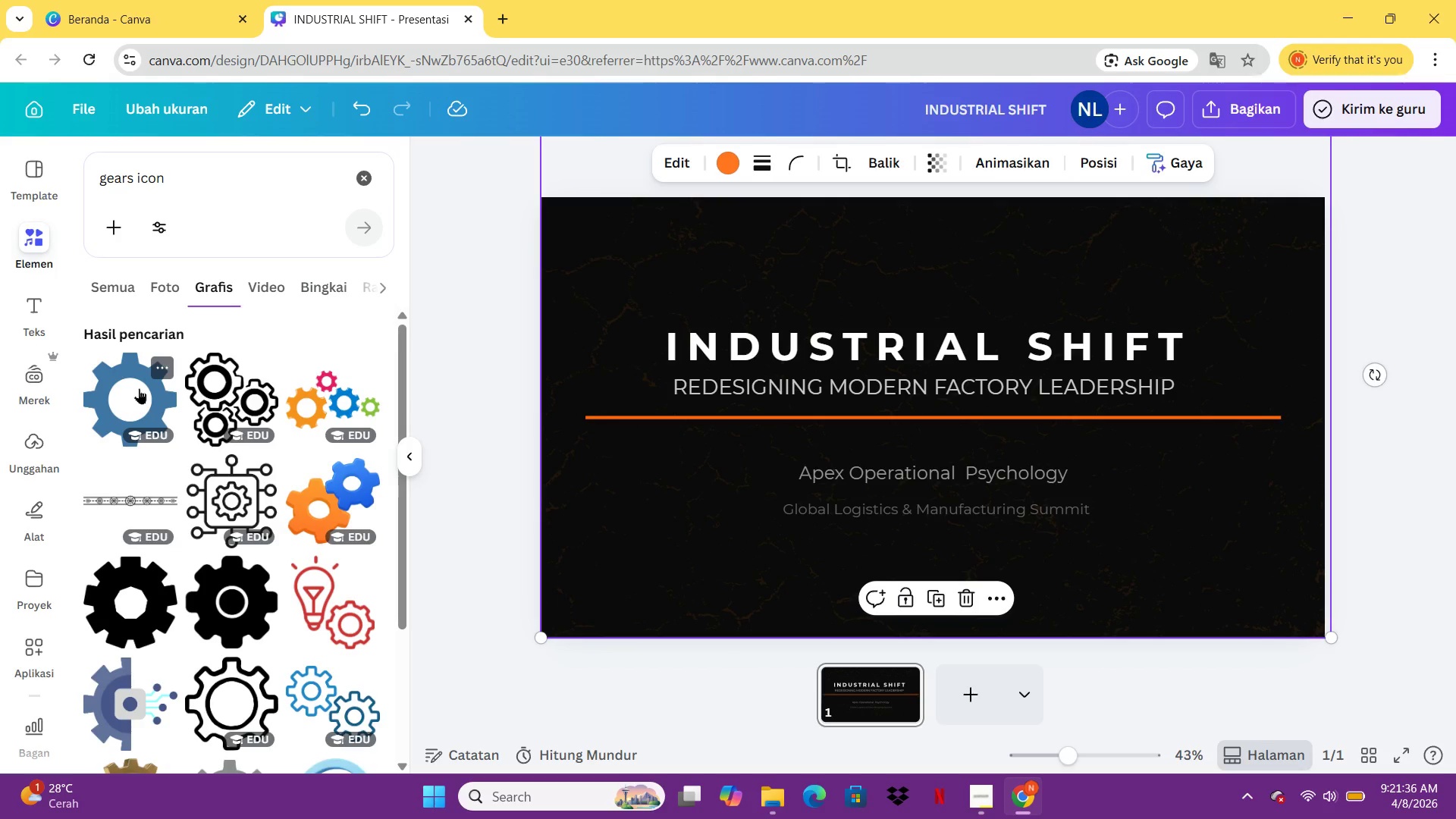 
wait(10.02)
 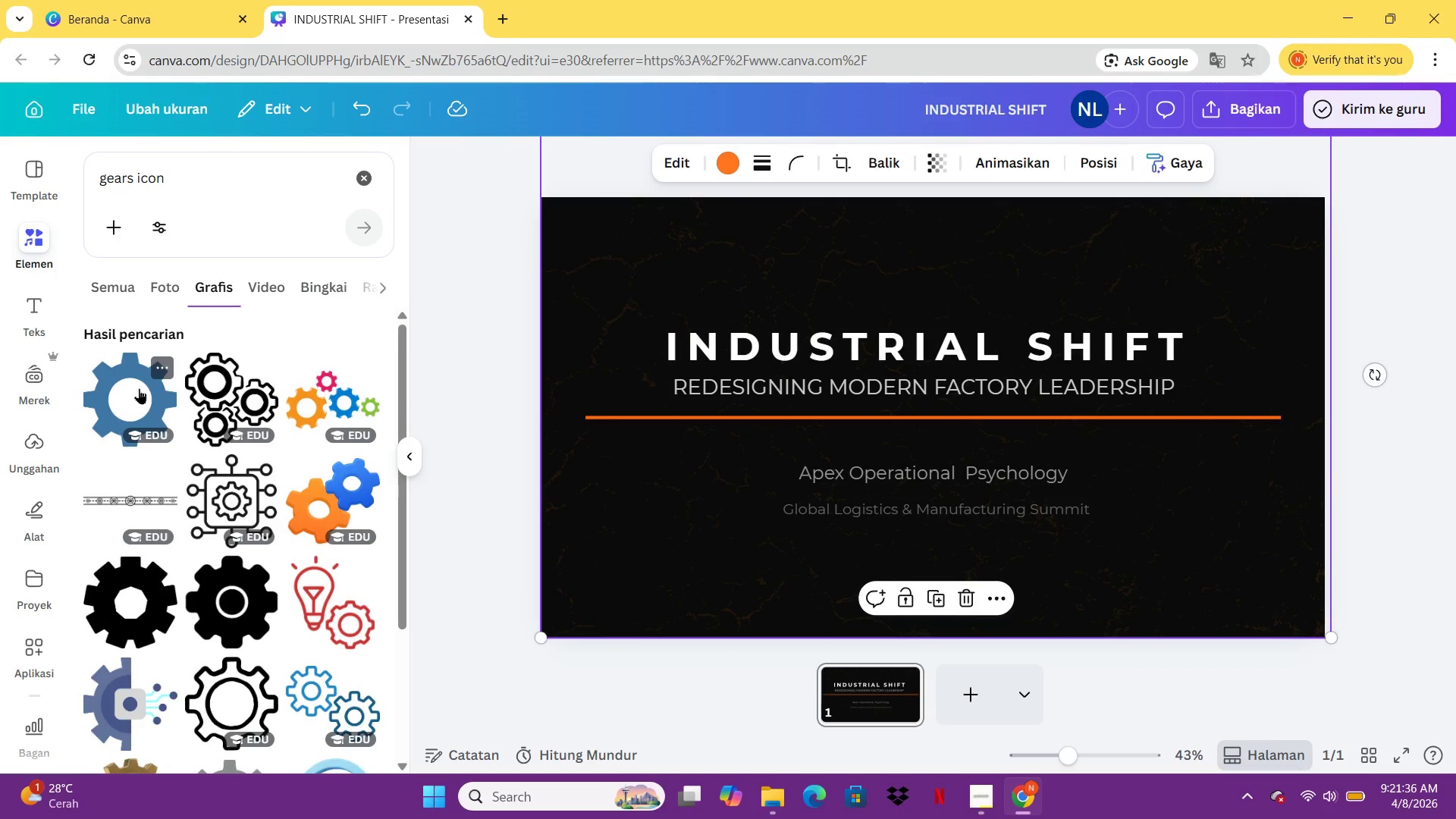 
mouse_move([207, 545])
 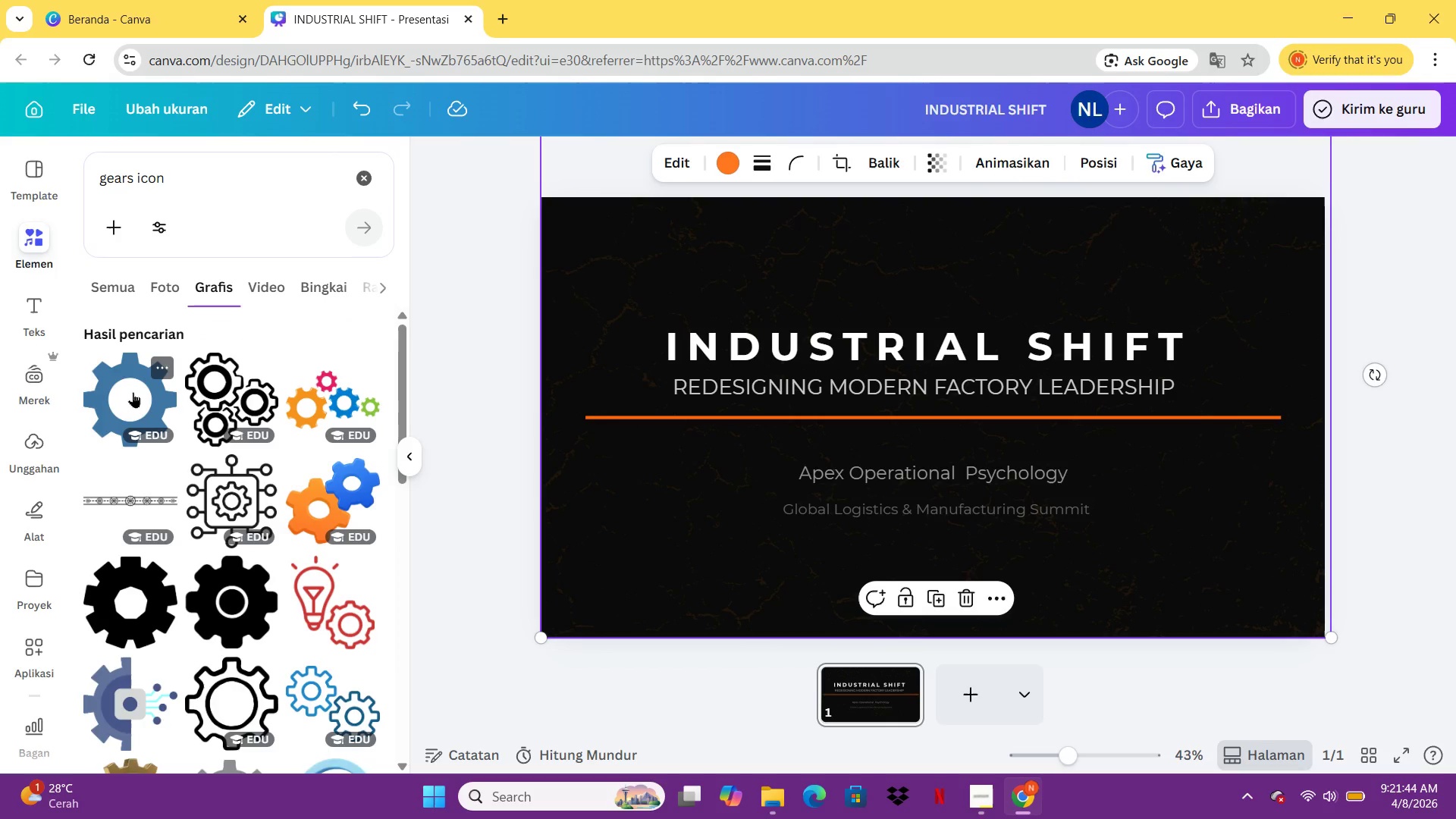 
left_click([133, 392])
 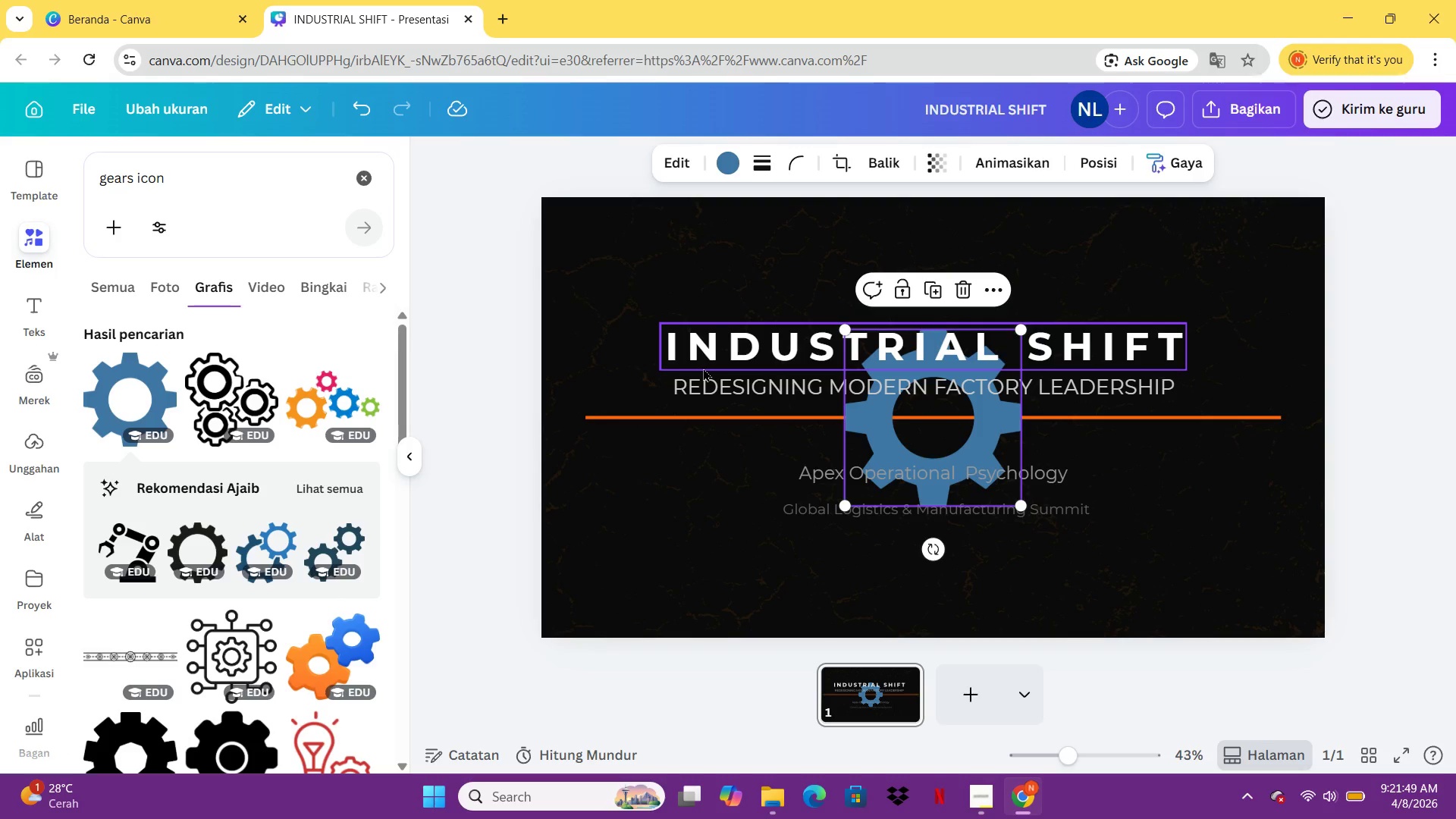 
wait(7.11)
 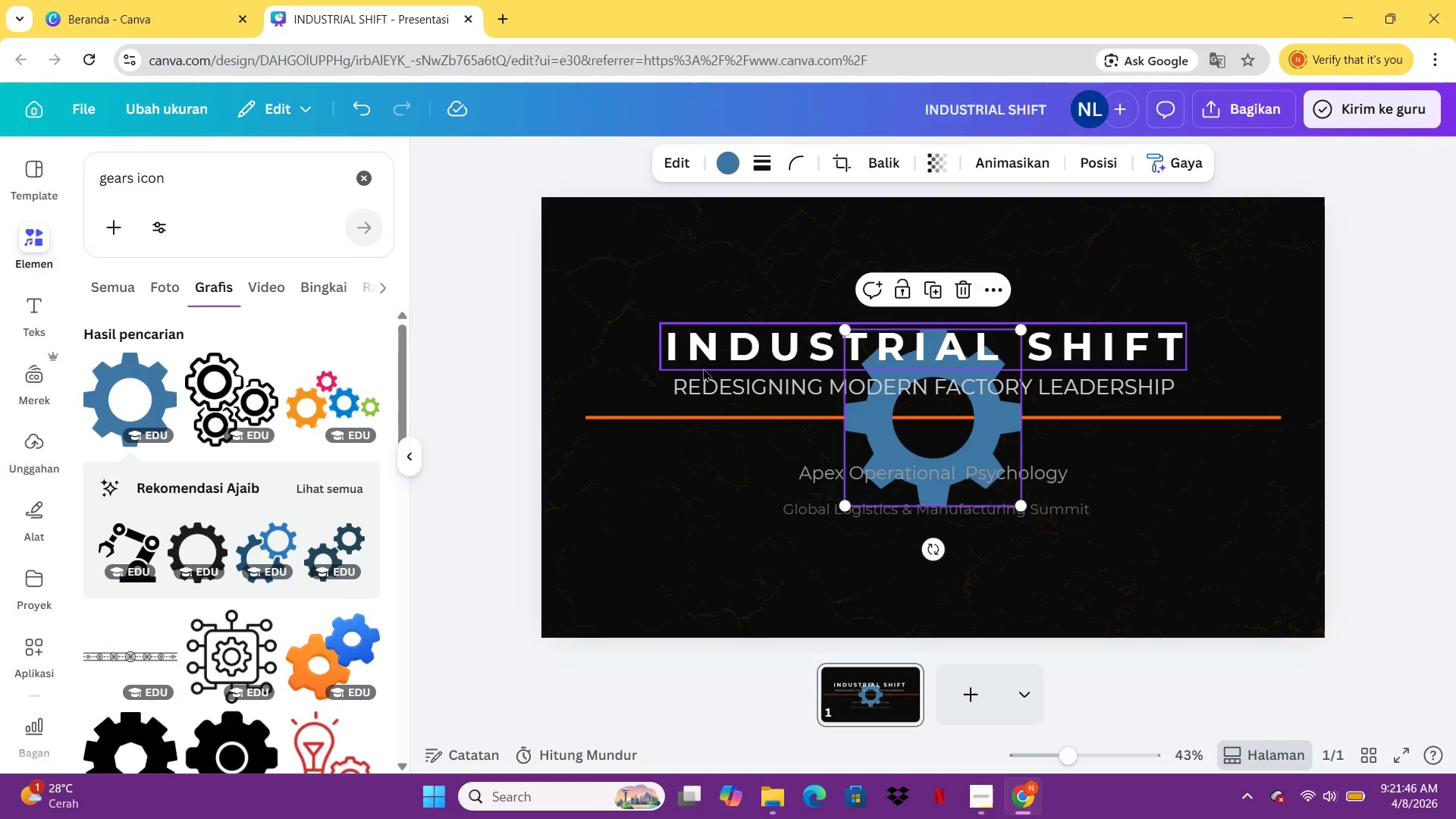 
key(Delete)
 